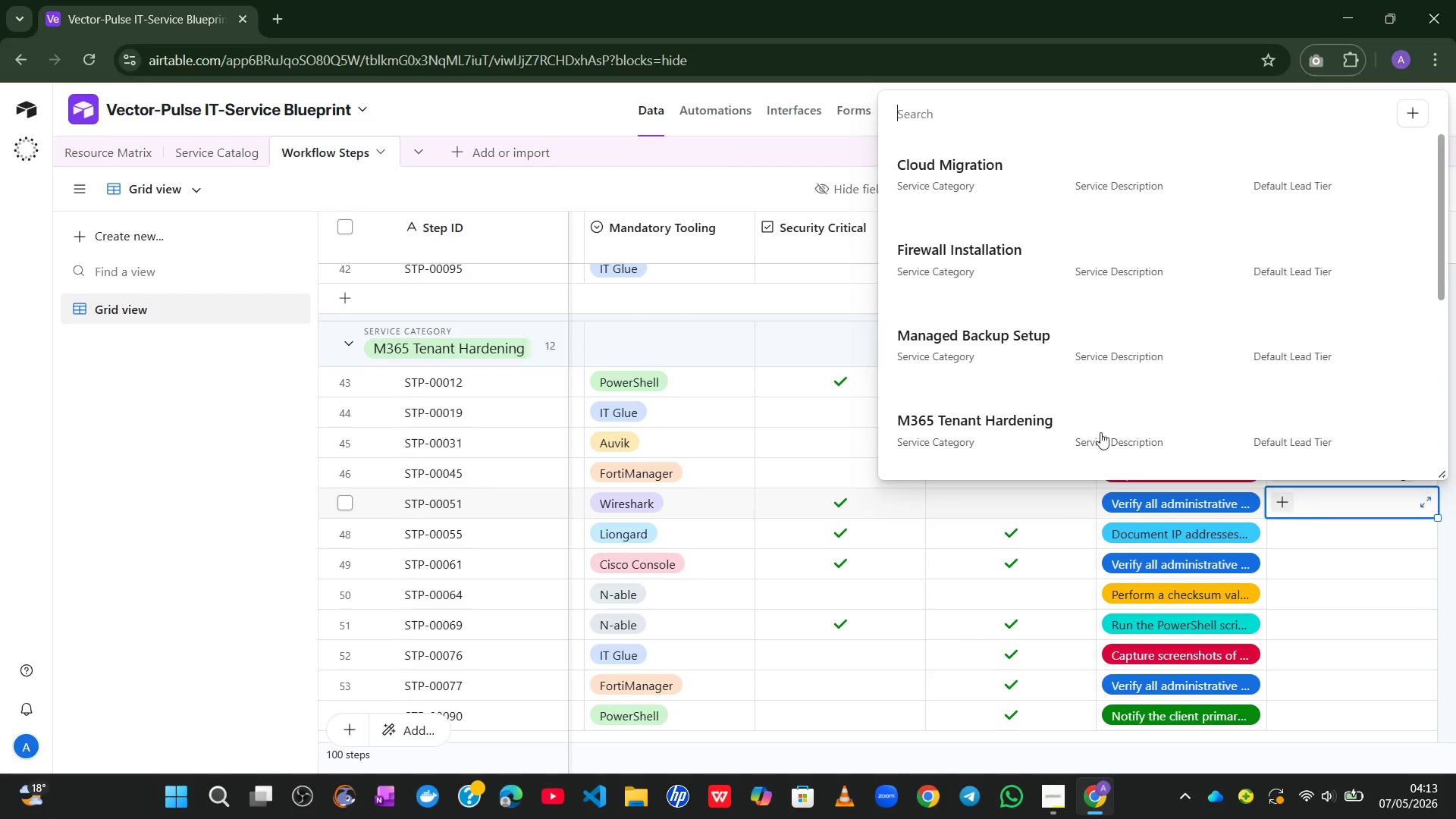 
left_click([1042, 437])
 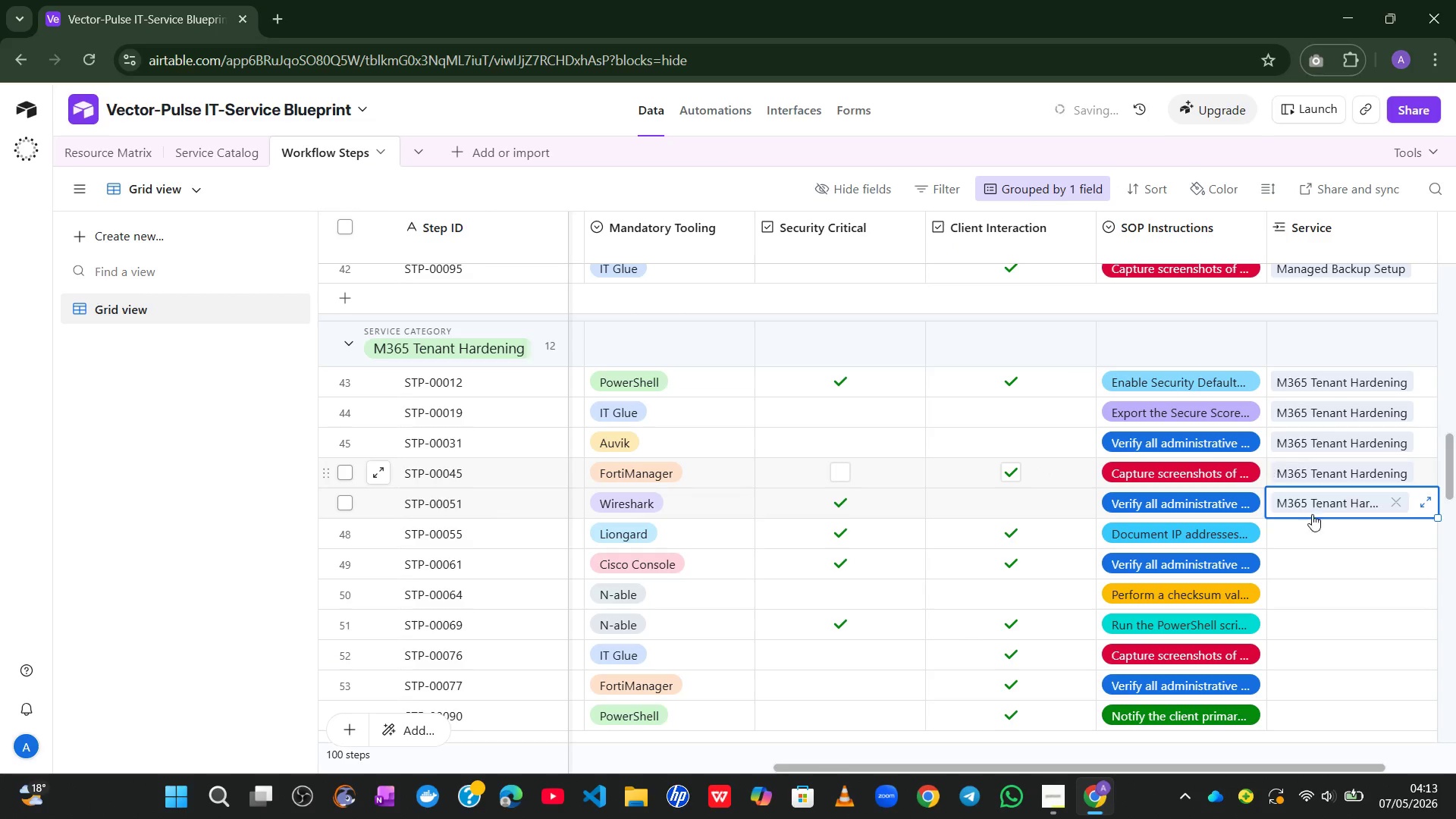 
left_click([1313, 517])
 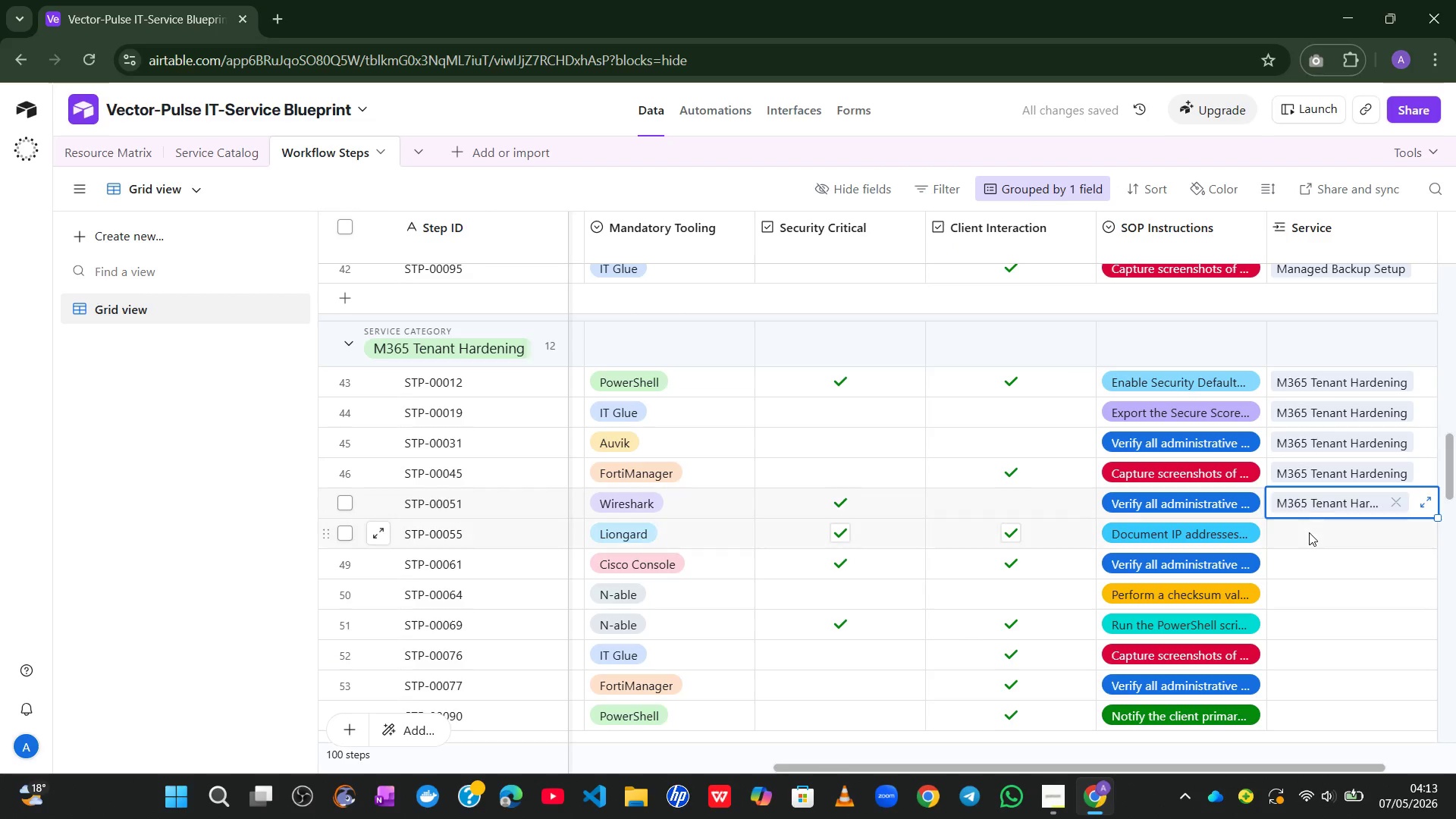 
left_click([1309, 532])
 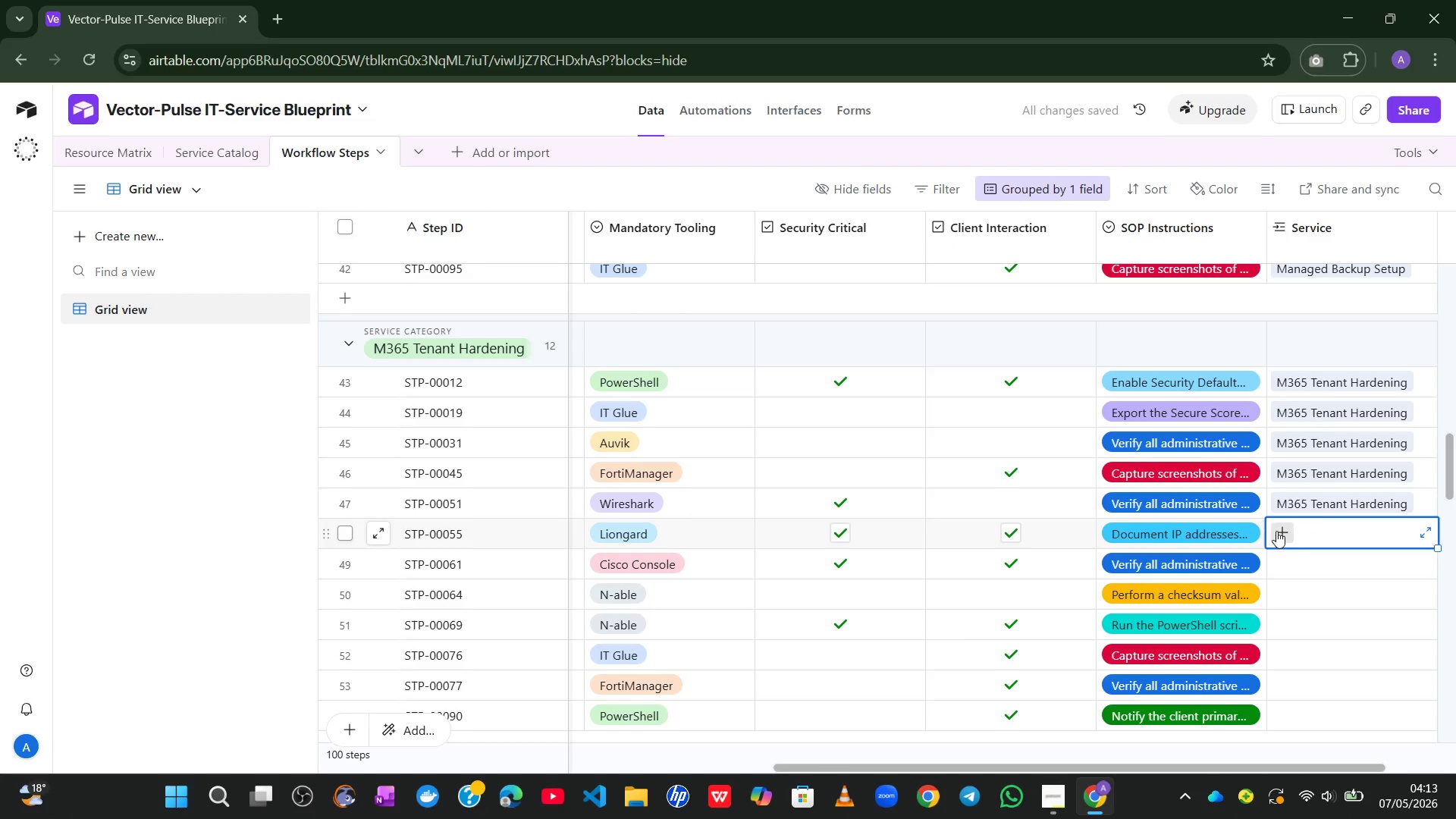 
left_click([1276, 531])
 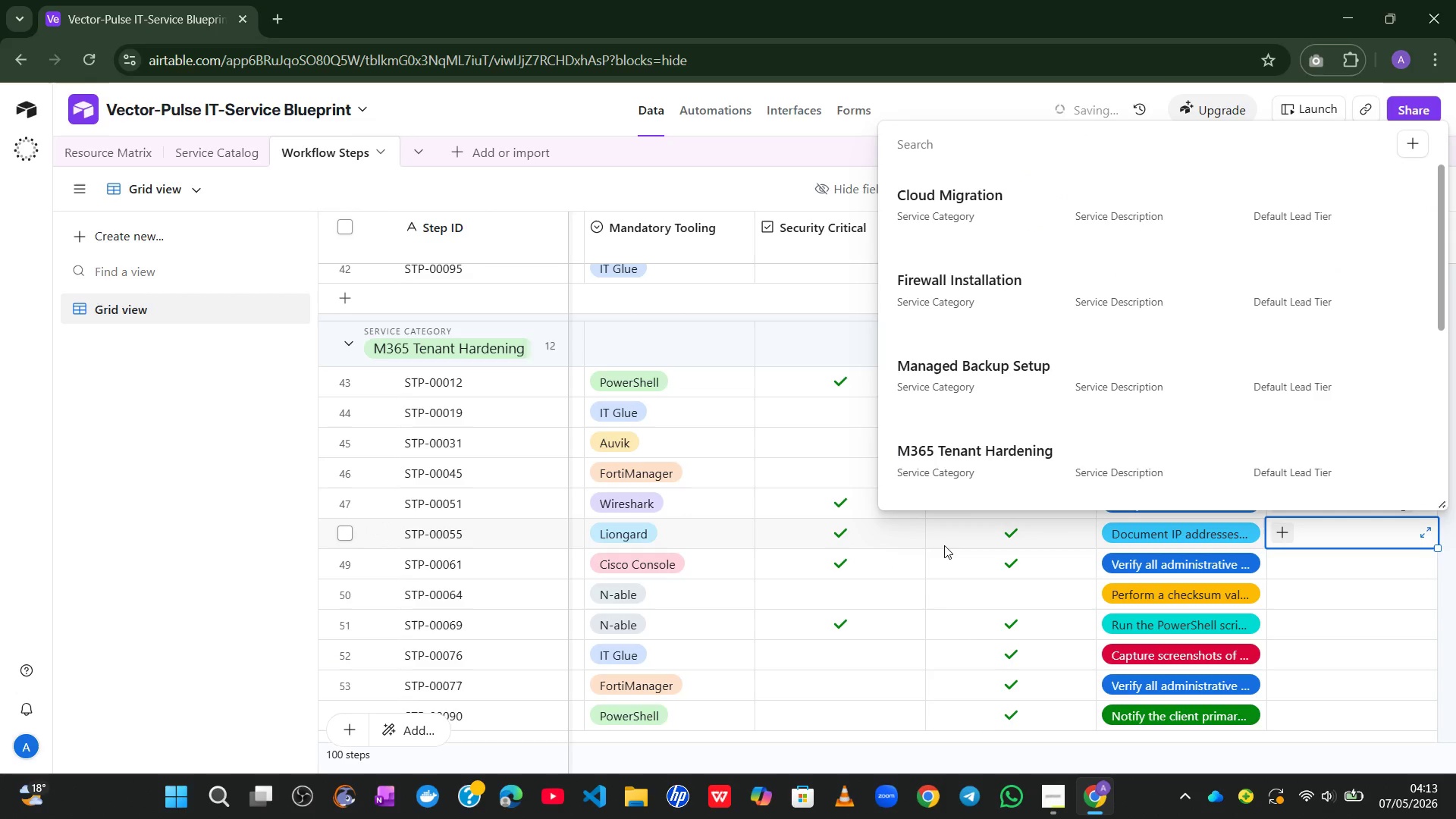 
left_click([1008, 457])
 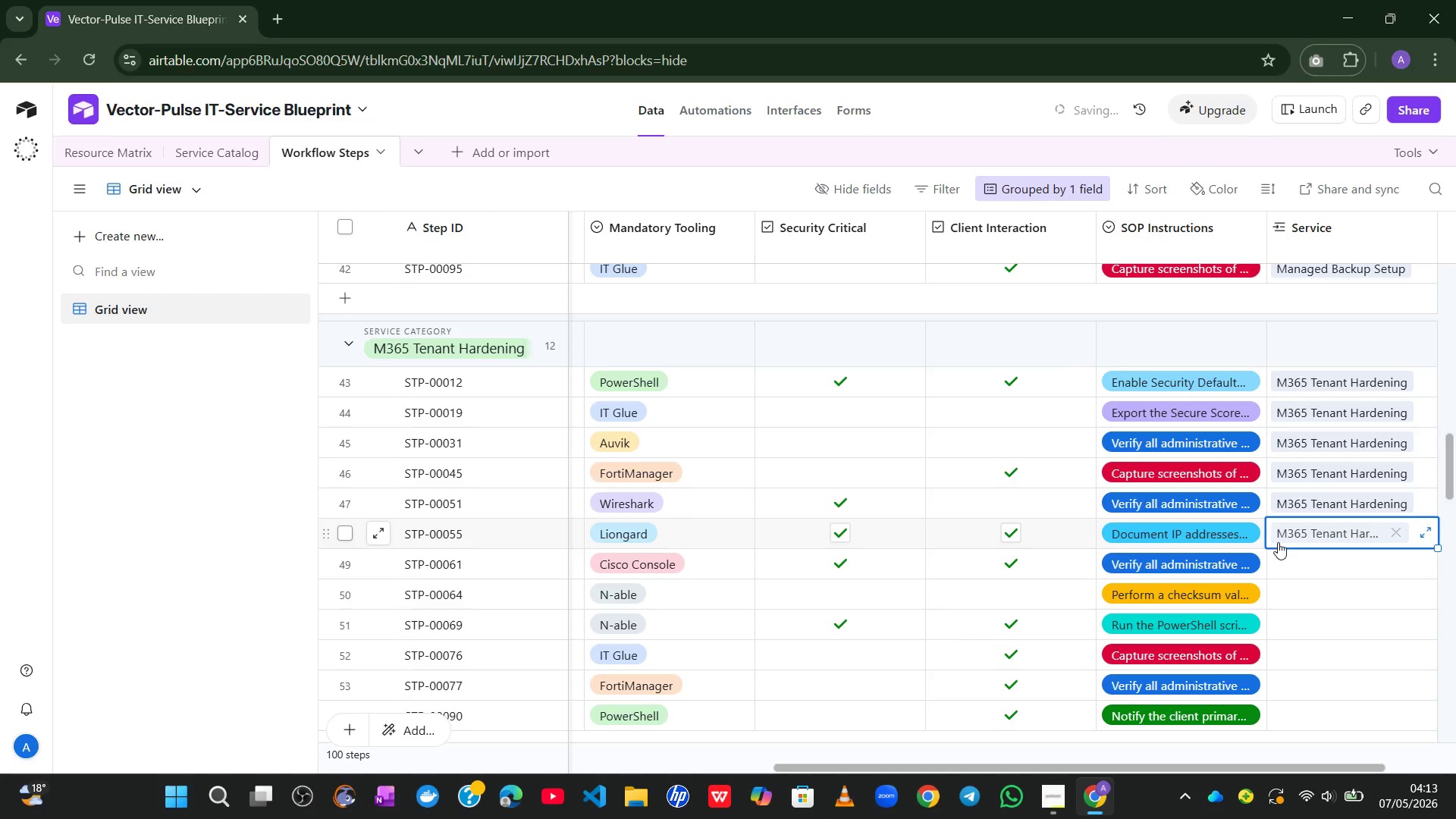 
left_click([1288, 555])
 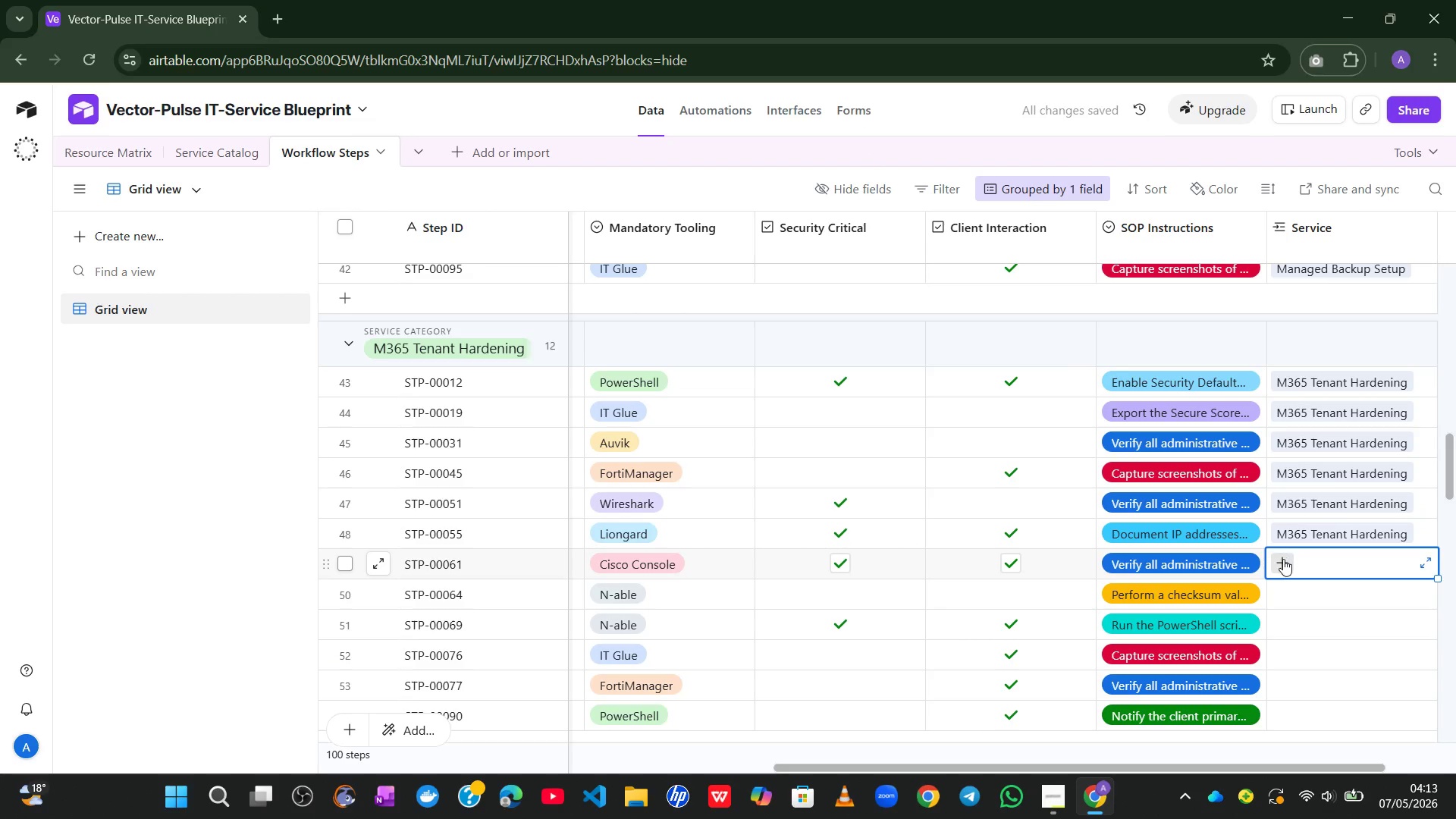 
left_click([1283, 559])
 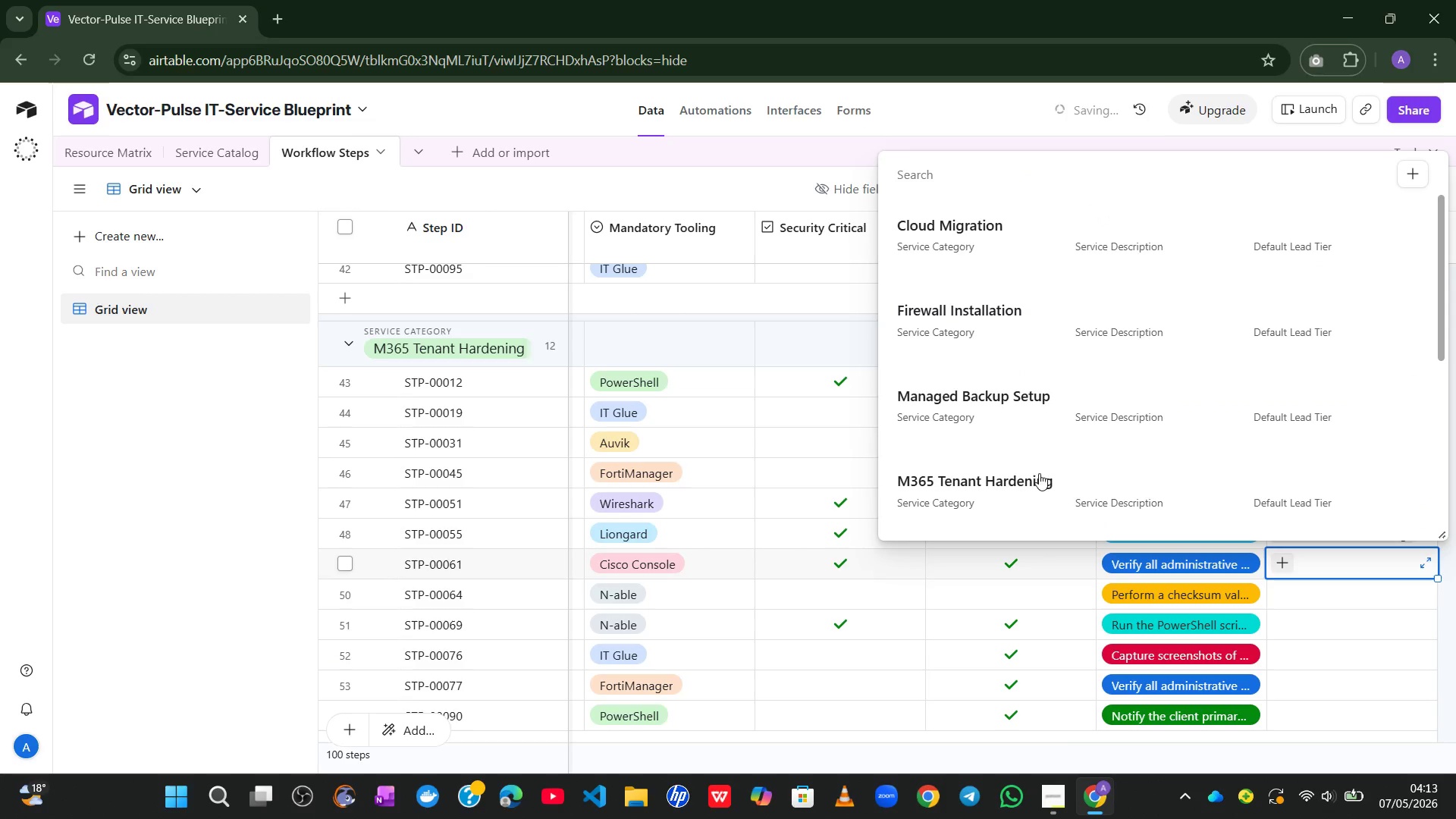 
left_click([991, 486])
 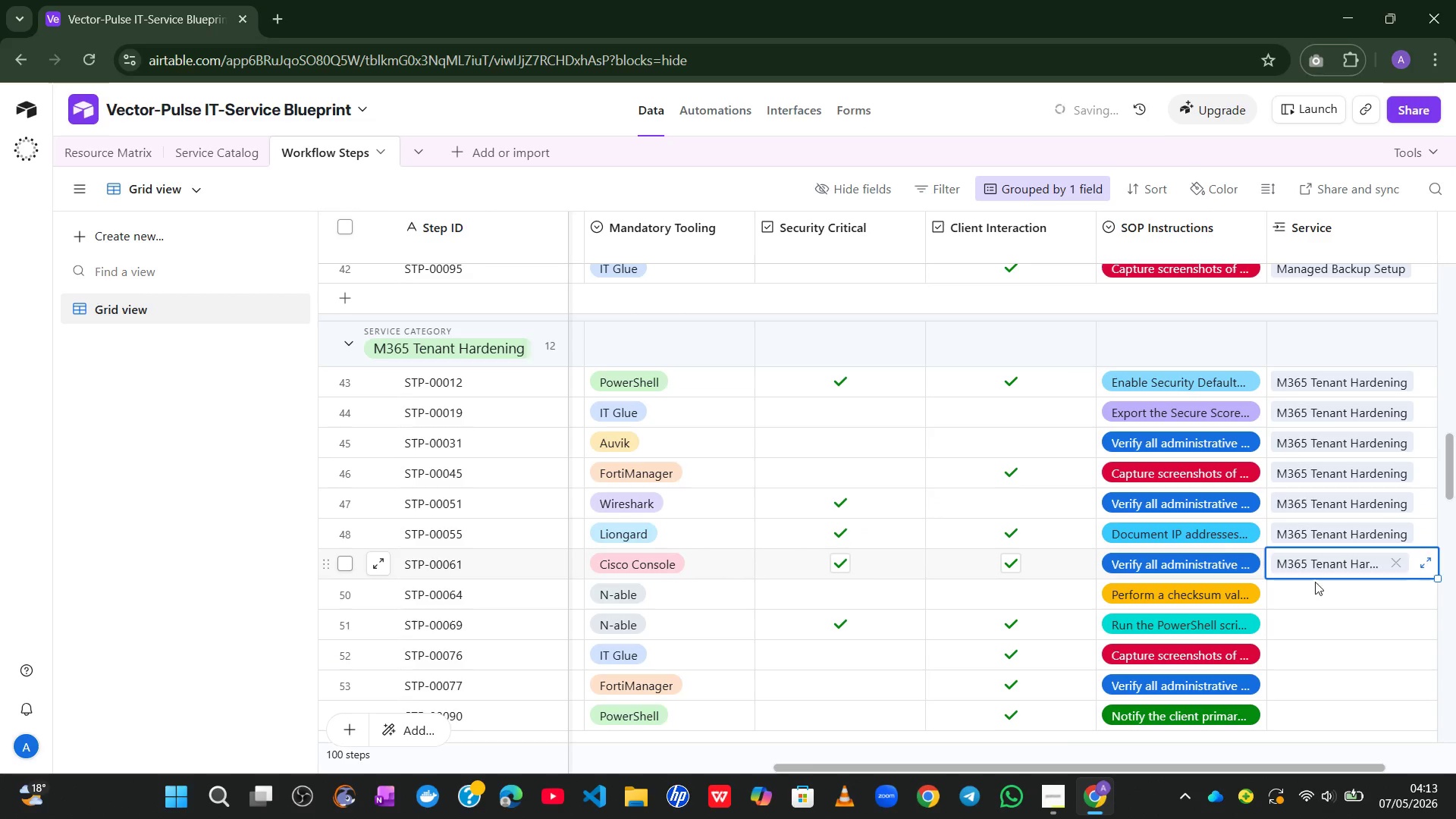 
left_click([1327, 590])
 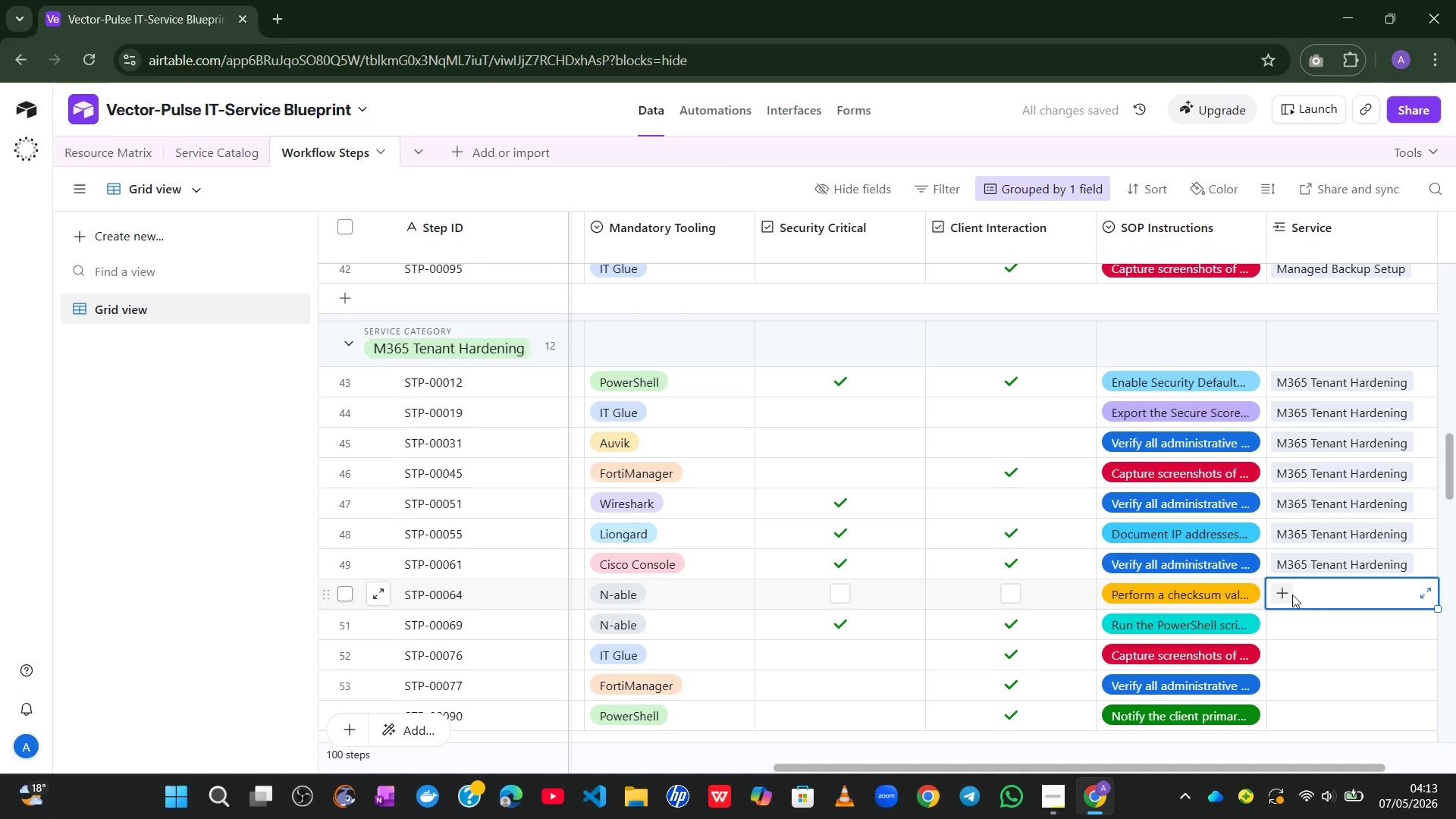 
left_click([1292, 595])
 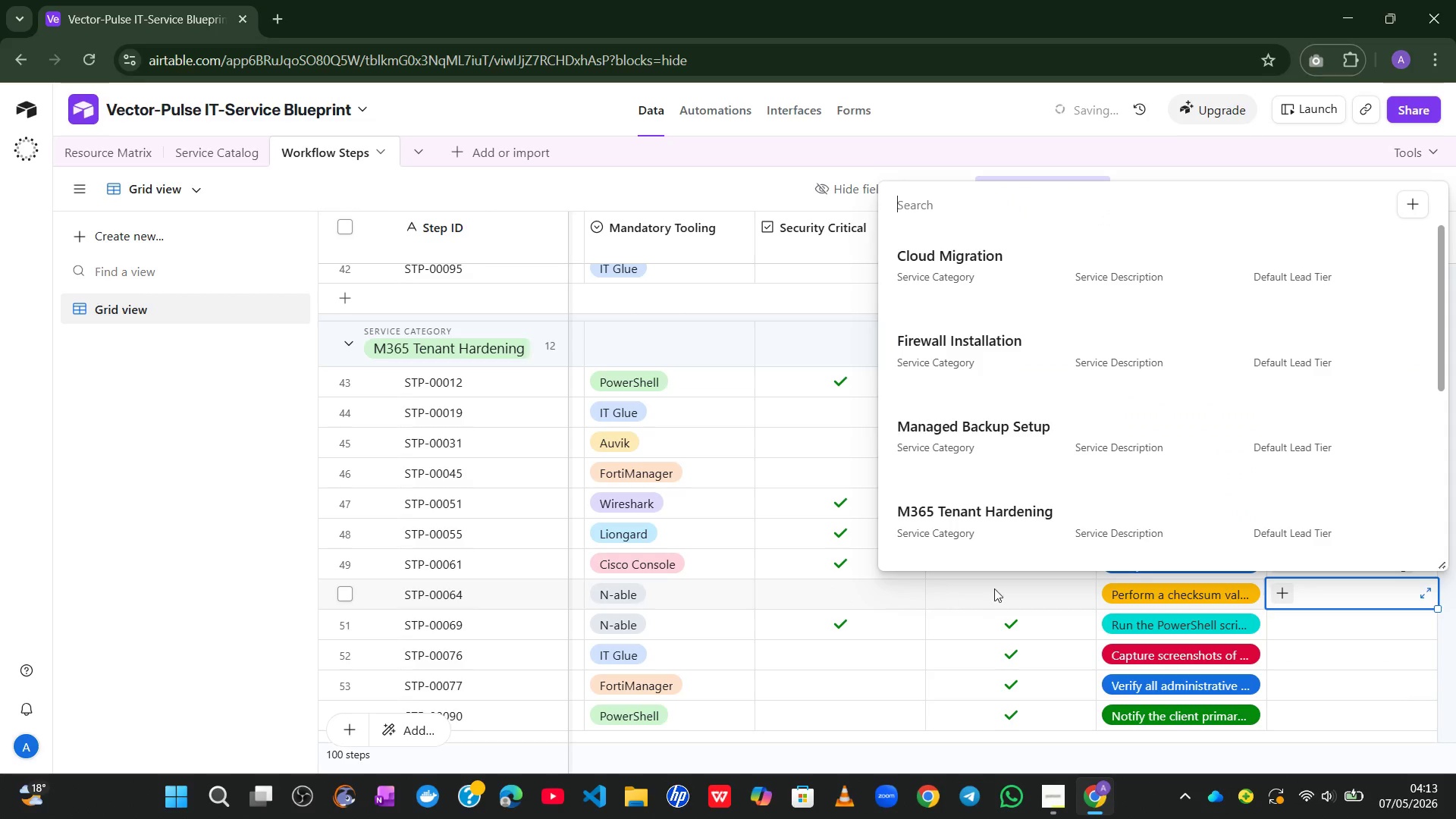 
left_click([953, 523])
 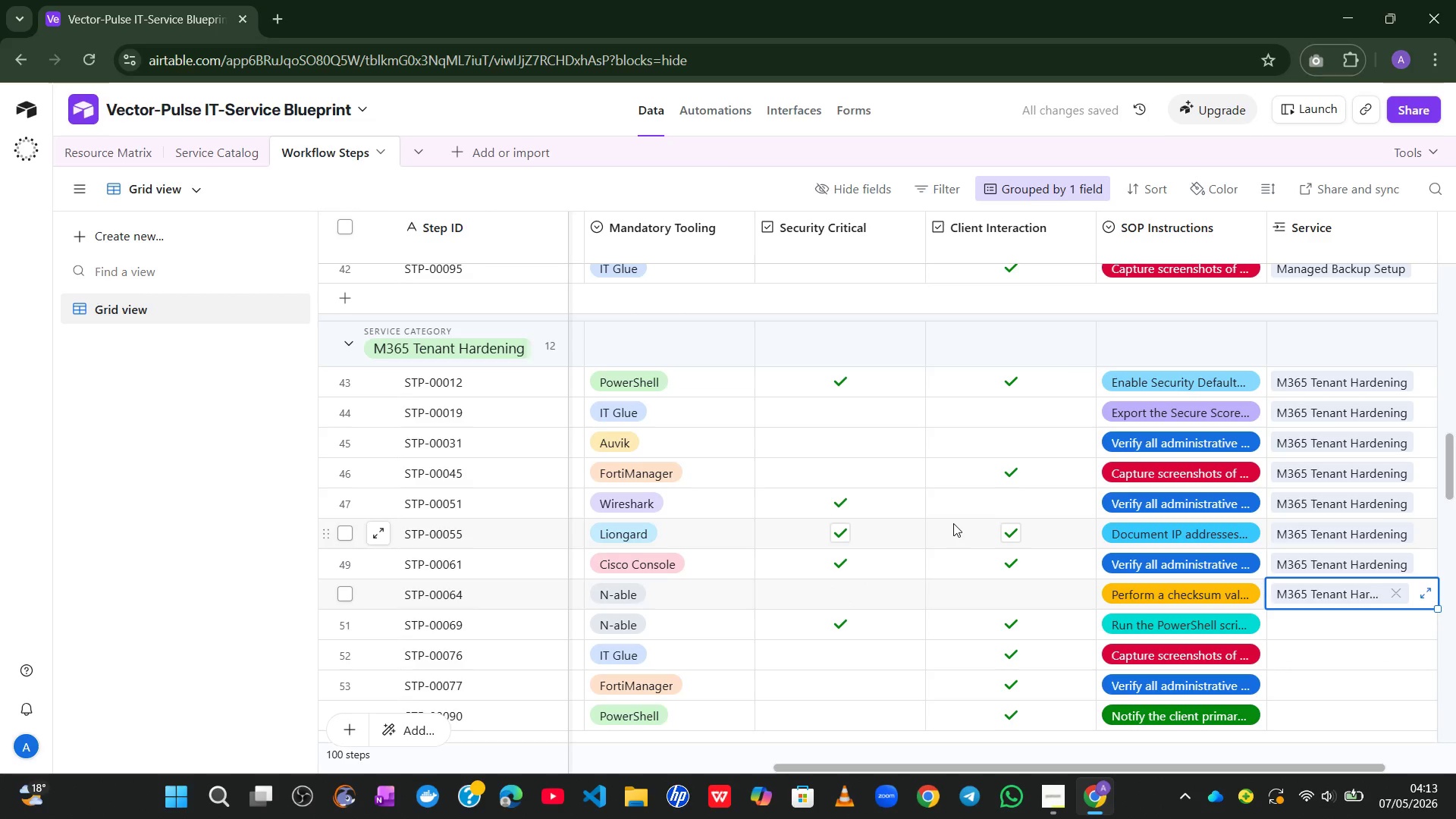 
wait(6.23)
 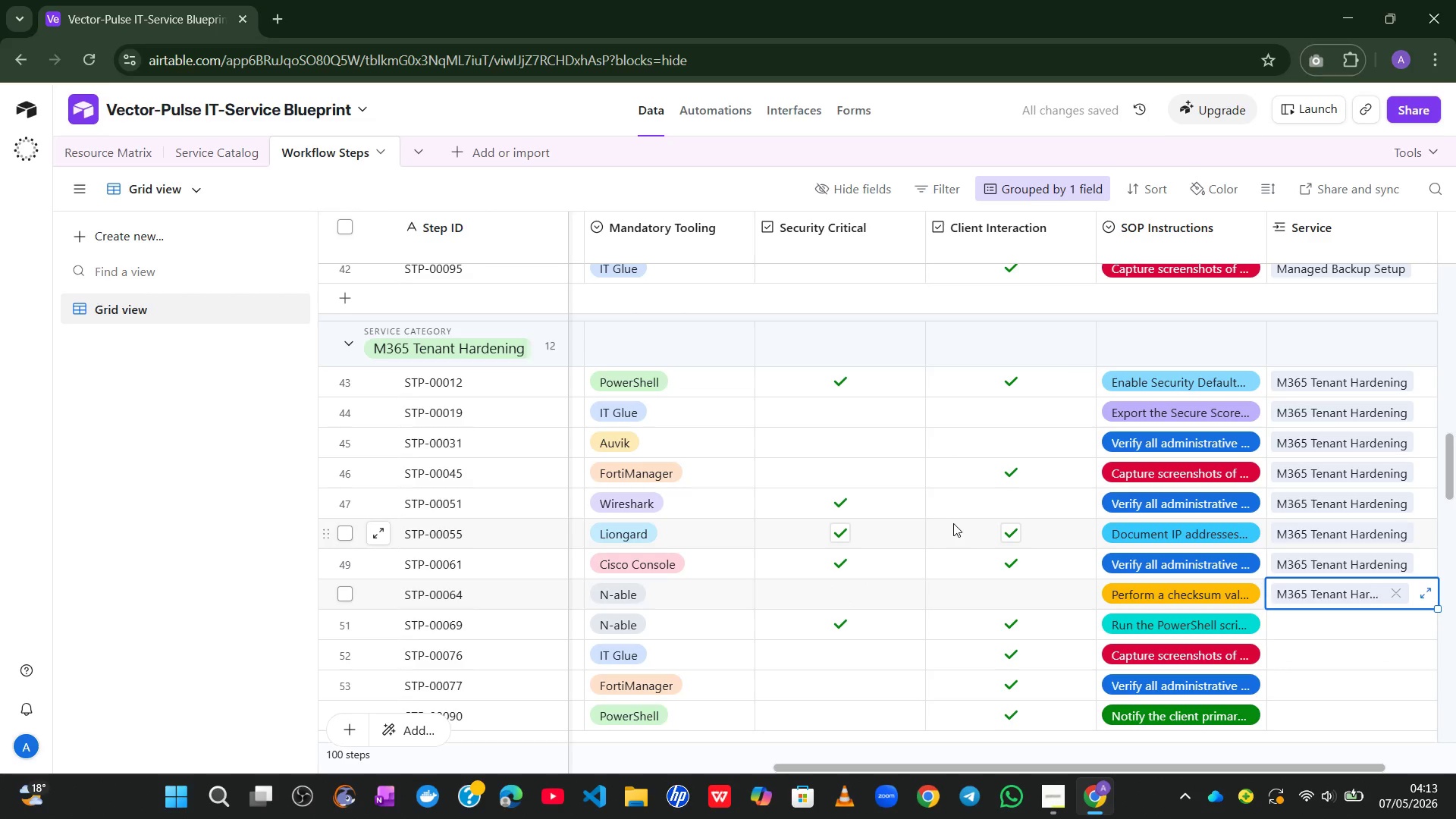 
left_click([1306, 629])
 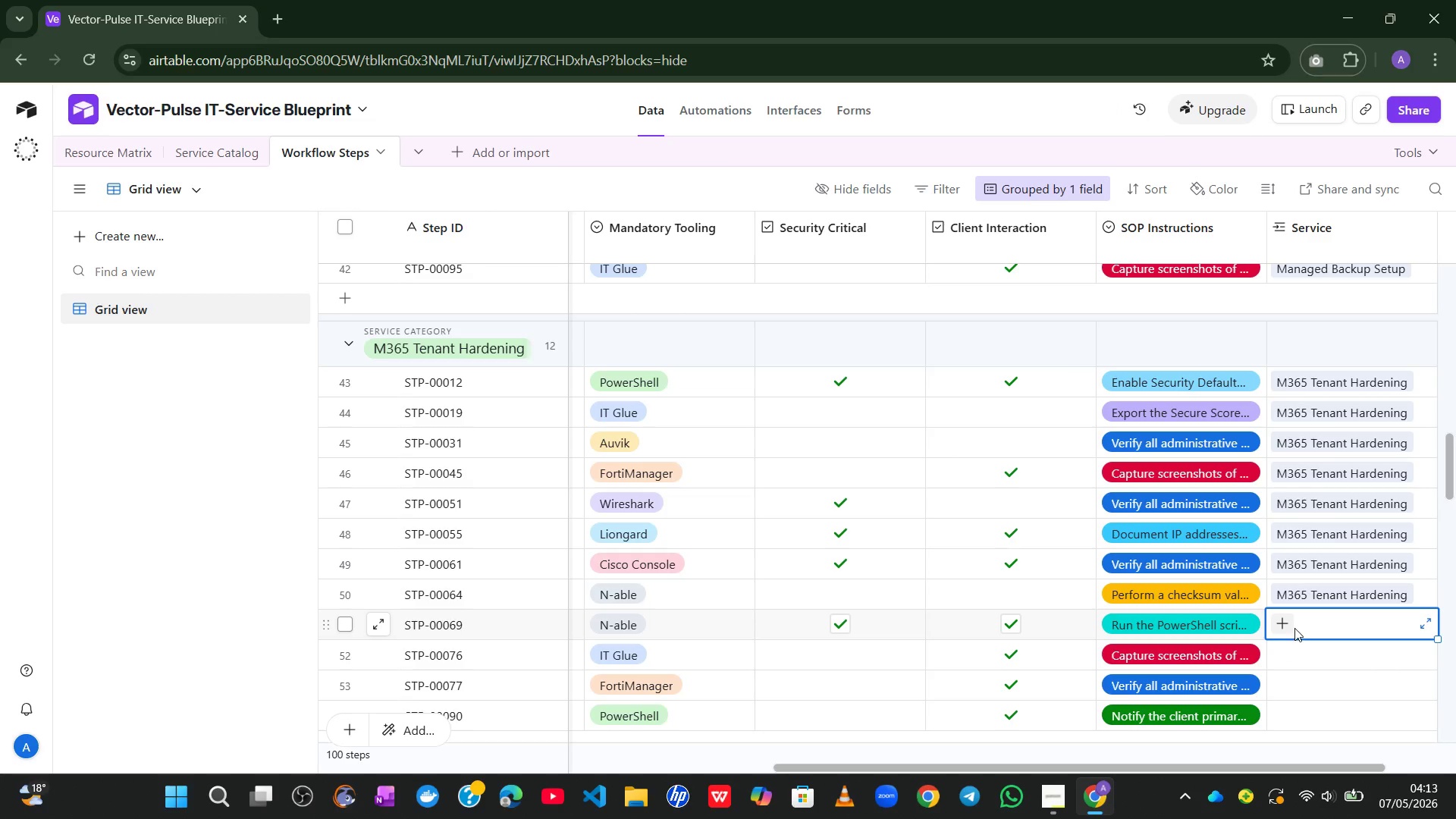 
left_click([1294, 628])
 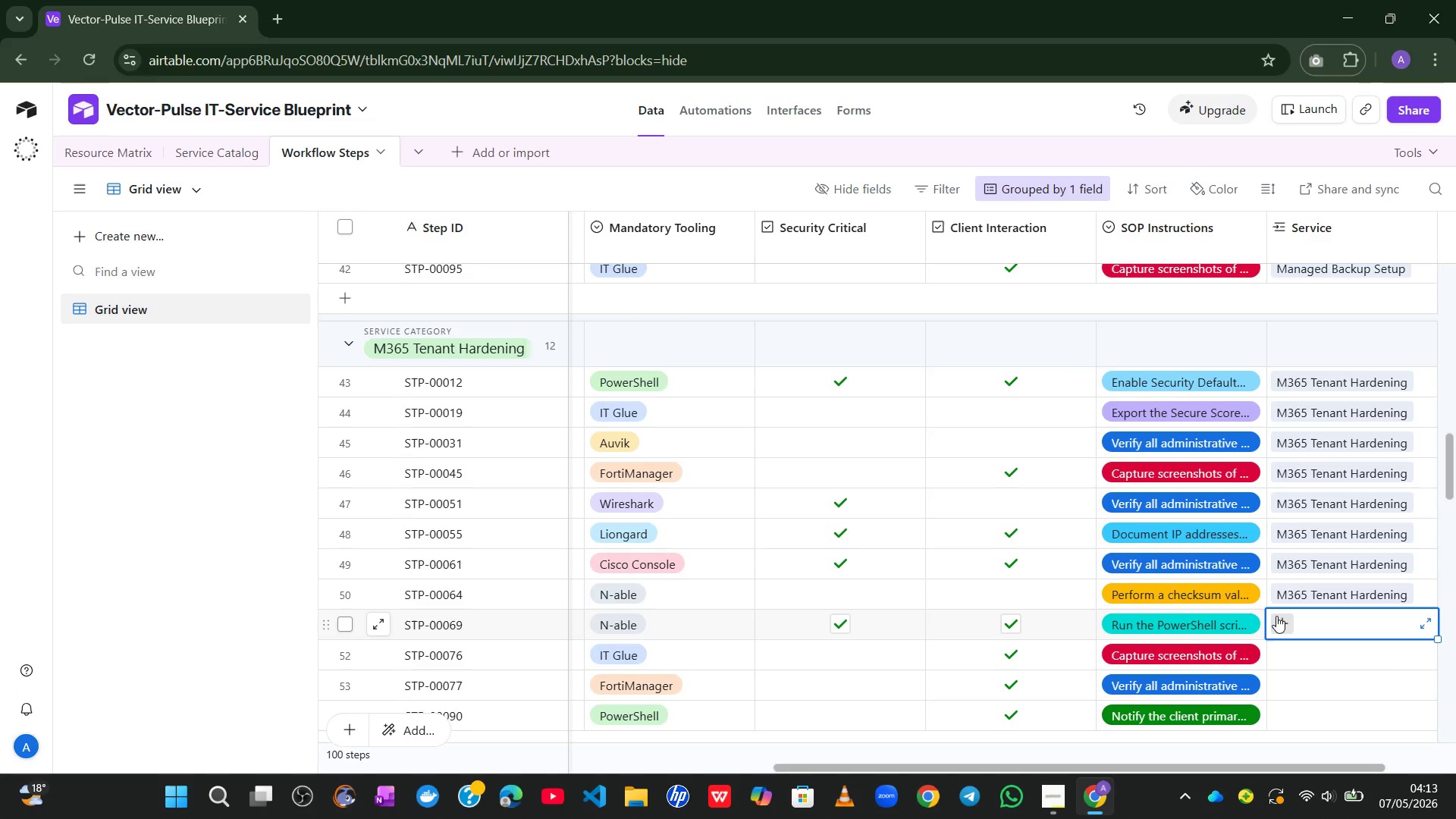 
left_click([1276, 616])
 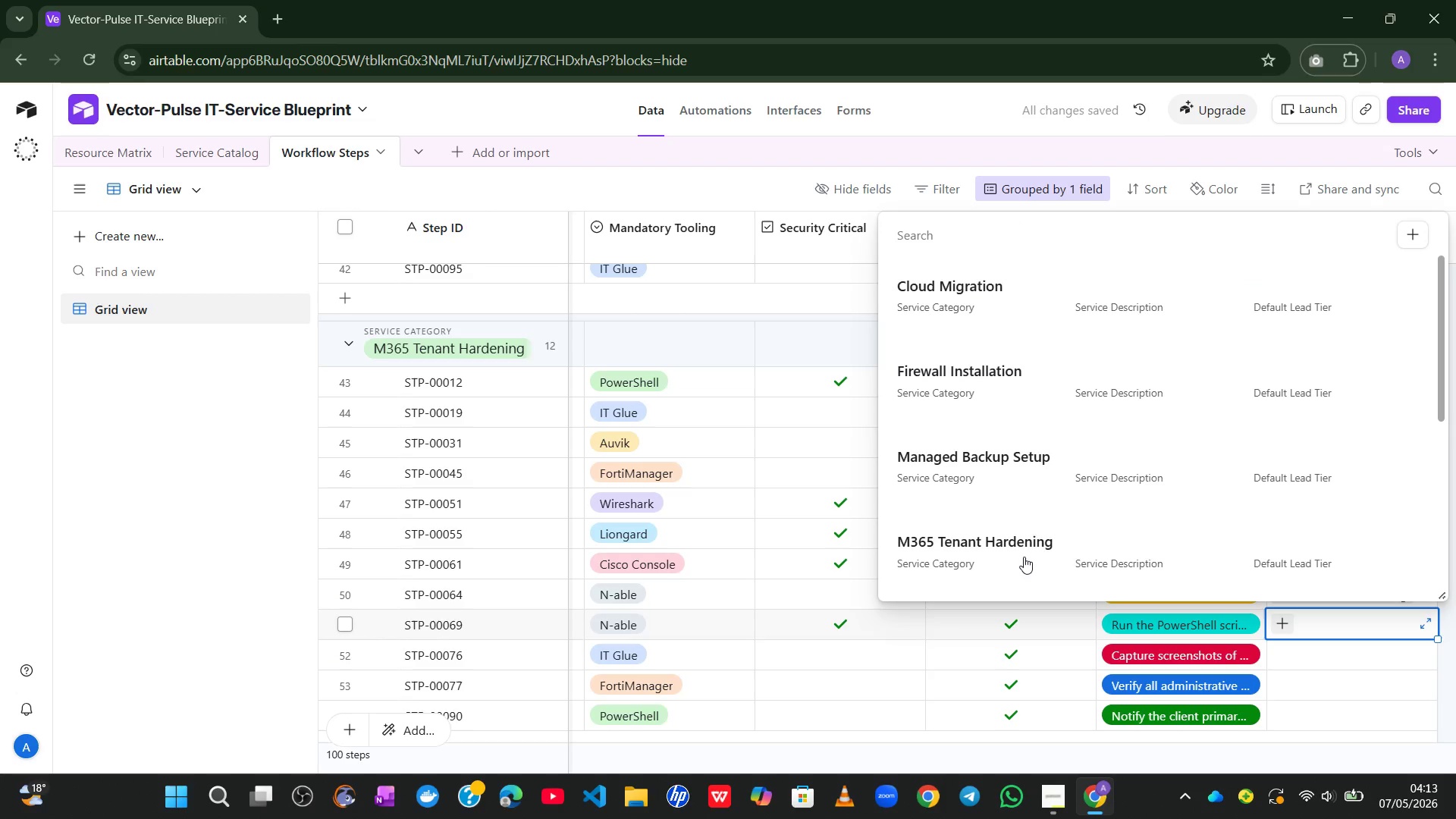 
left_click([1024, 557])
 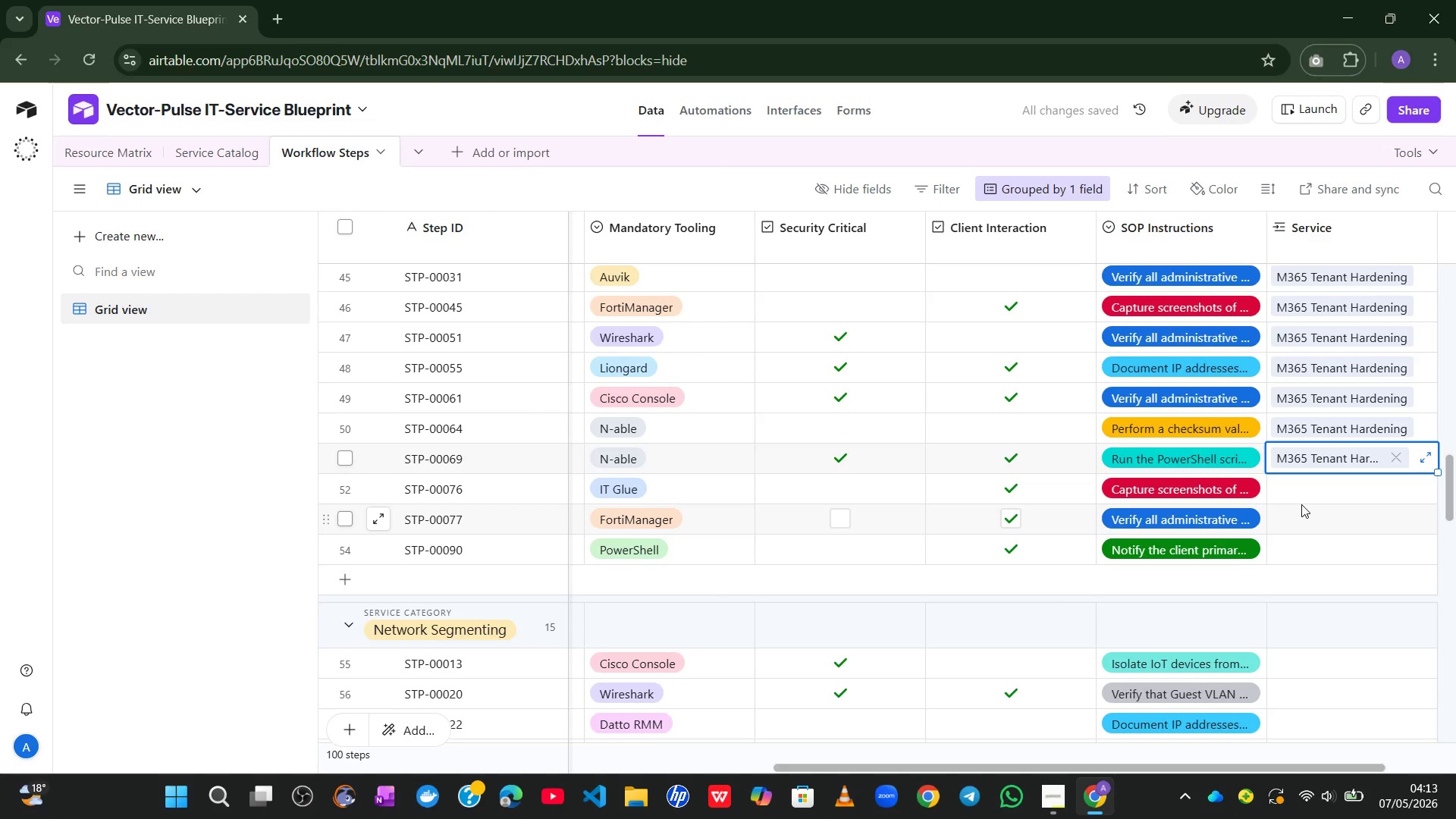 
left_click_drag(start_coordinate=[1310, 479], to_coordinate=[1283, 486])
 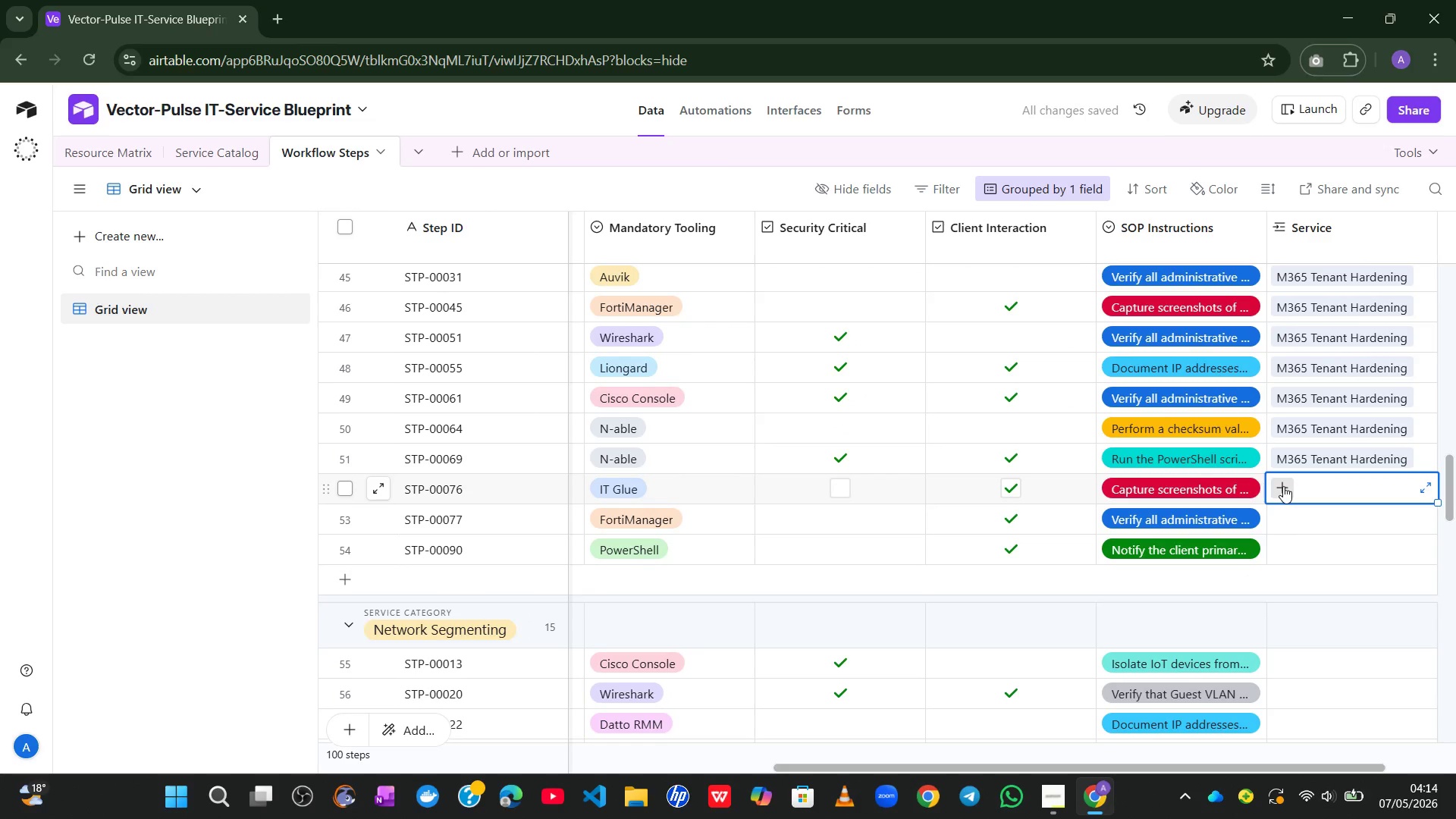 
left_click([1283, 486])
 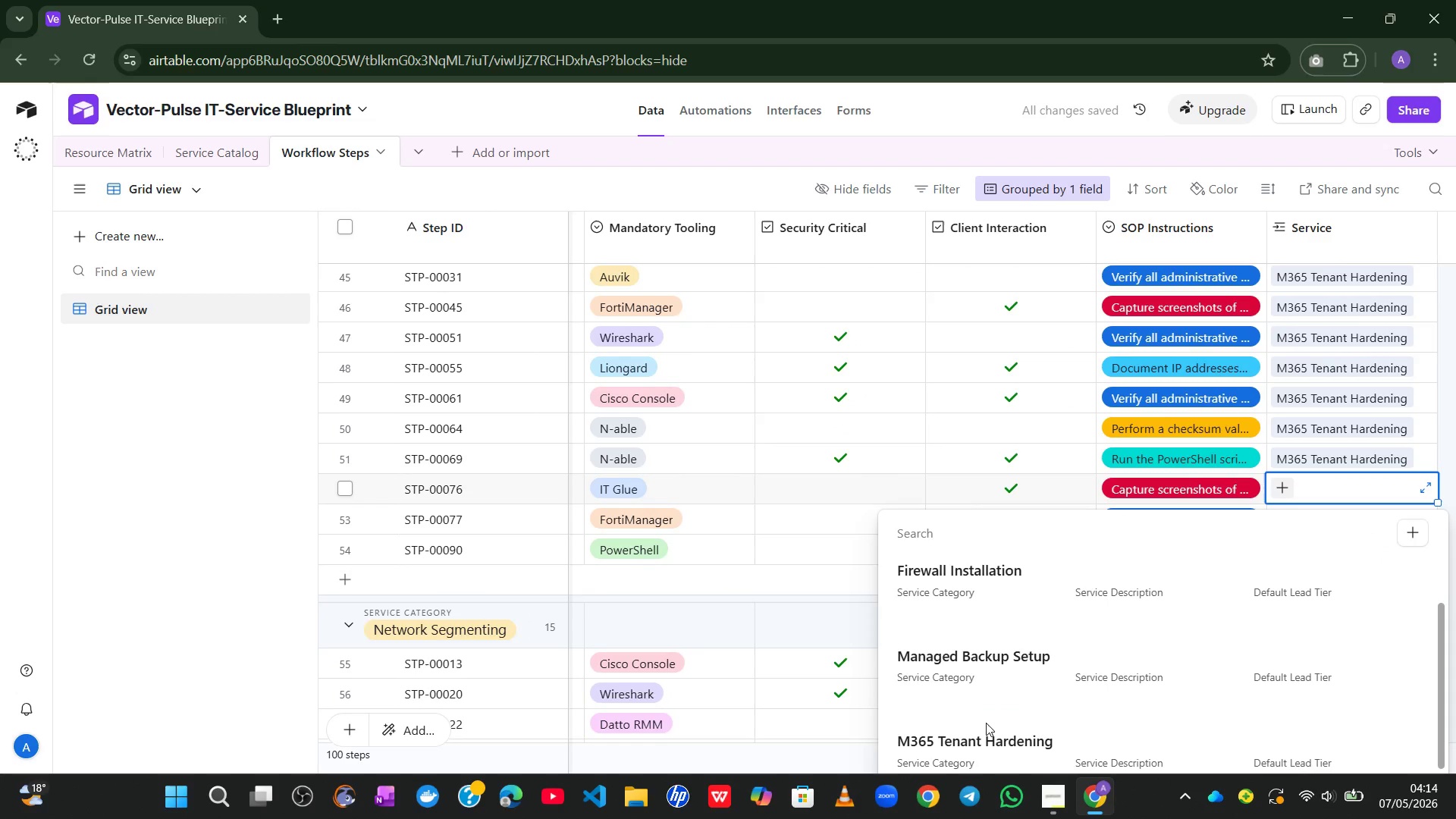 
left_click([976, 747])
 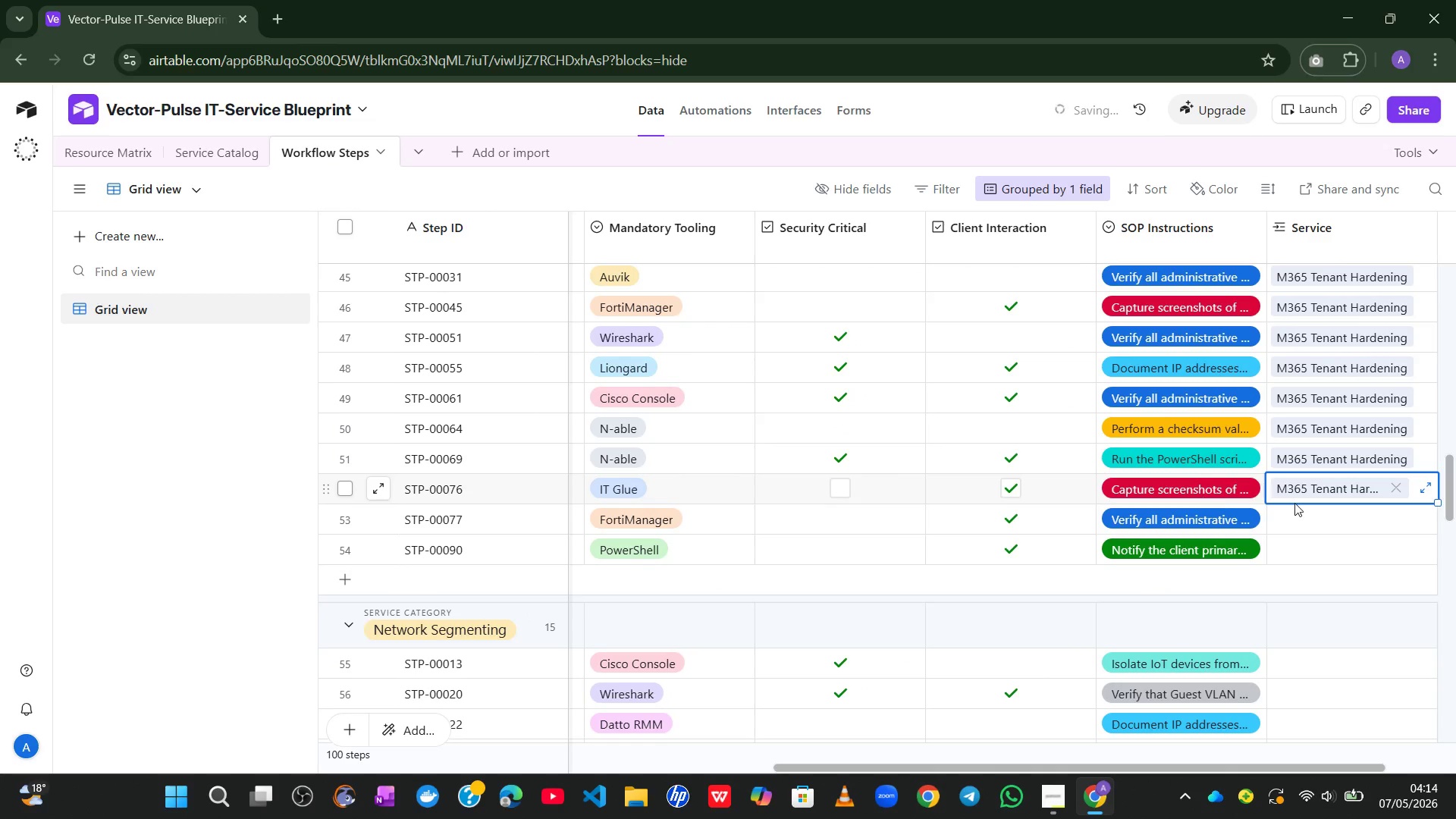 
left_click_drag(start_coordinate=[1297, 504], to_coordinate=[1283, 513])
 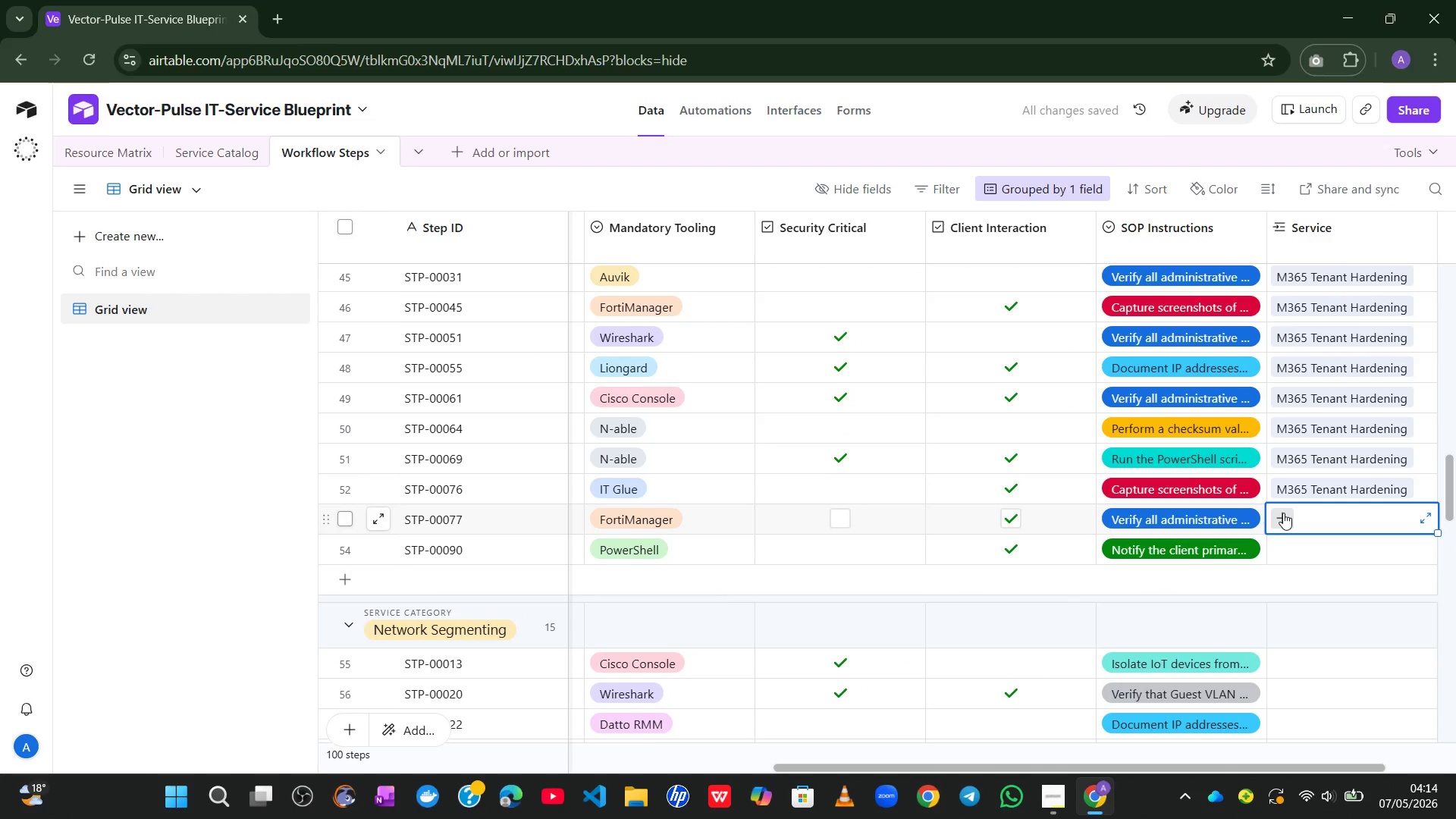 
left_click([1283, 513])
 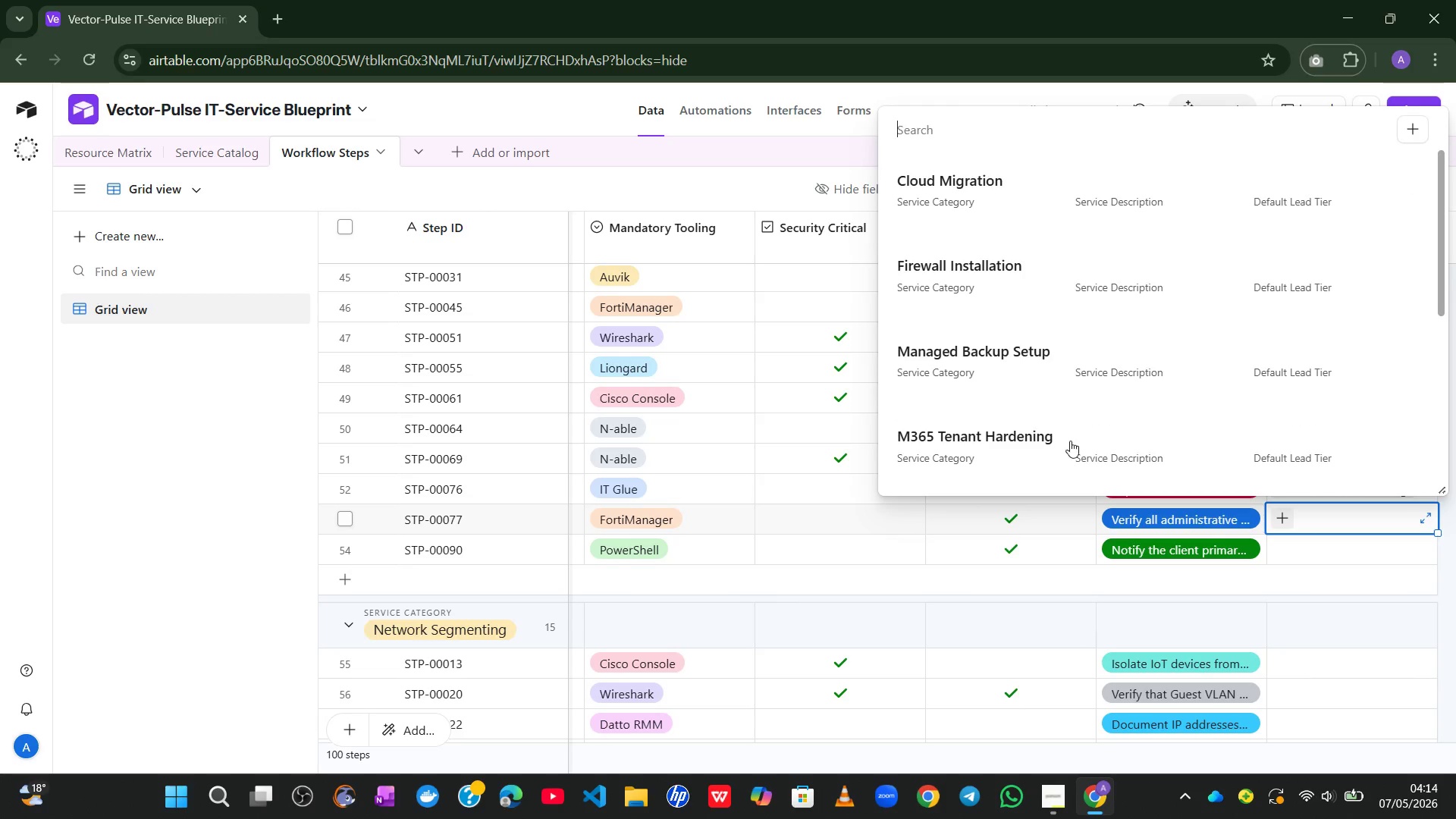 
left_click([1004, 439])
 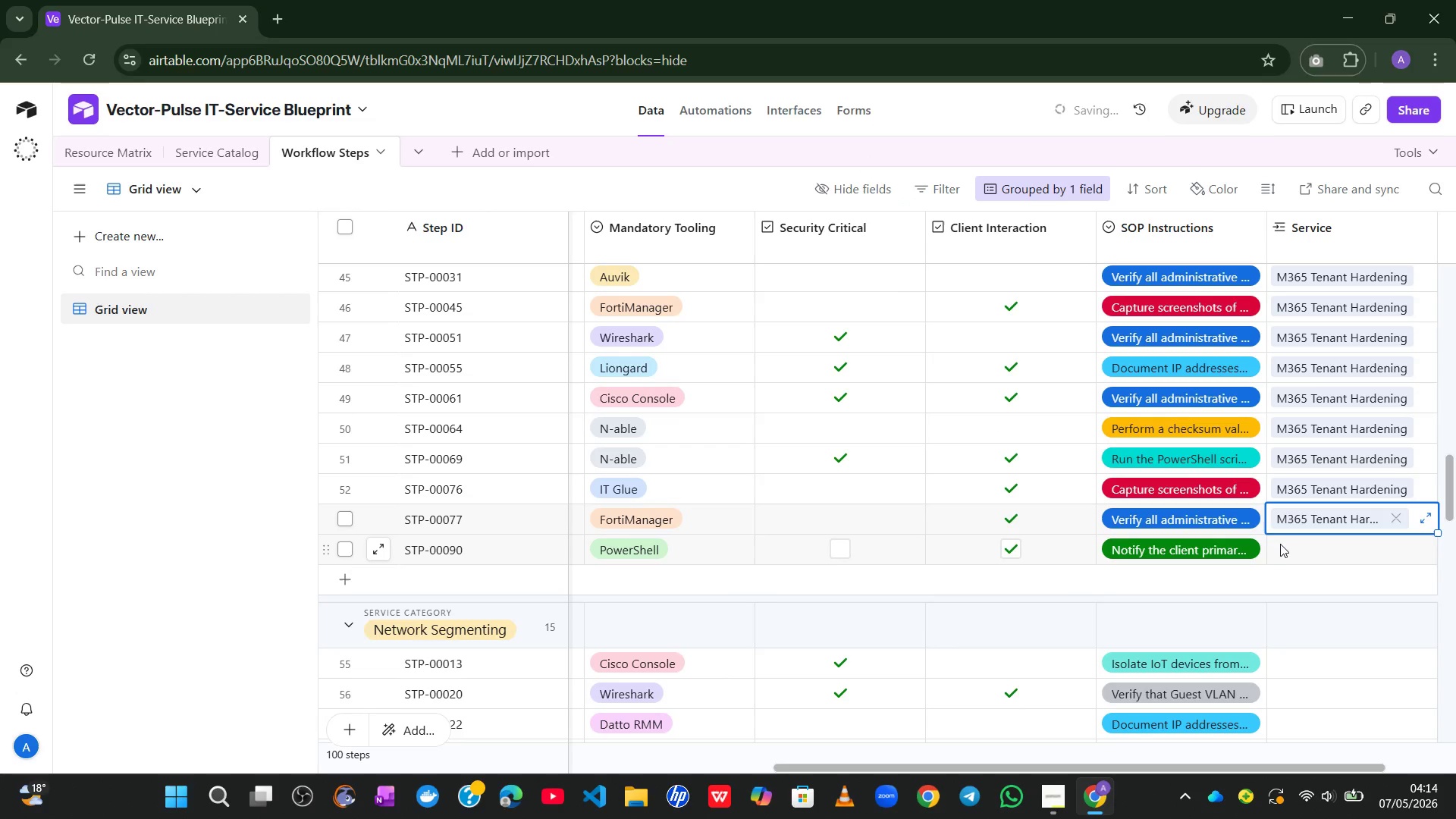 
left_click([1282, 542])
 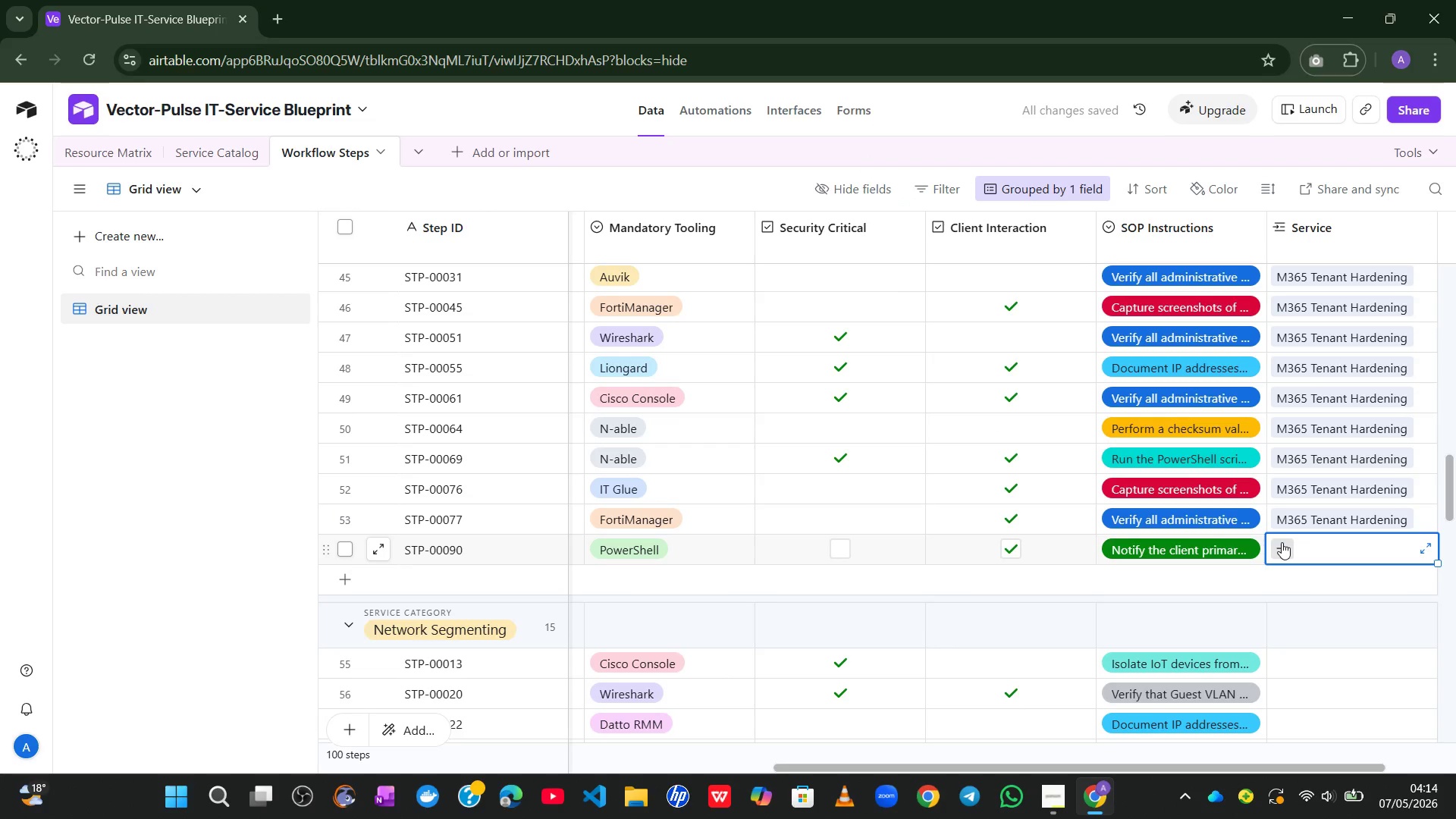 
left_click([1282, 542])
 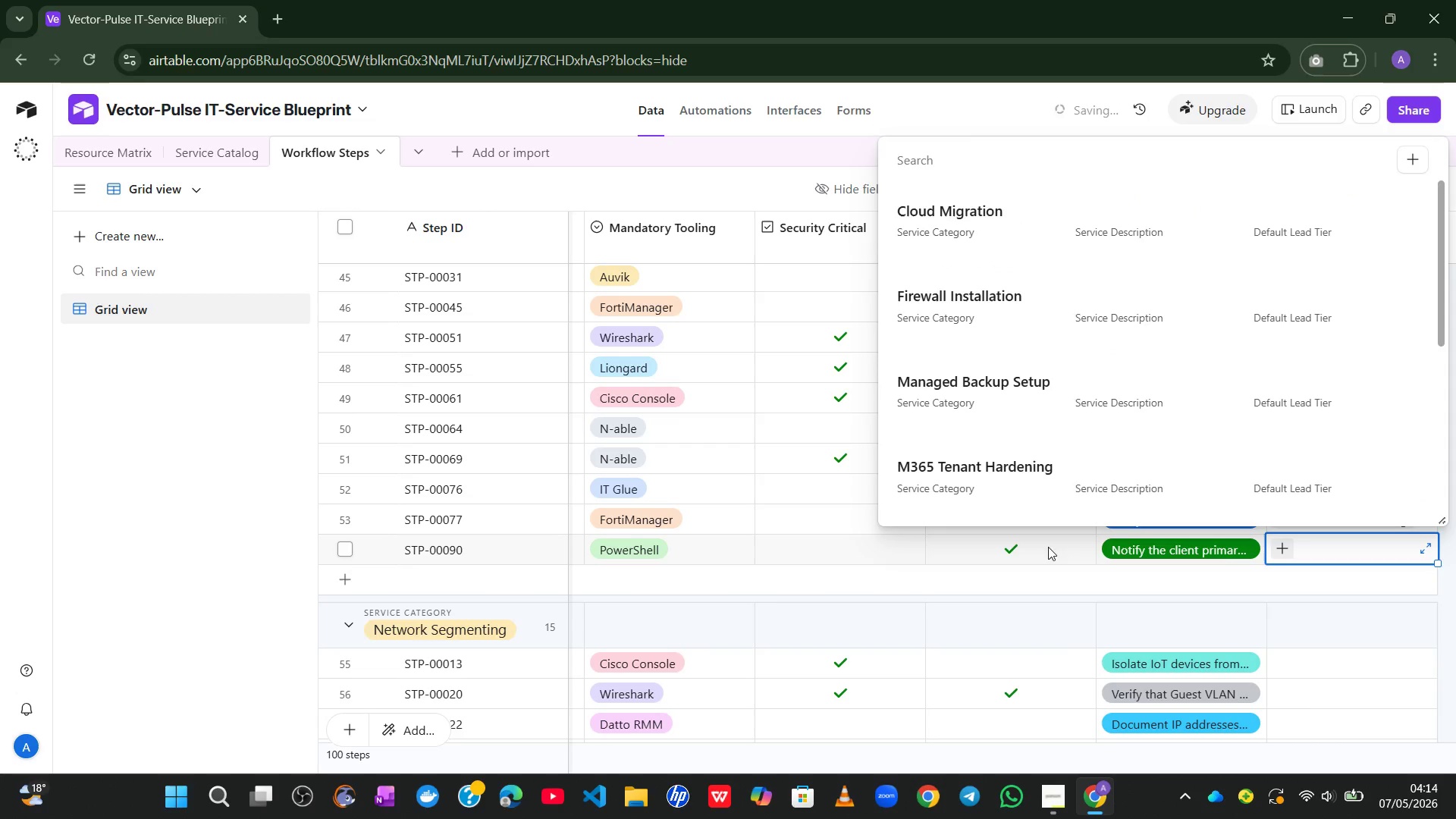 
left_click([978, 472])
 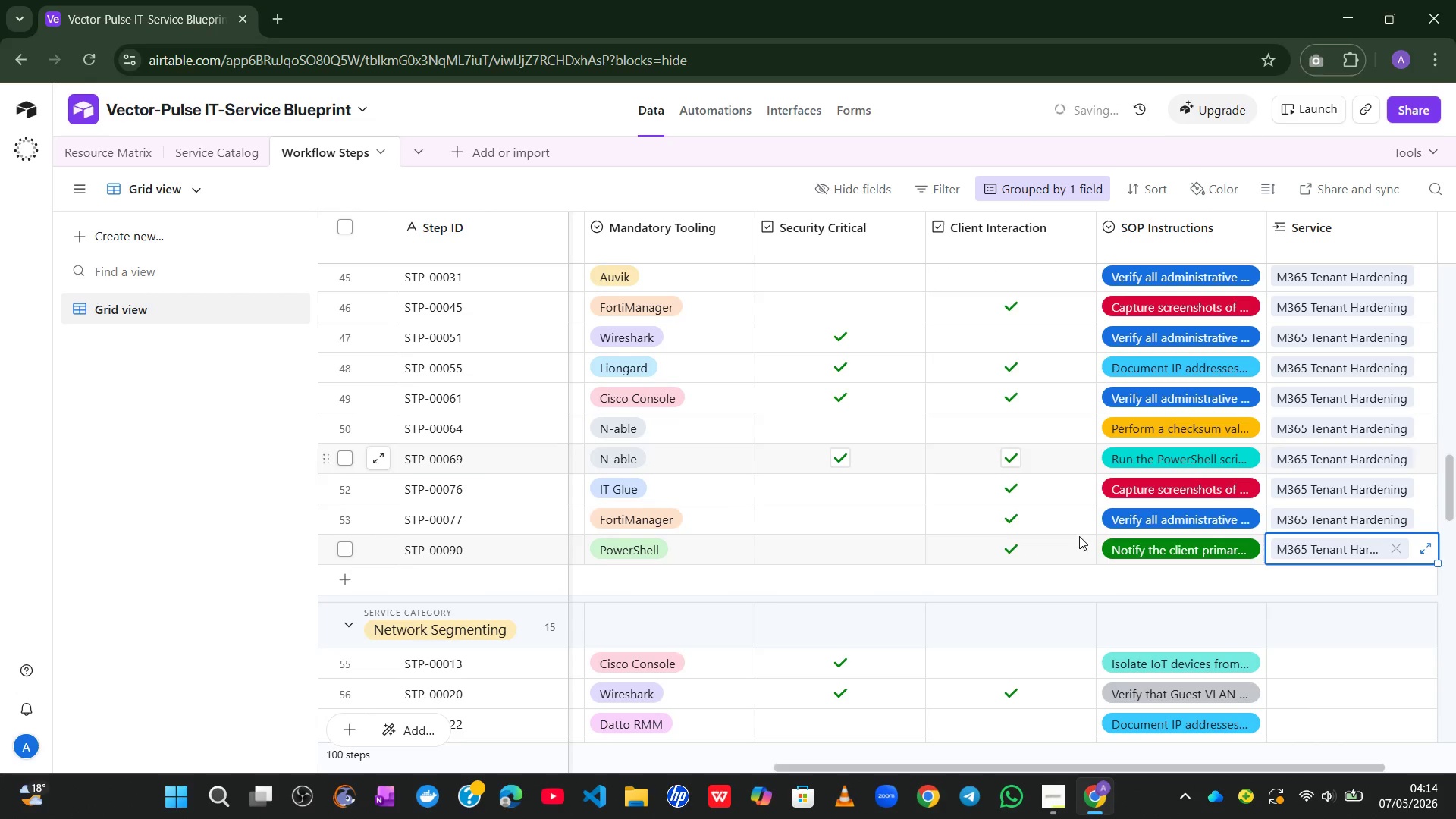 
mouse_move([1128, 560])
 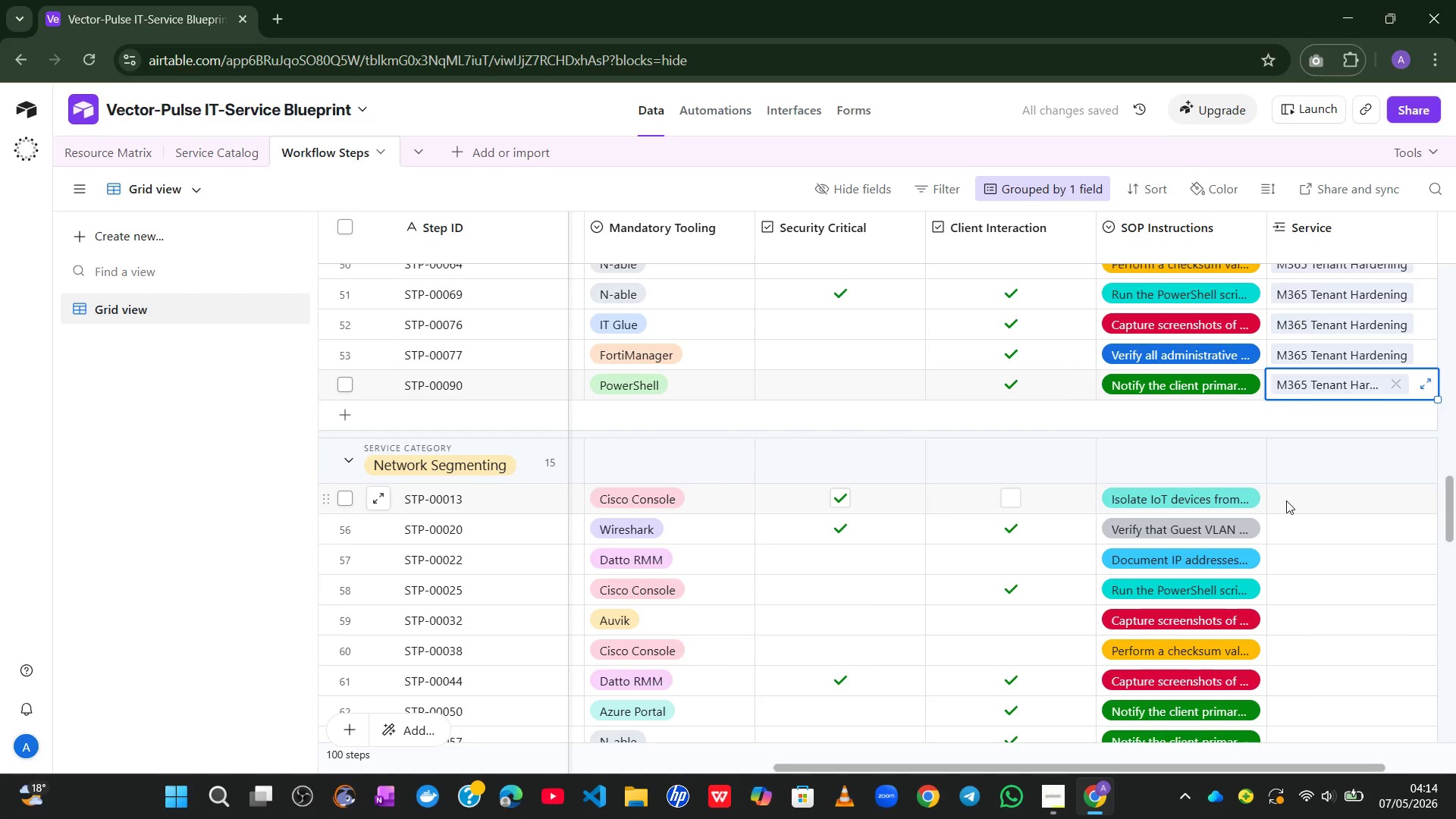 
left_click([1289, 501])
 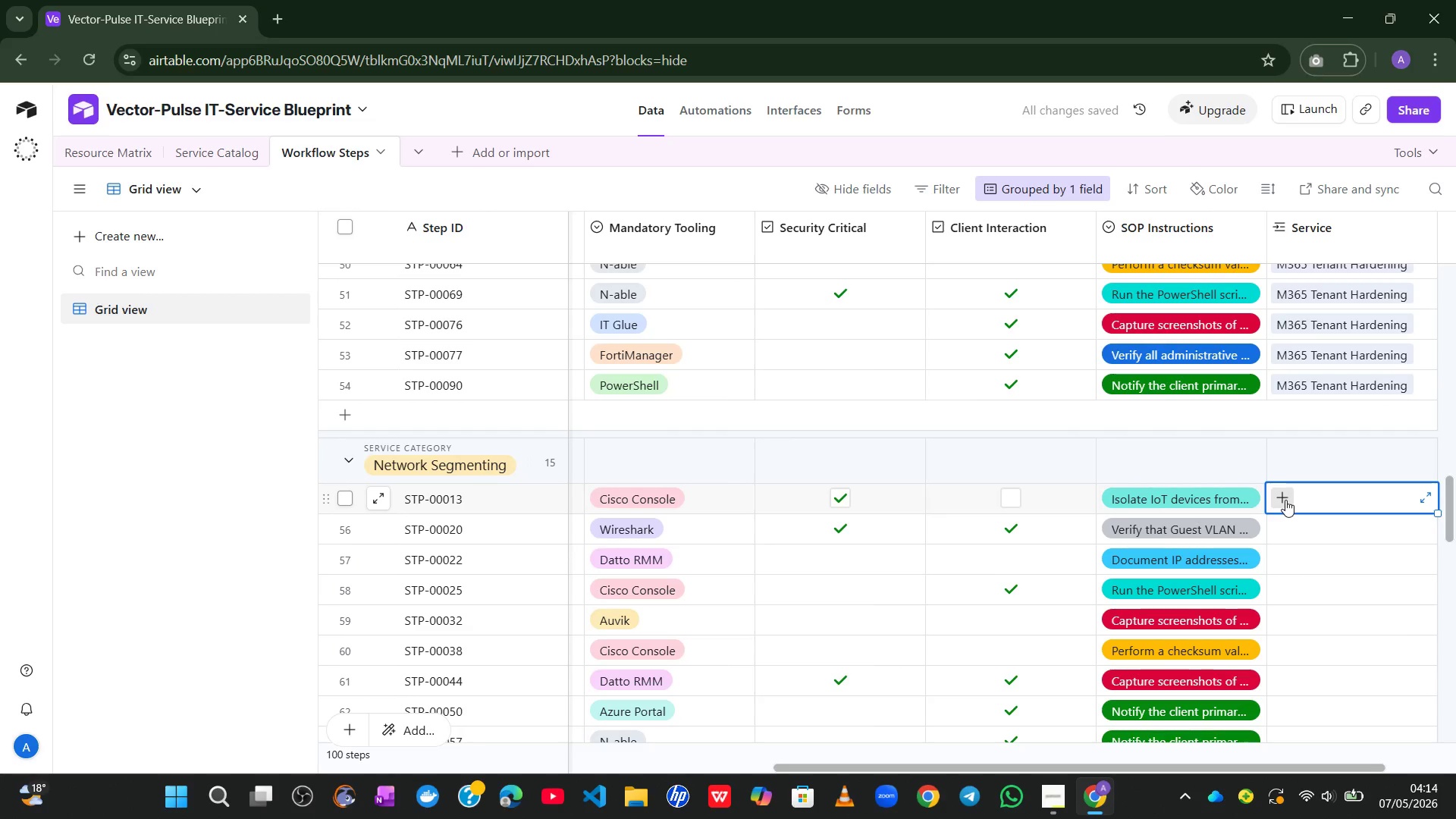 
left_click([1285, 500])
 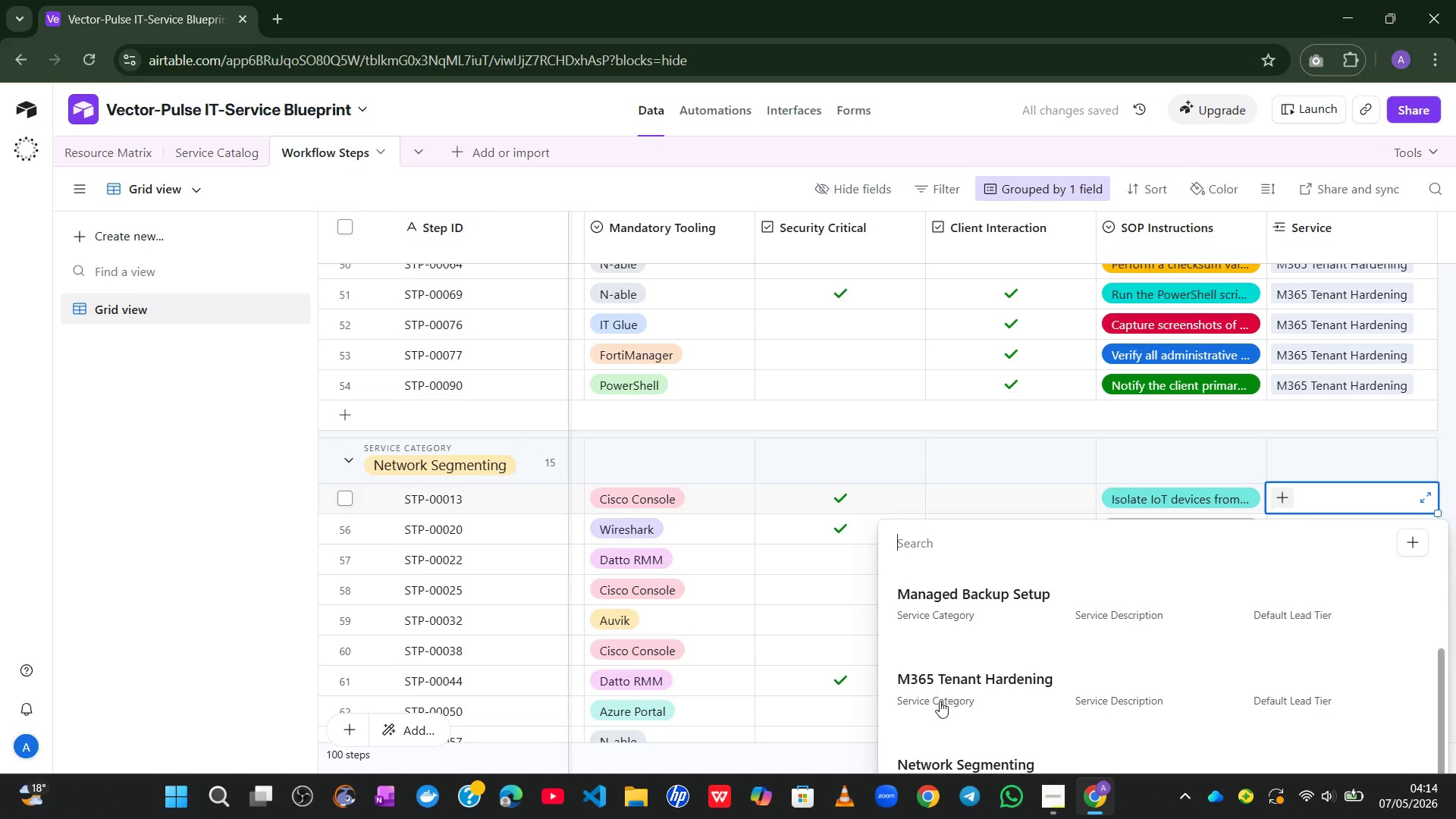 
left_click([944, 752])
 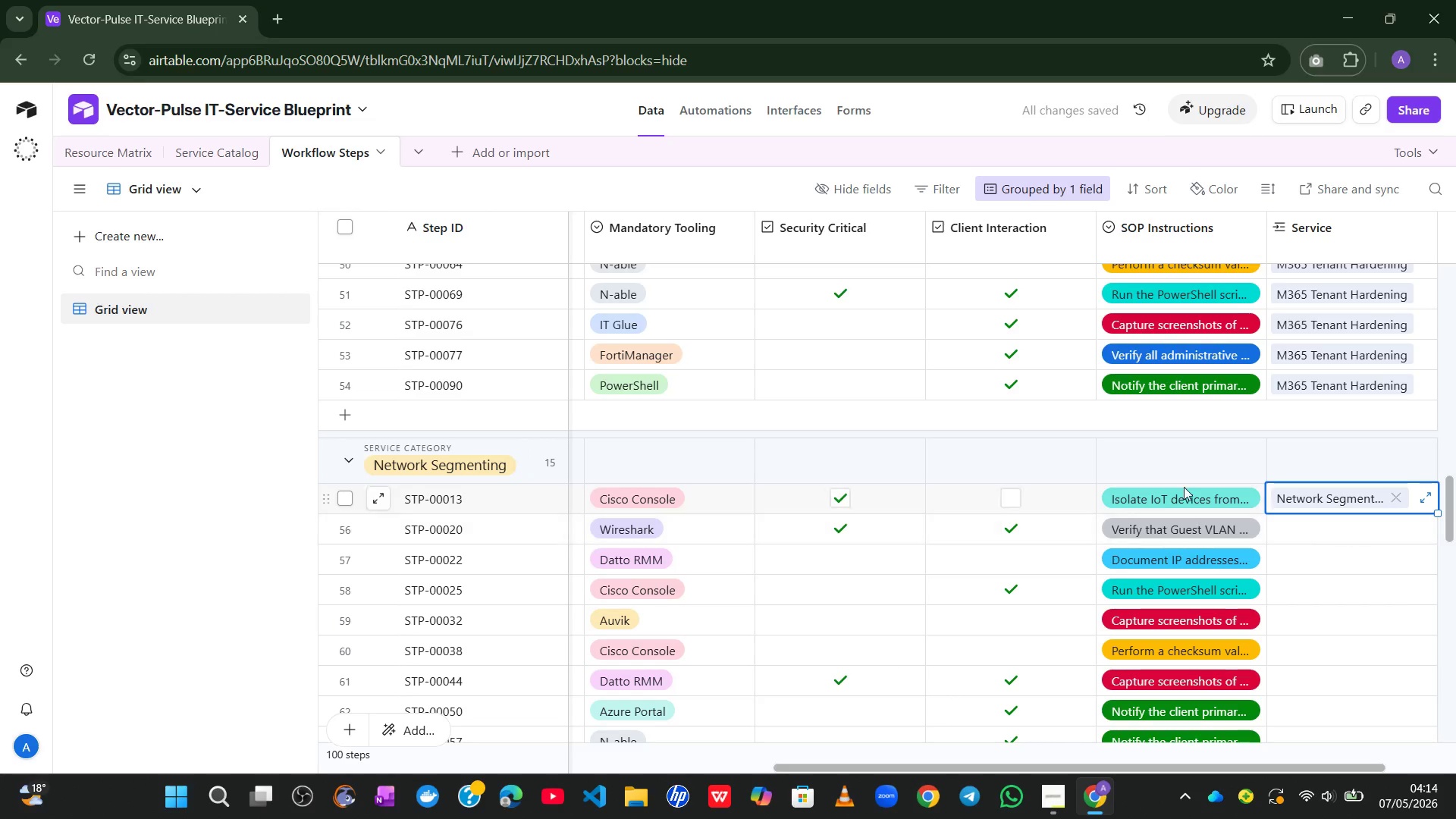 
left_click([1133, 464])
 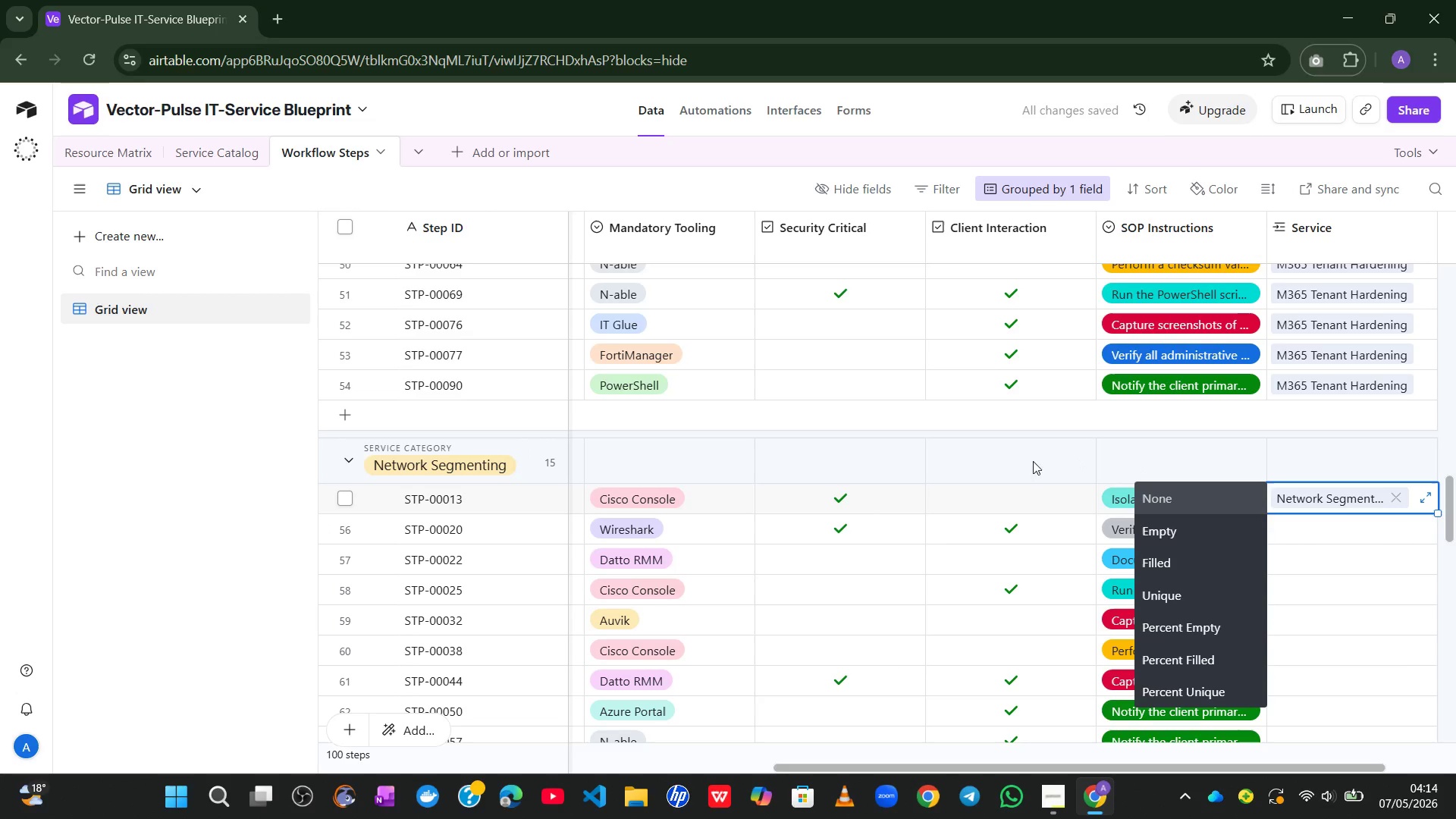 
left_click([1013, 463])
 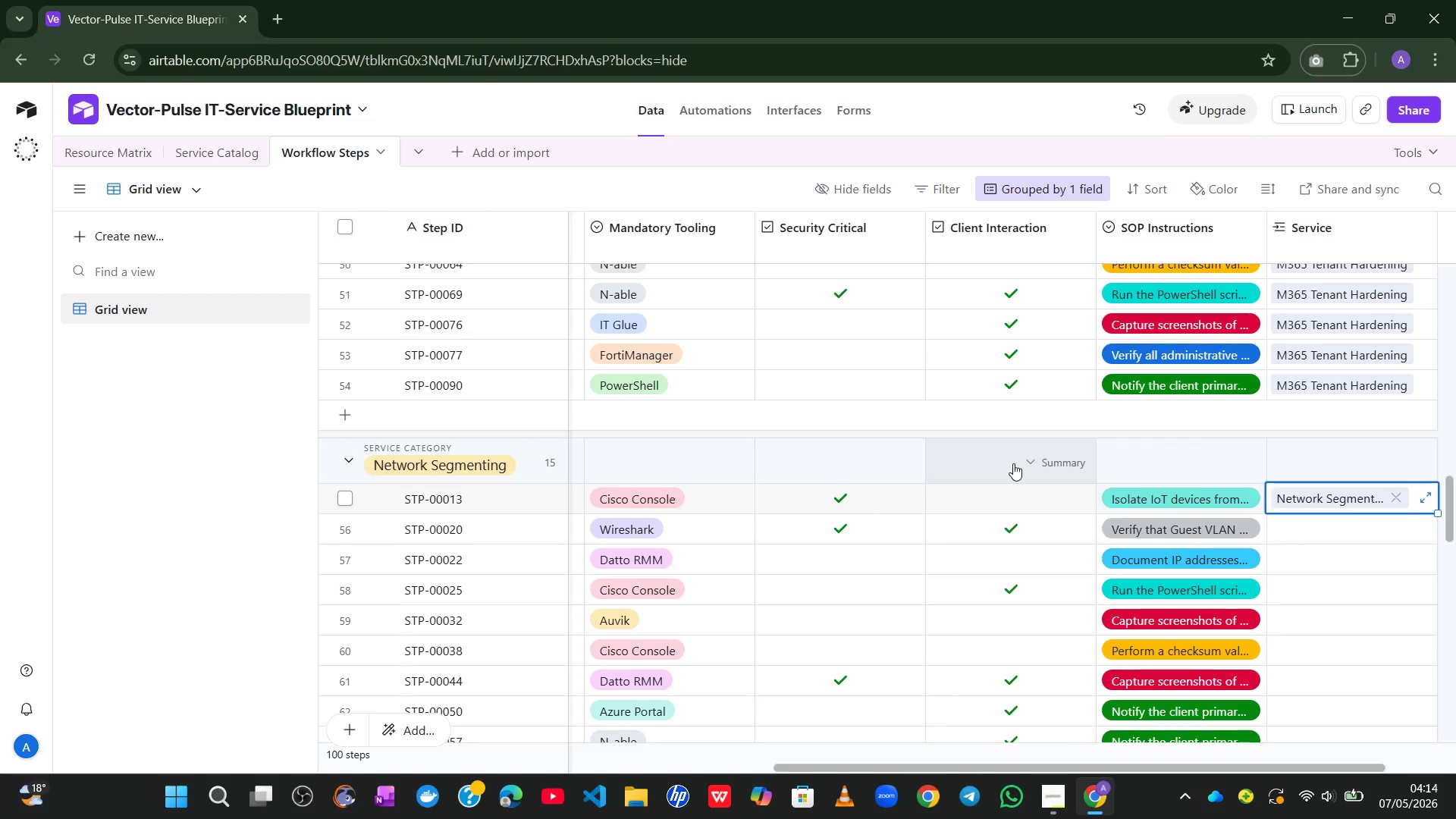 
wait(9.47)
 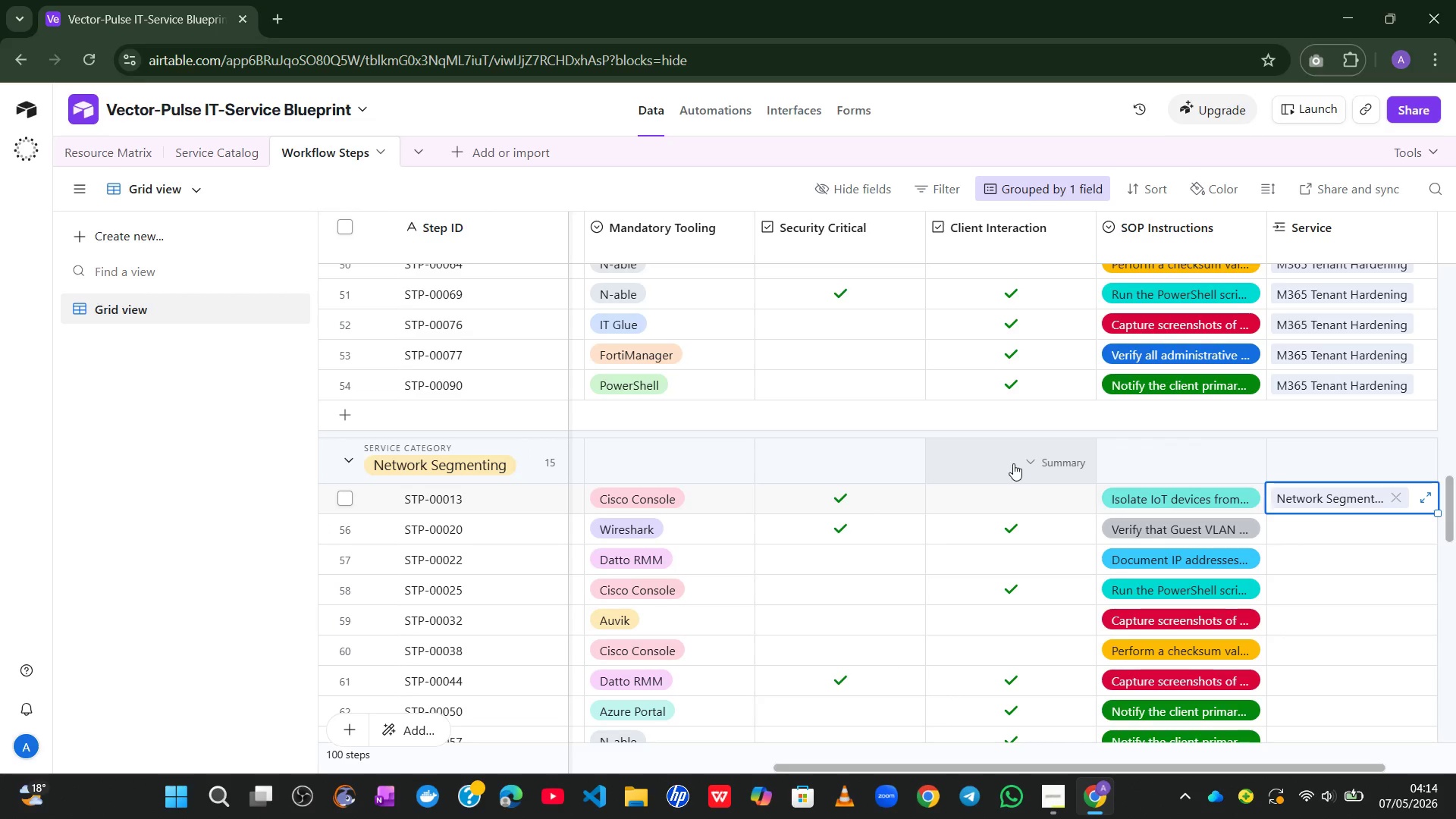 
left_click([1338, 513])
 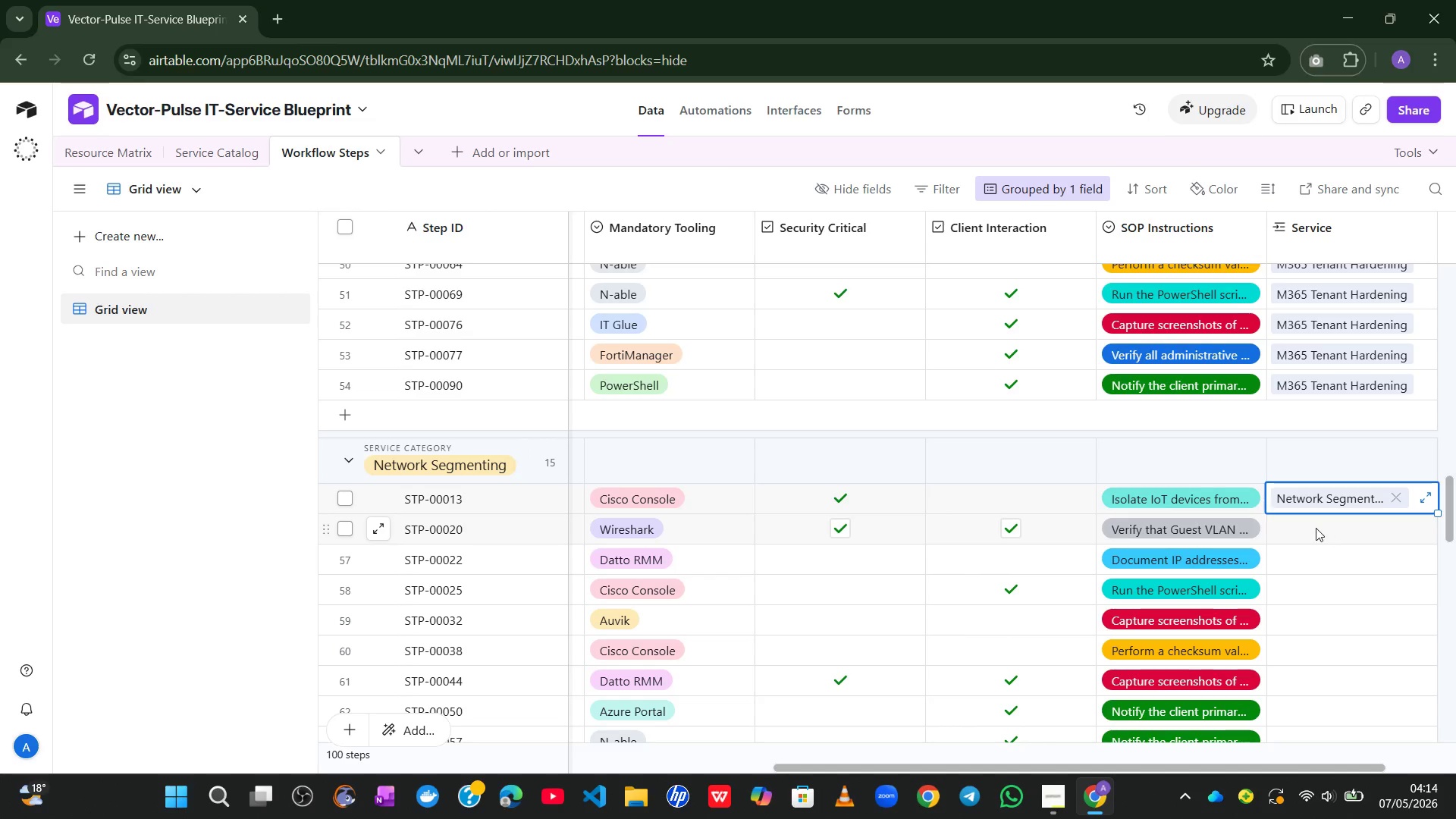 
left_click([1316, 528])
 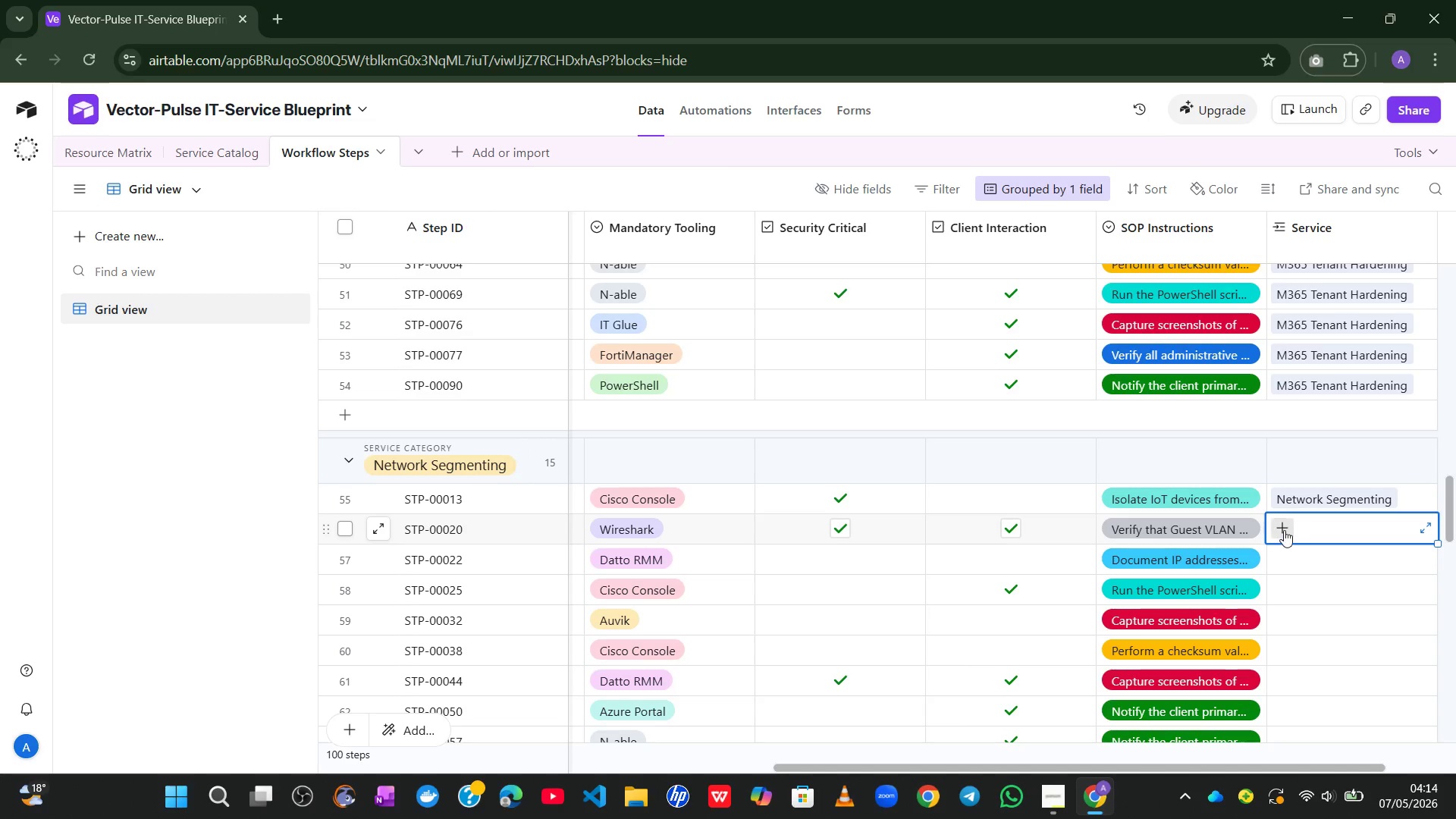 
left_click([1280, 530])
 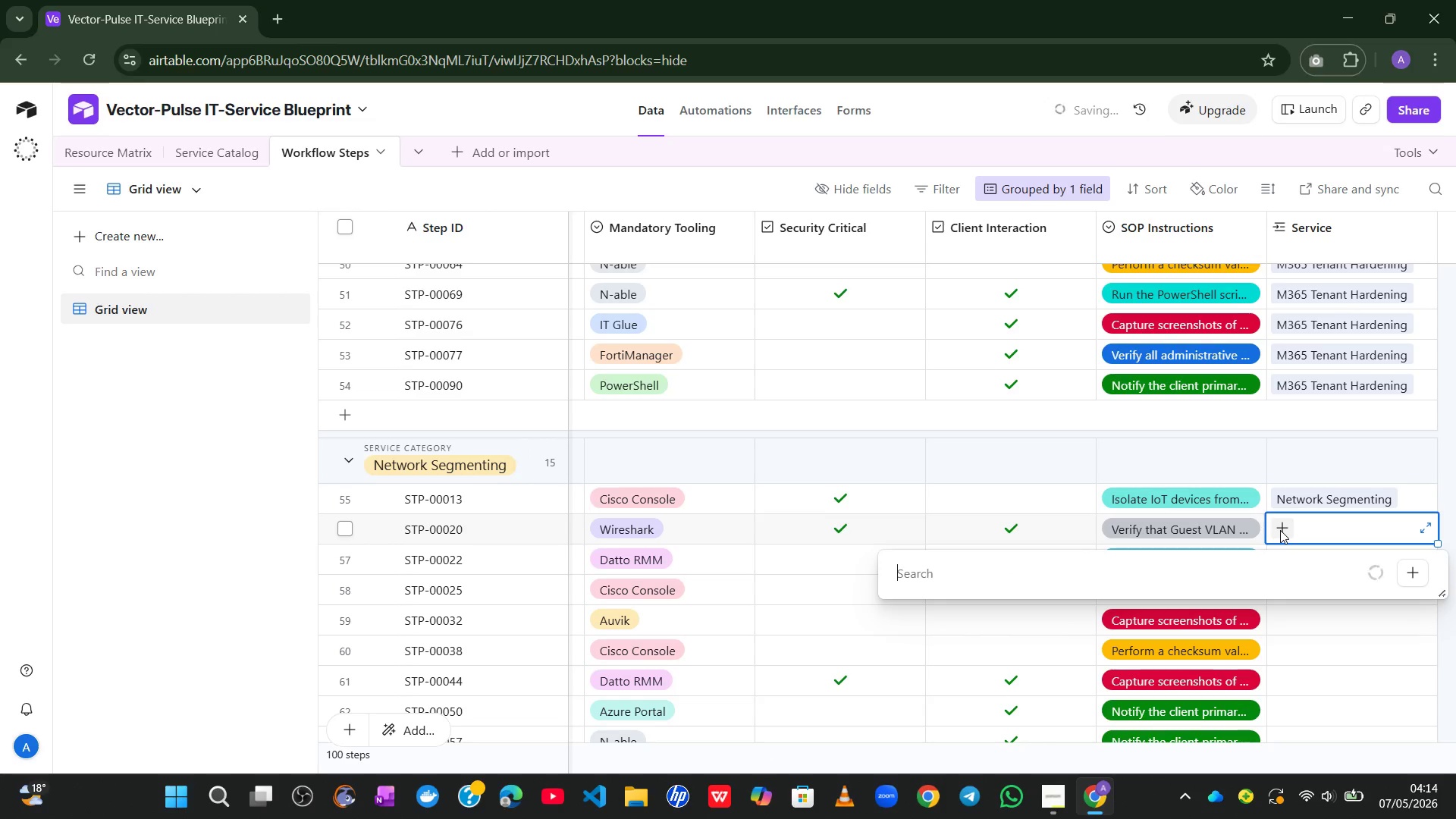 
key(N)
 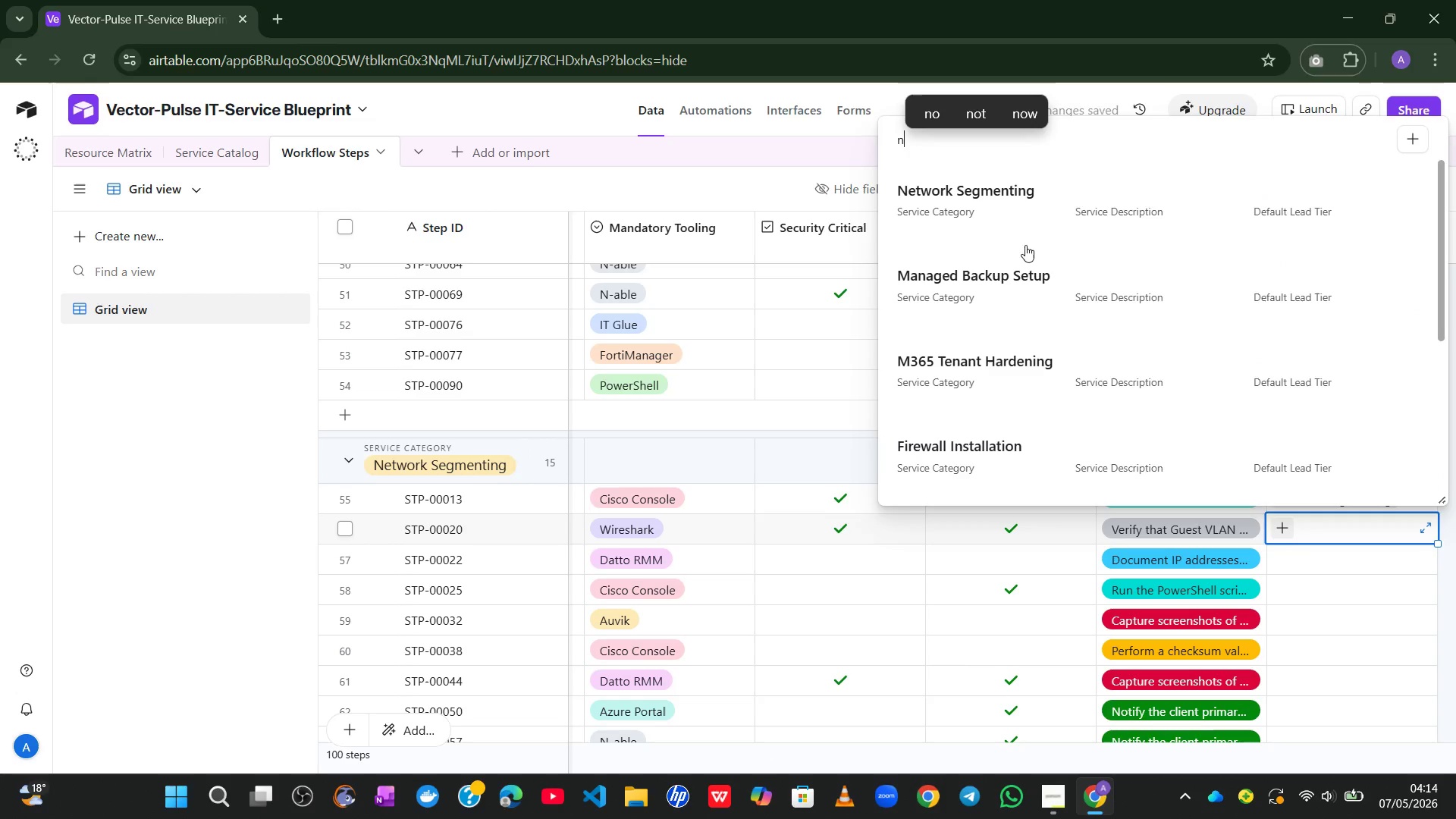 
left_click([1000, 212])
 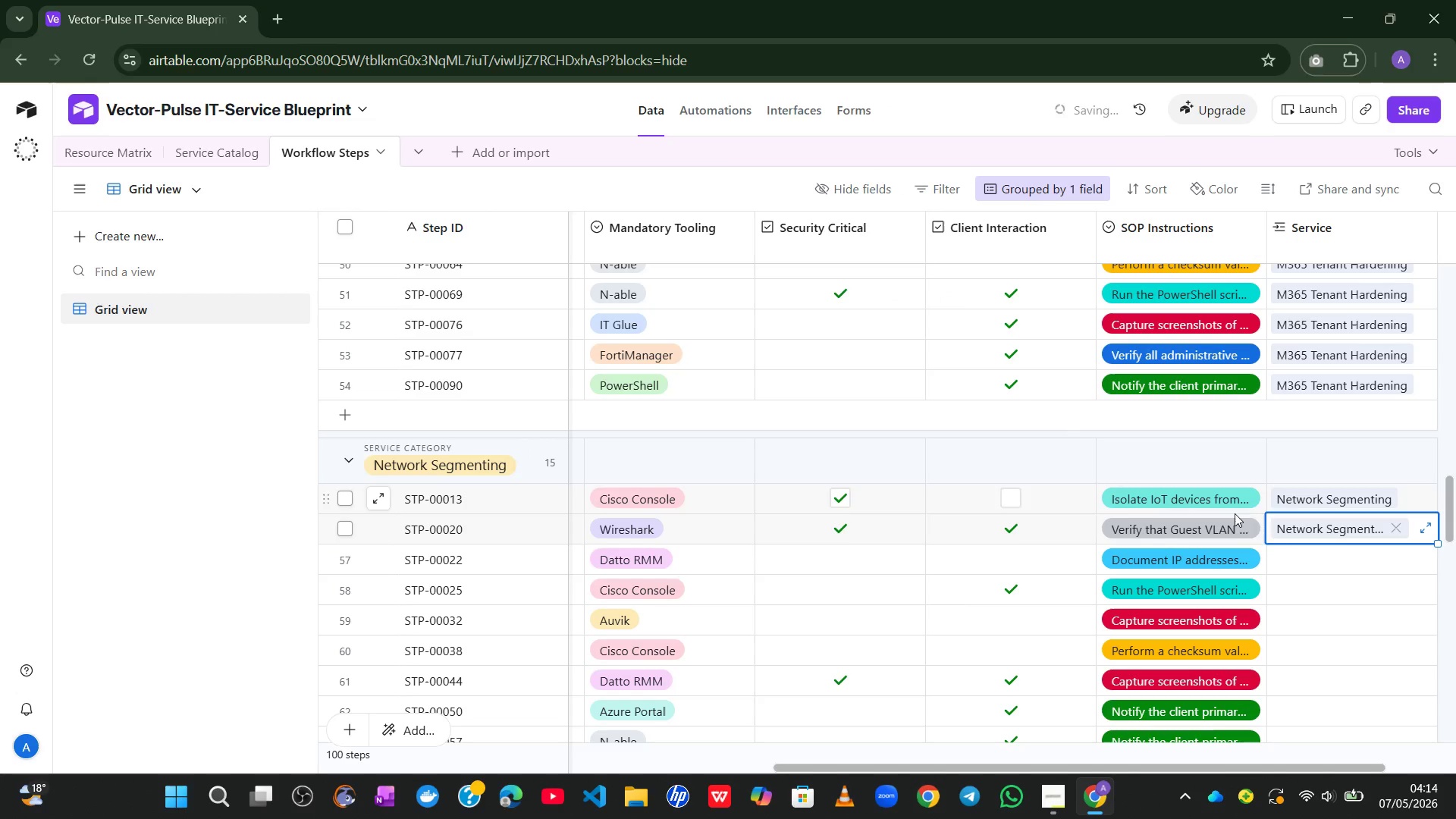 
left_click([1288, 548])
 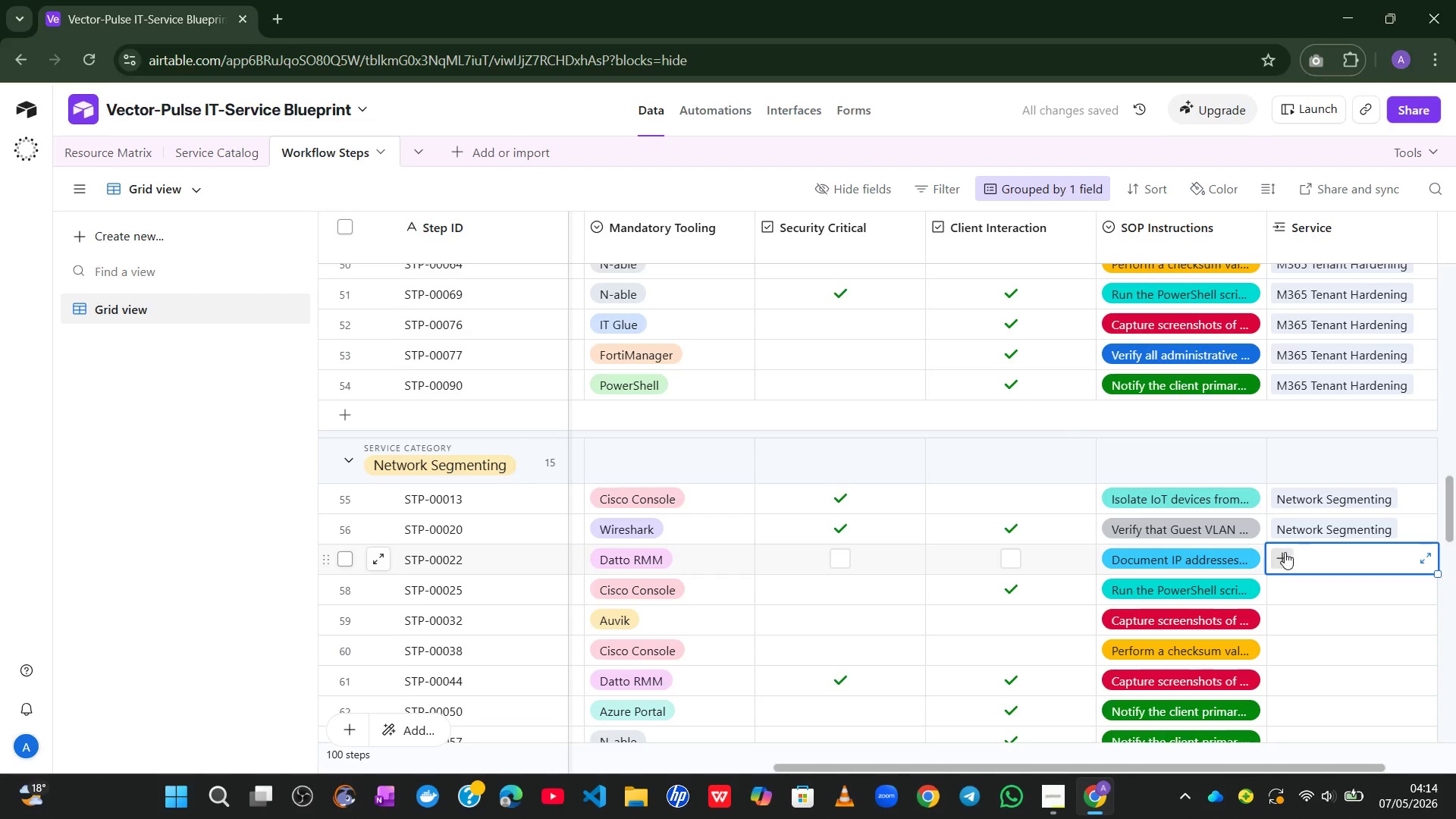 
left_click([1285, 552])
 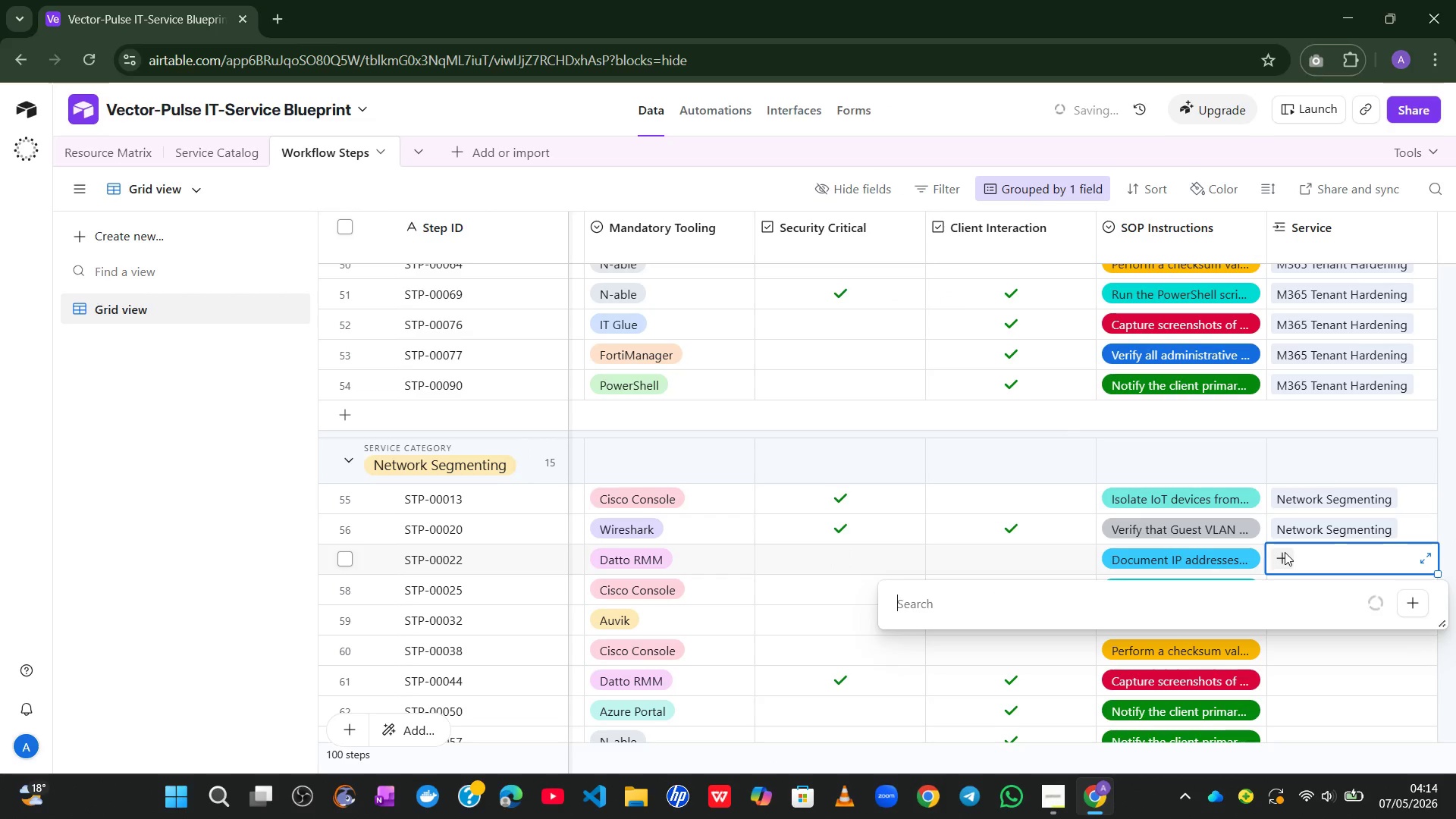 
key(N)
 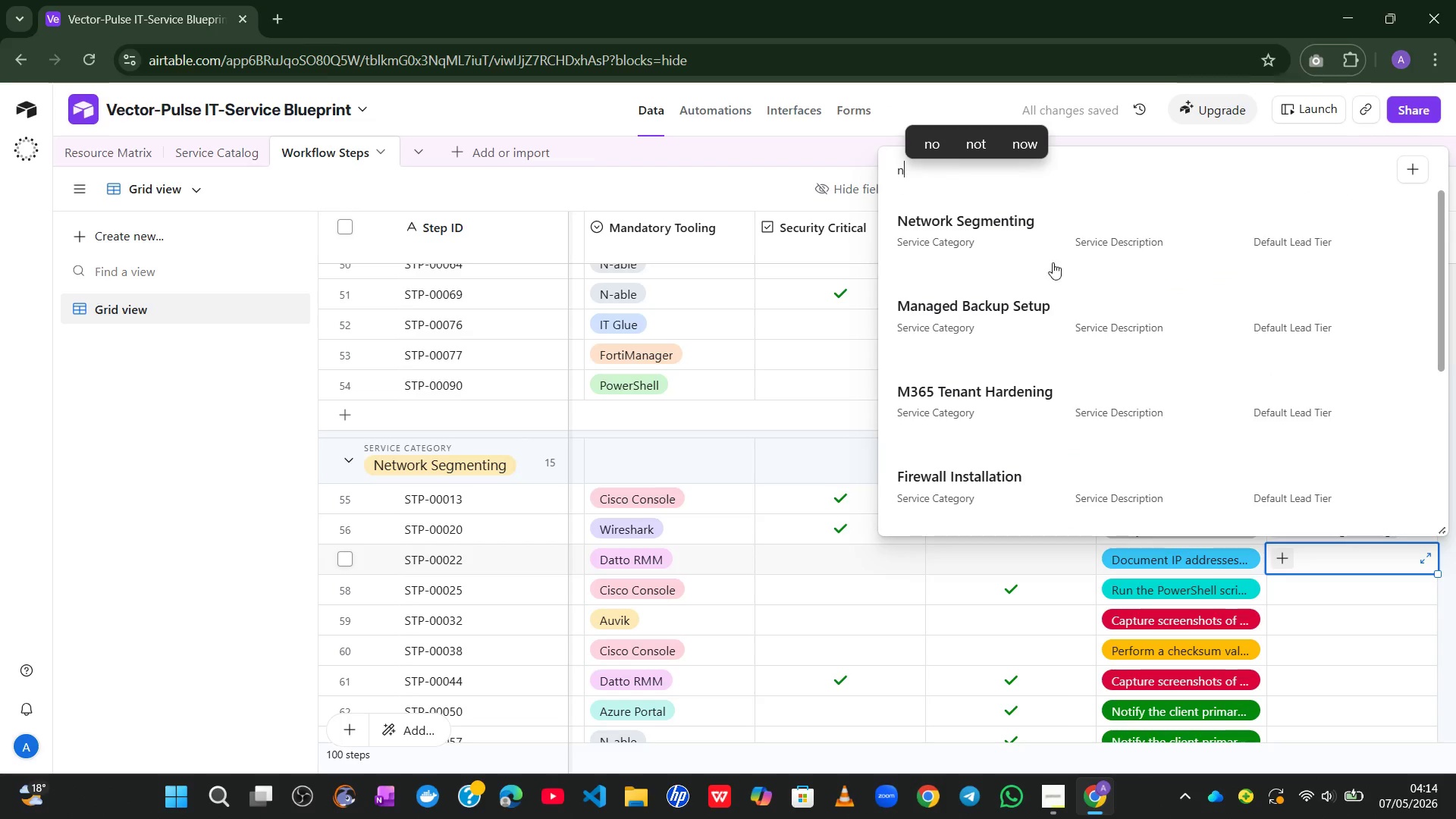 
left_click([1027, 216])
 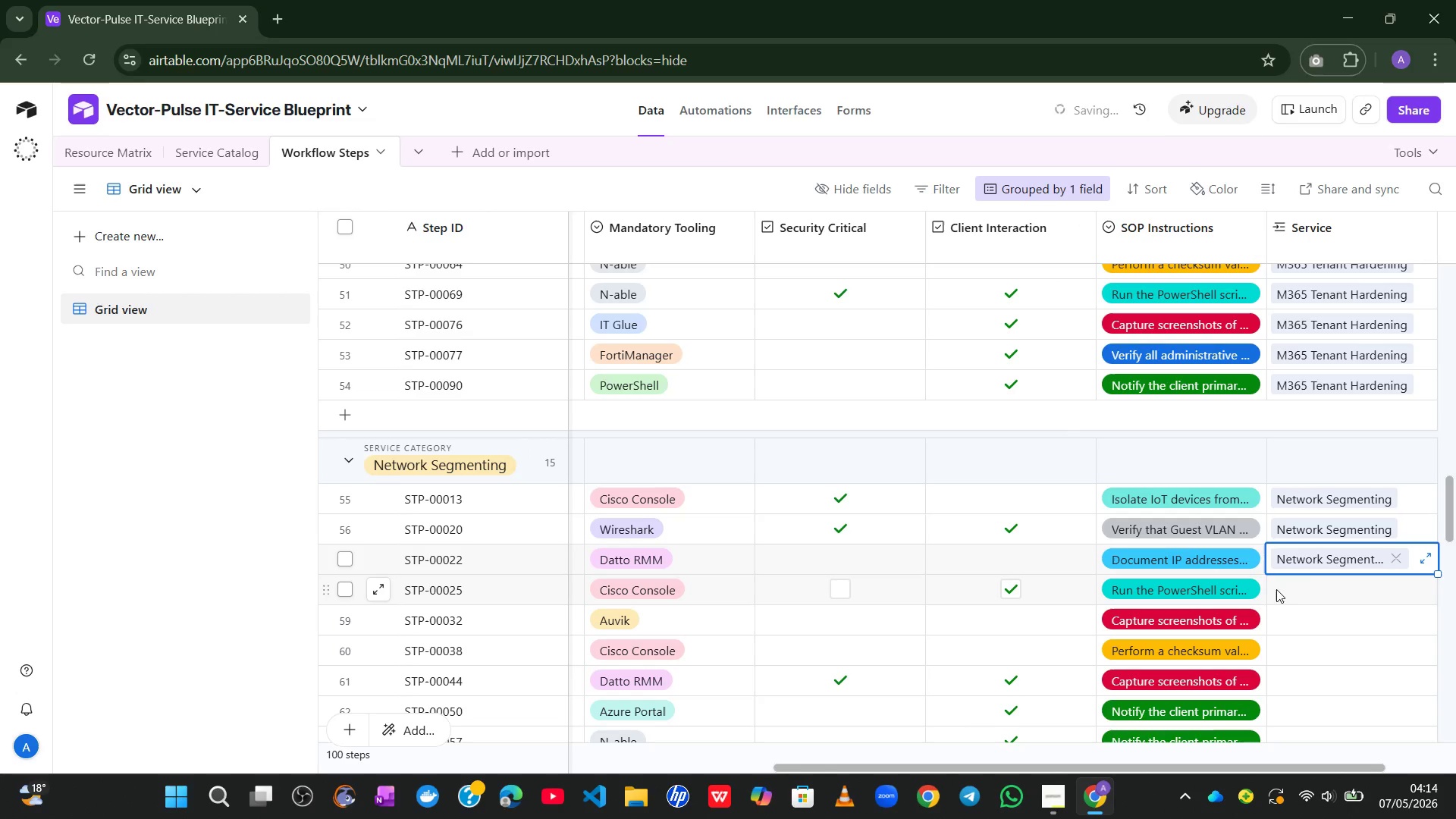 
left_click([1300, 578])
 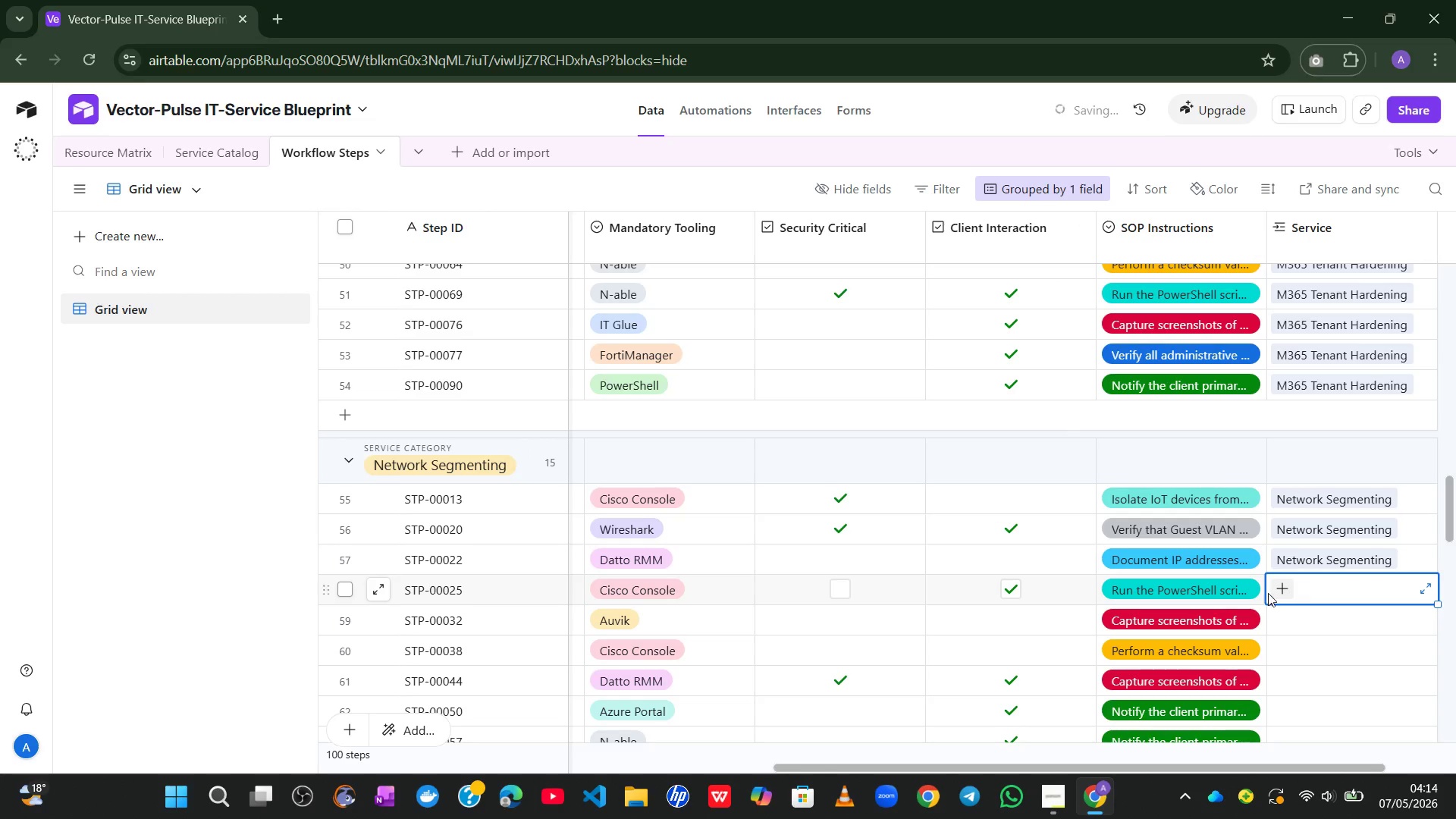 
left_click([1268, 593])
 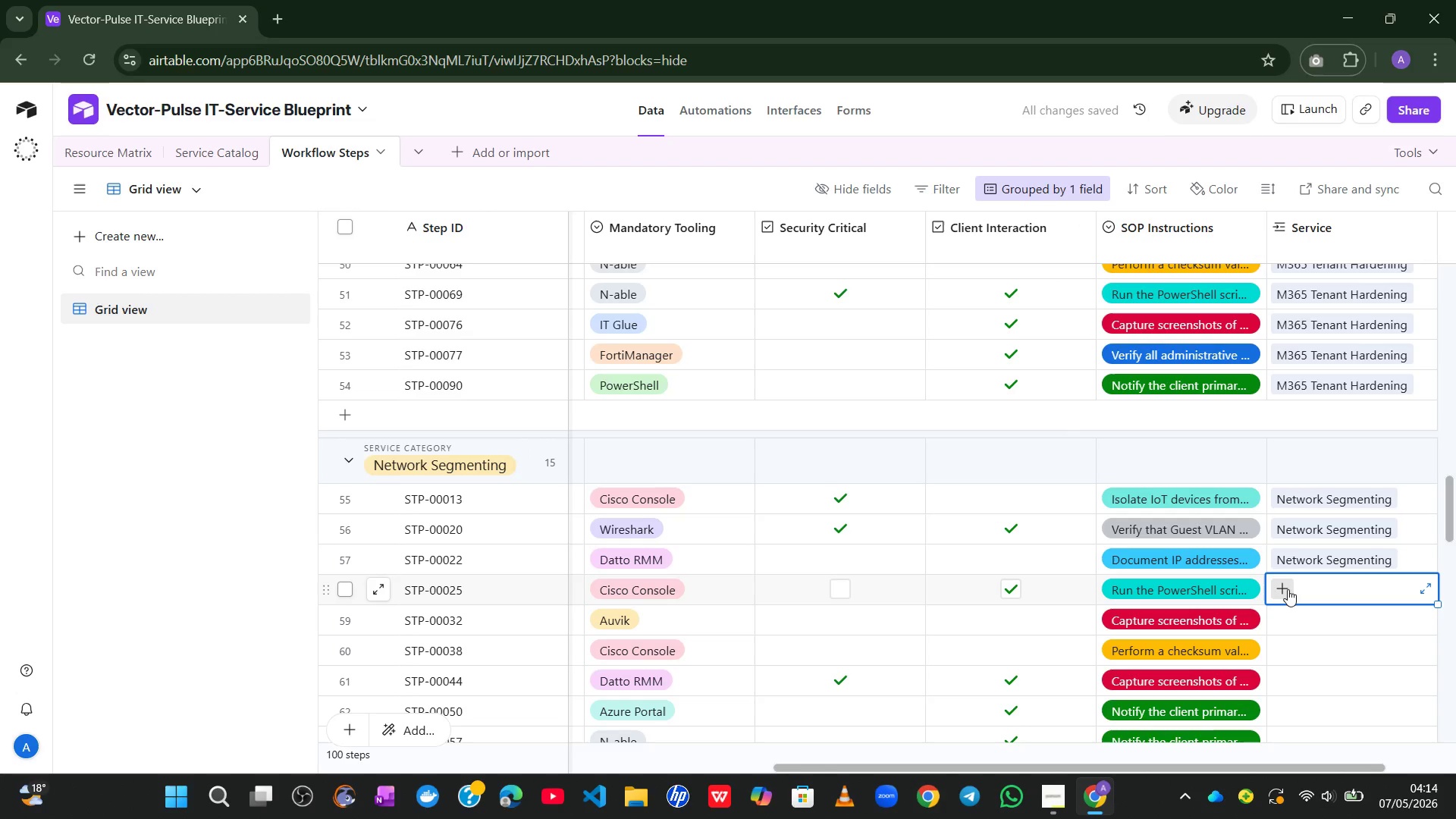 
left_click([1288, 589])
 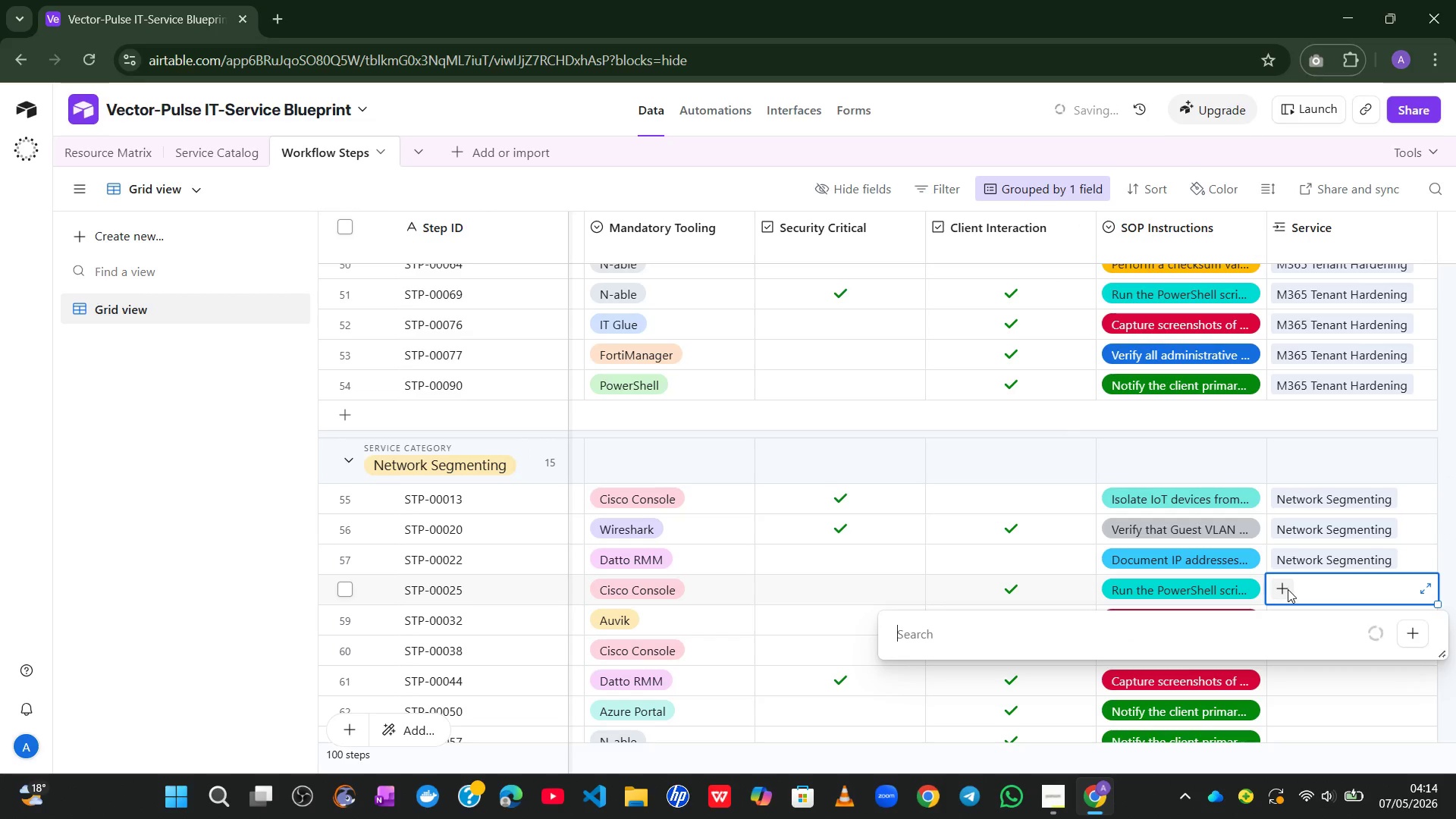 
key(N)
 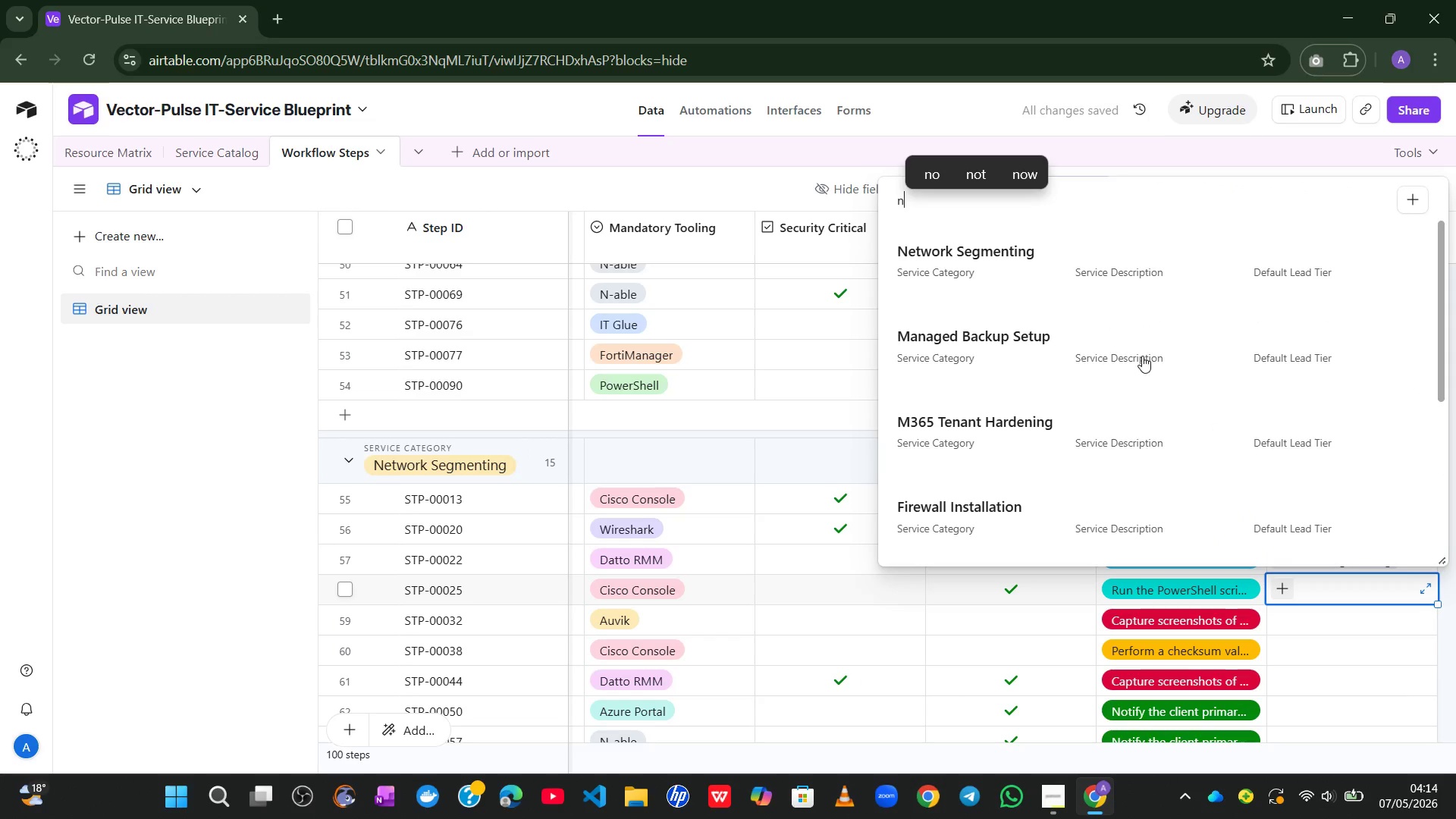 
left_click([1084, 290])
 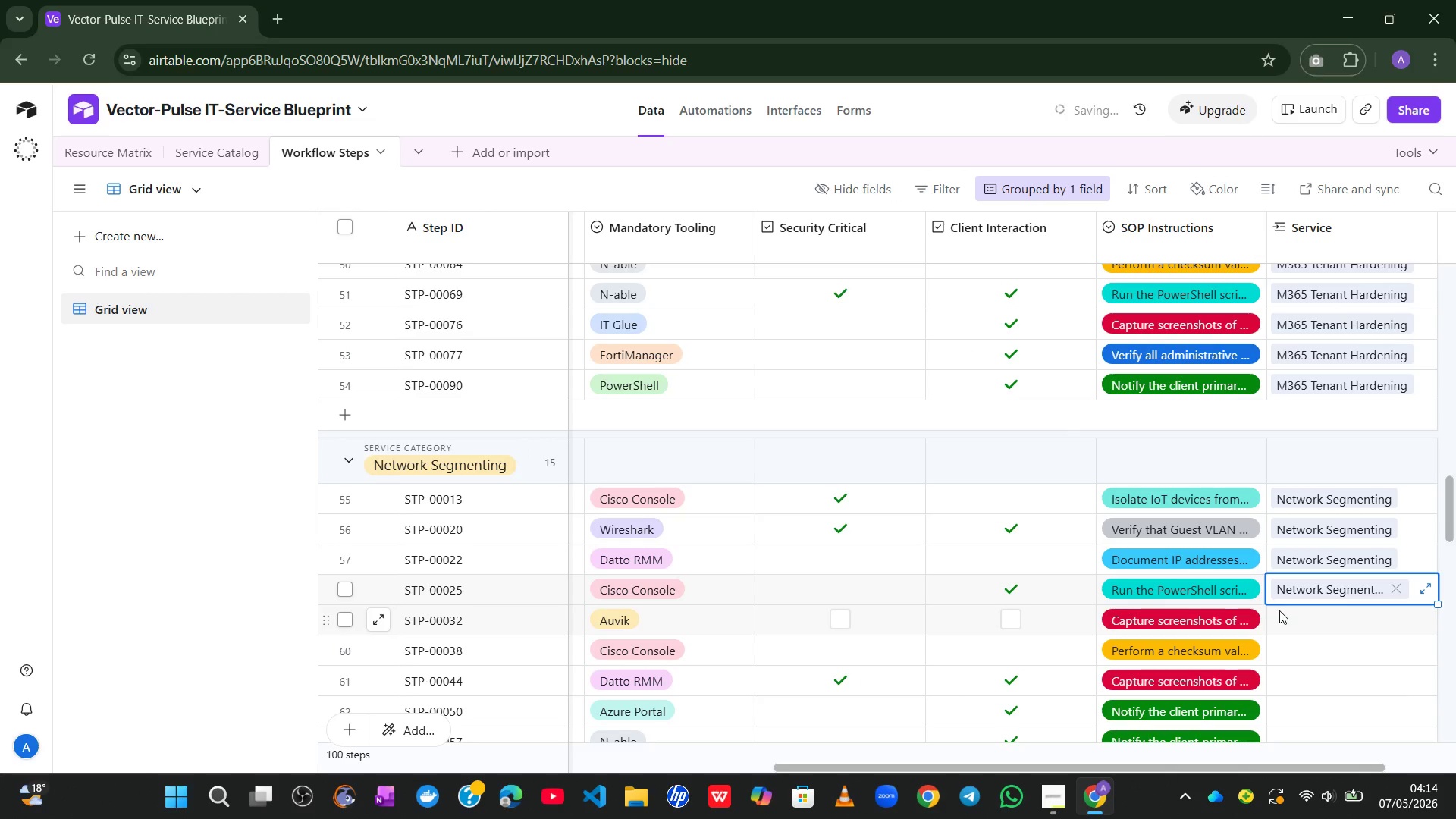 
left_click([1292, 619])
 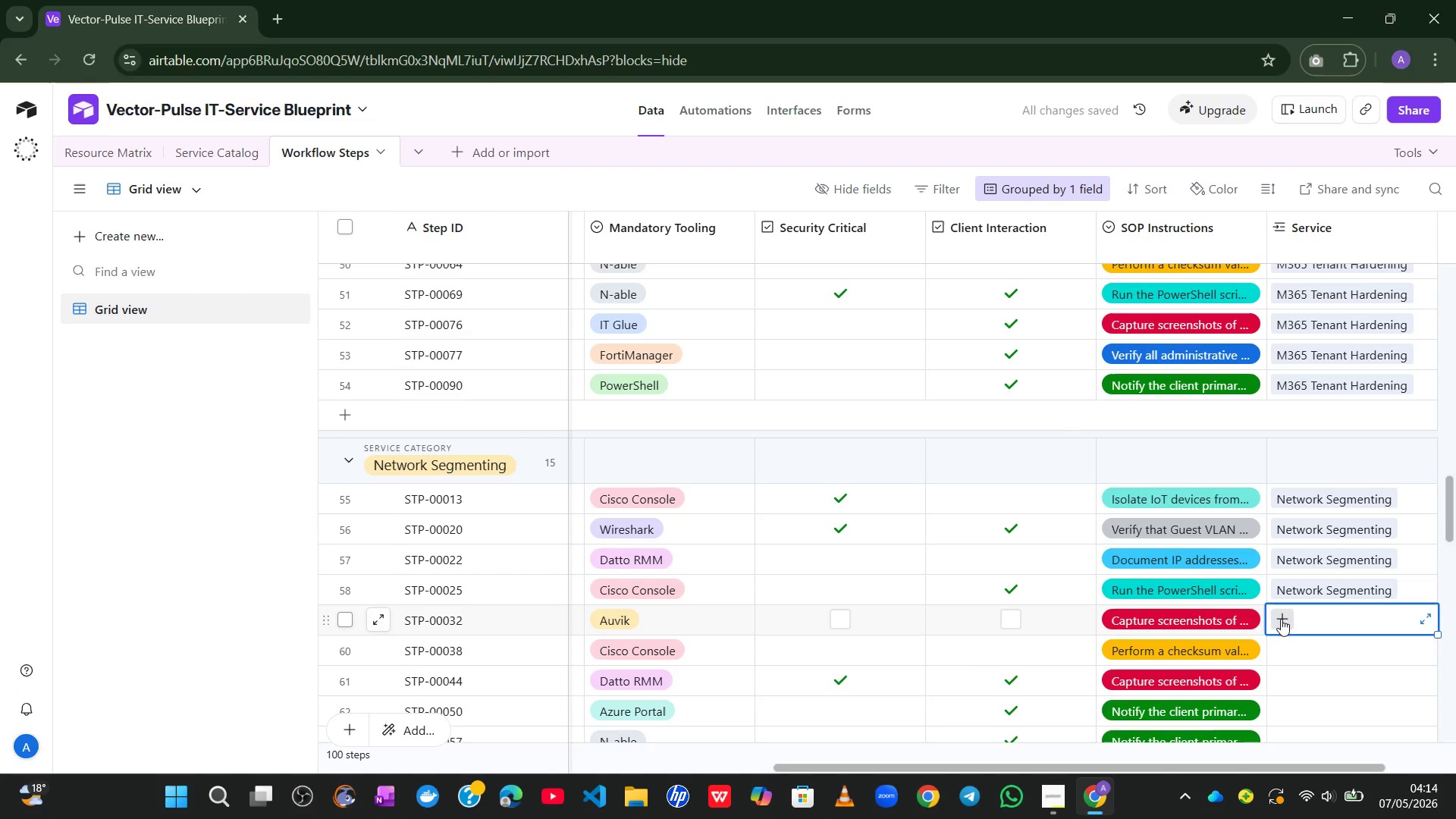 
left_click([1281, 619])
 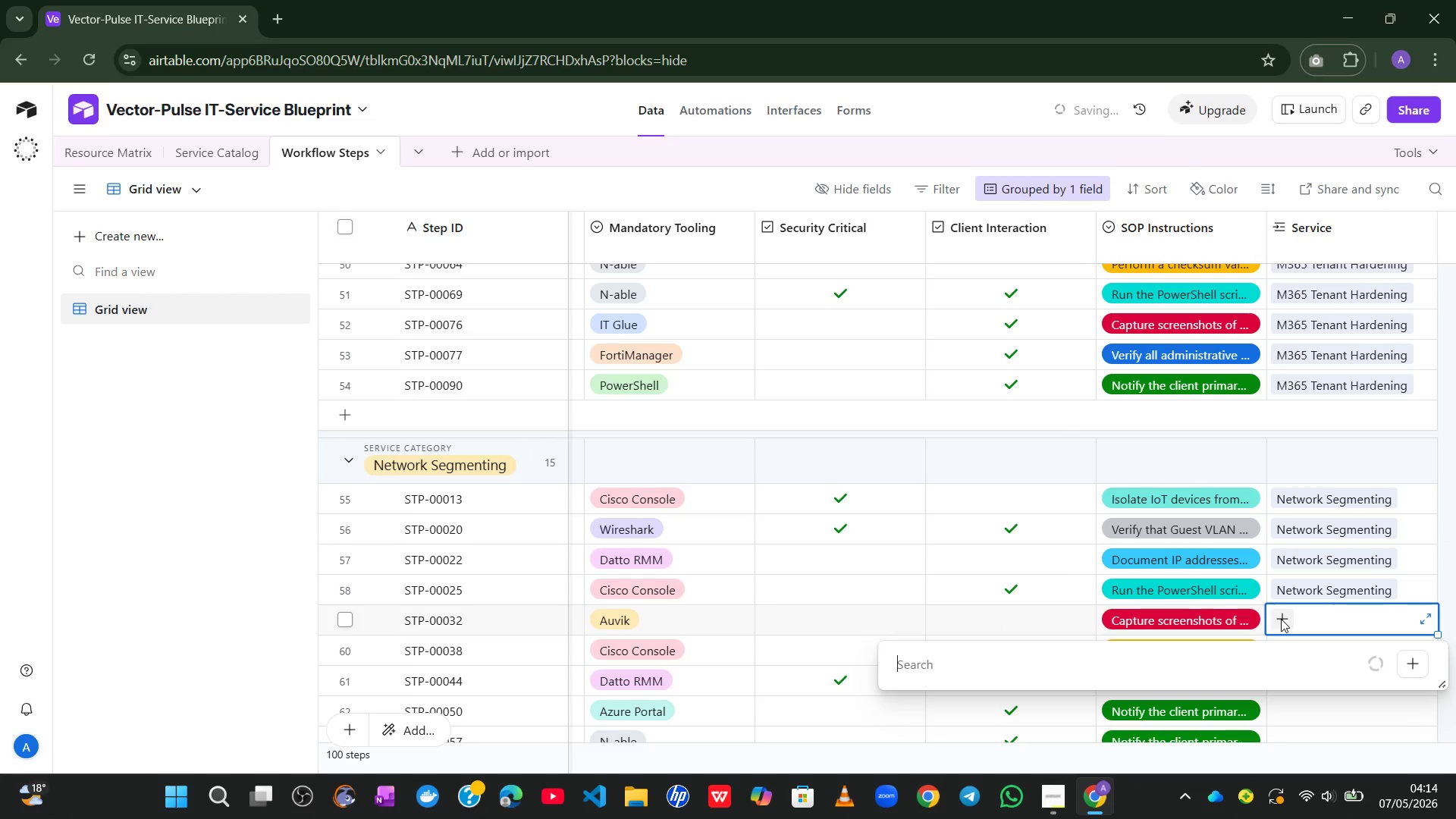 
key(N)
 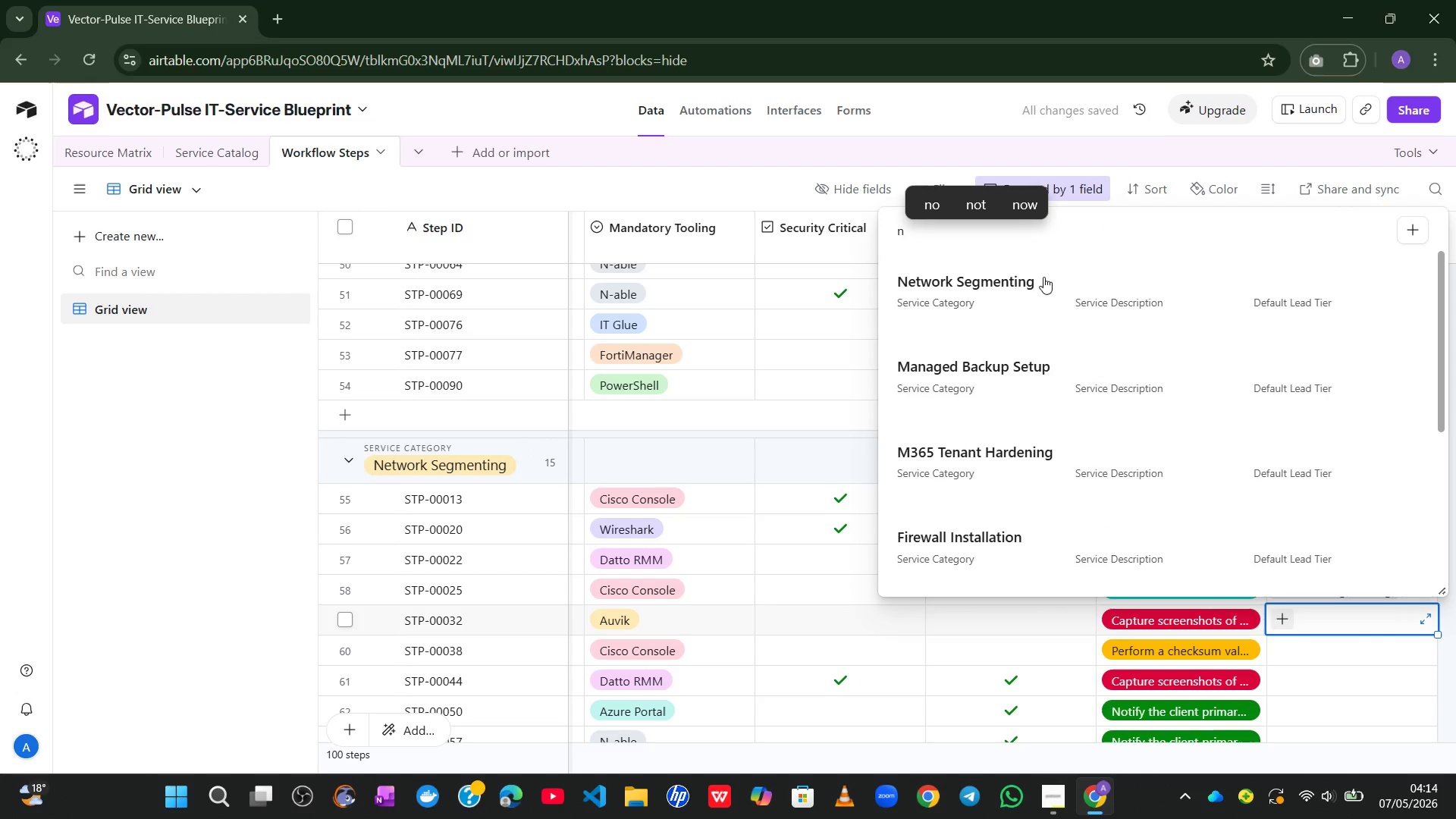 
left_click([1033, 260])
 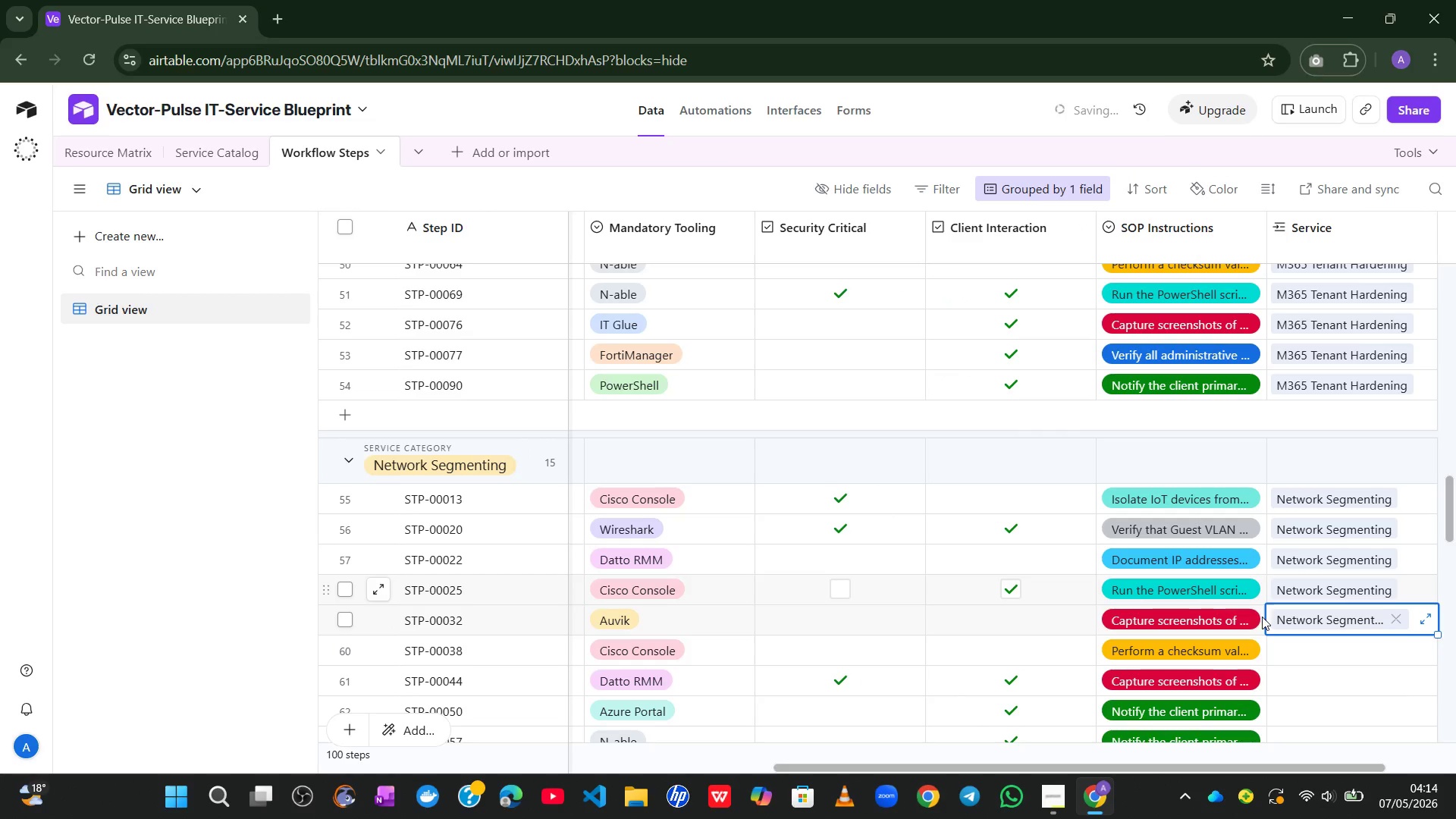 
left_click_drag(start_coordinate=[1341, 662], to_coordinate=[1265, 640])
 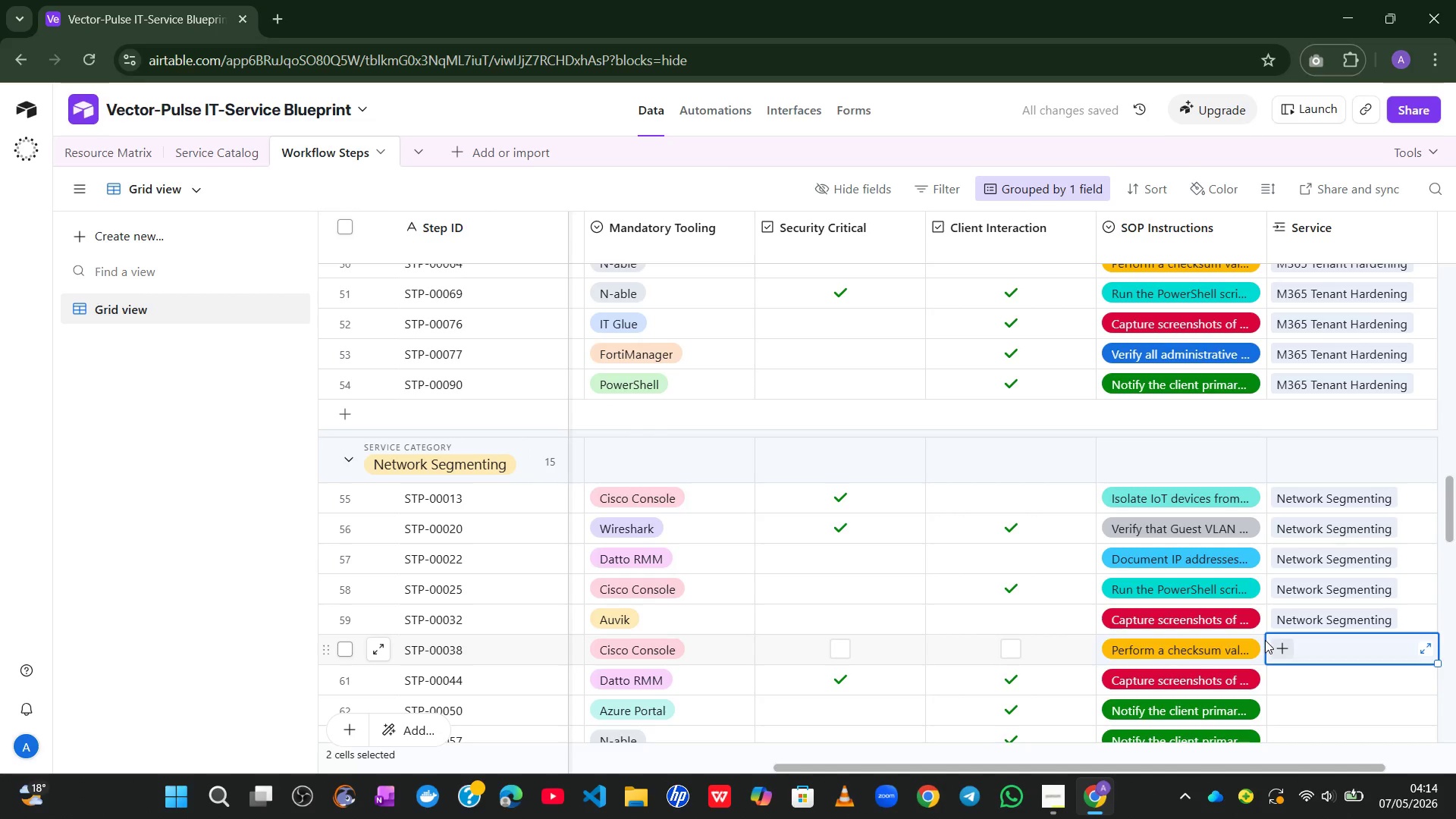 
left_click([1265, 640])
 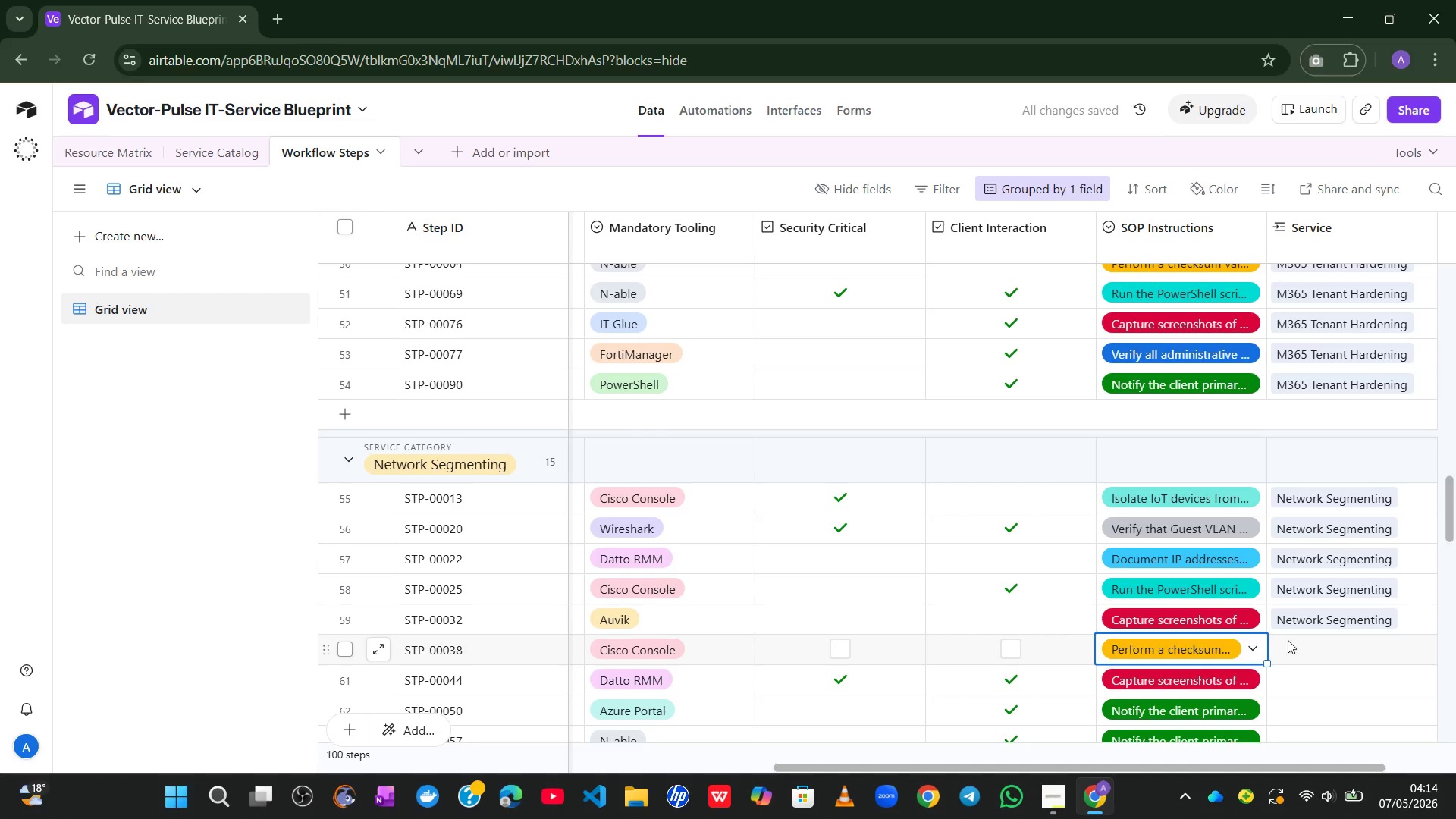 
left_click([1292, 640])
 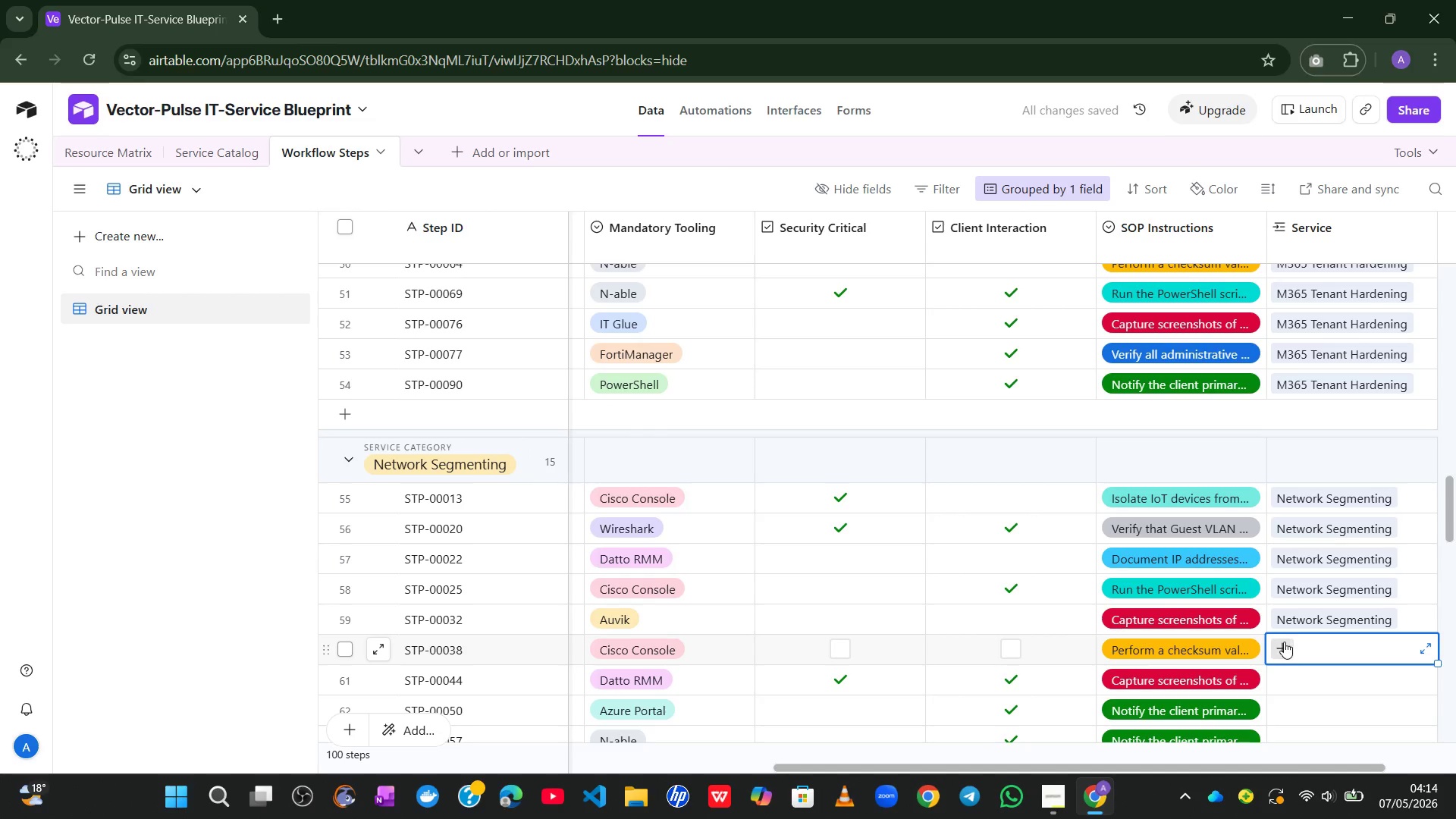 
left_click([1284, 642])
 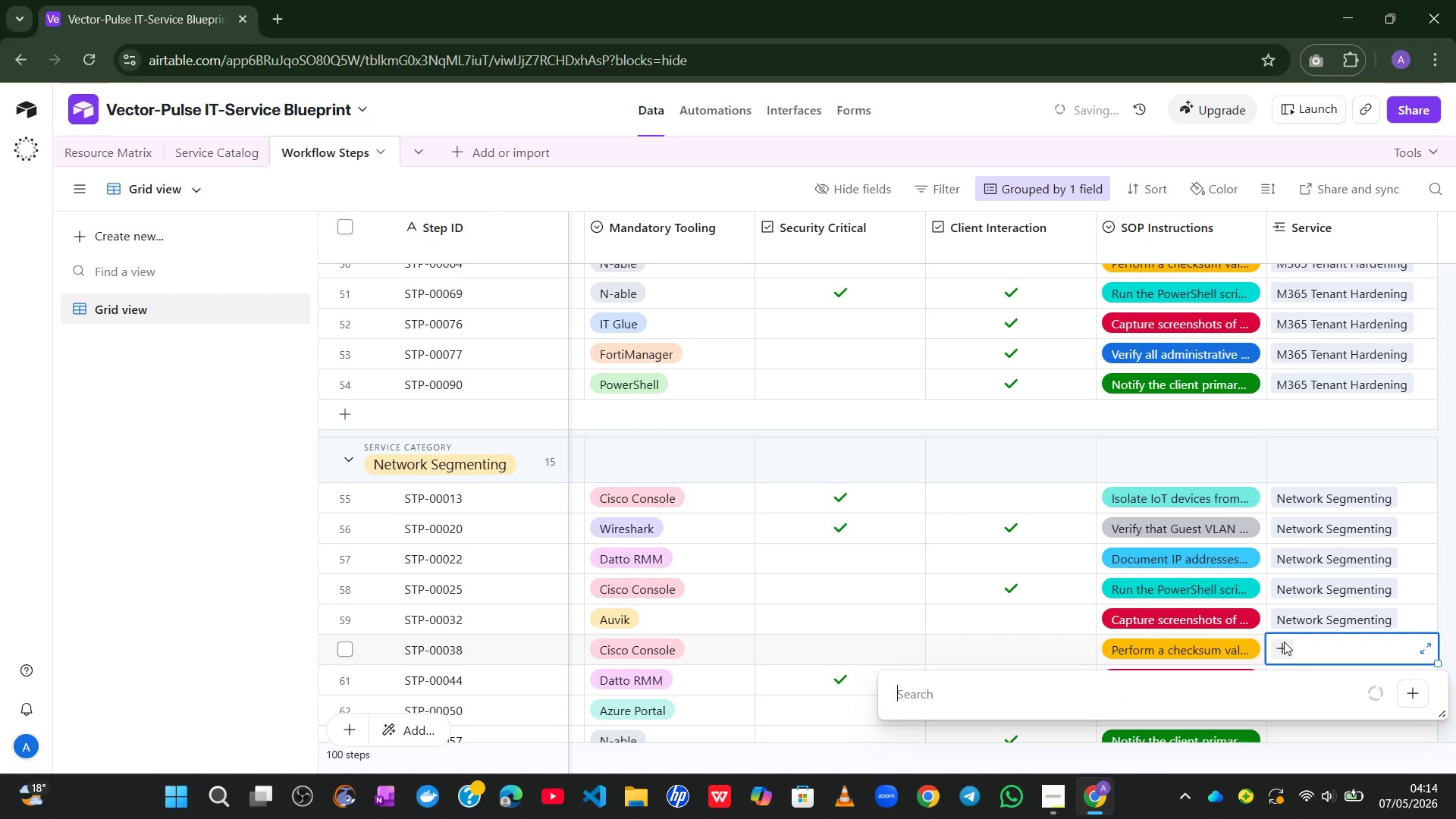 
key(N)
 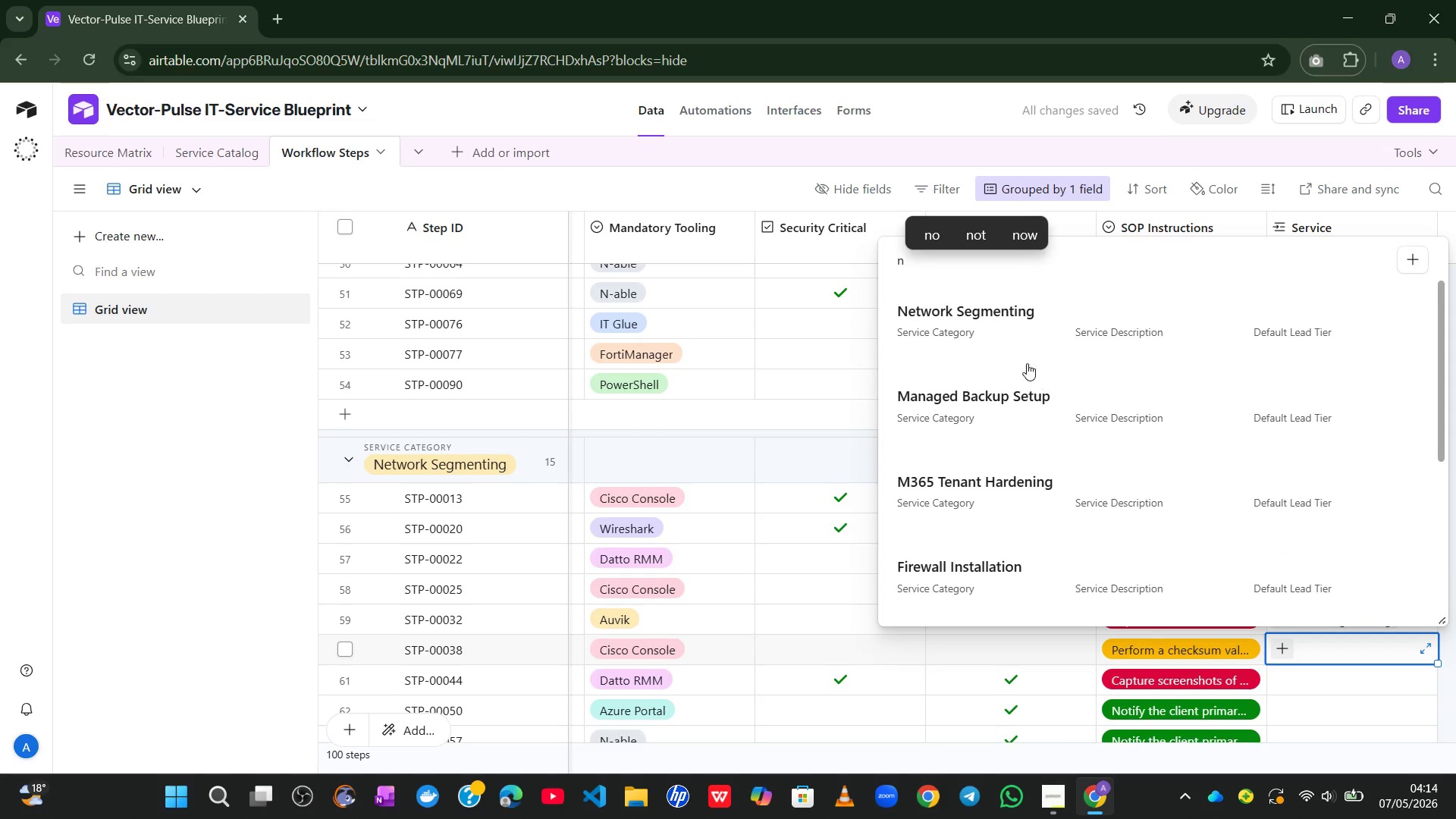 
left_click([999, 325])
 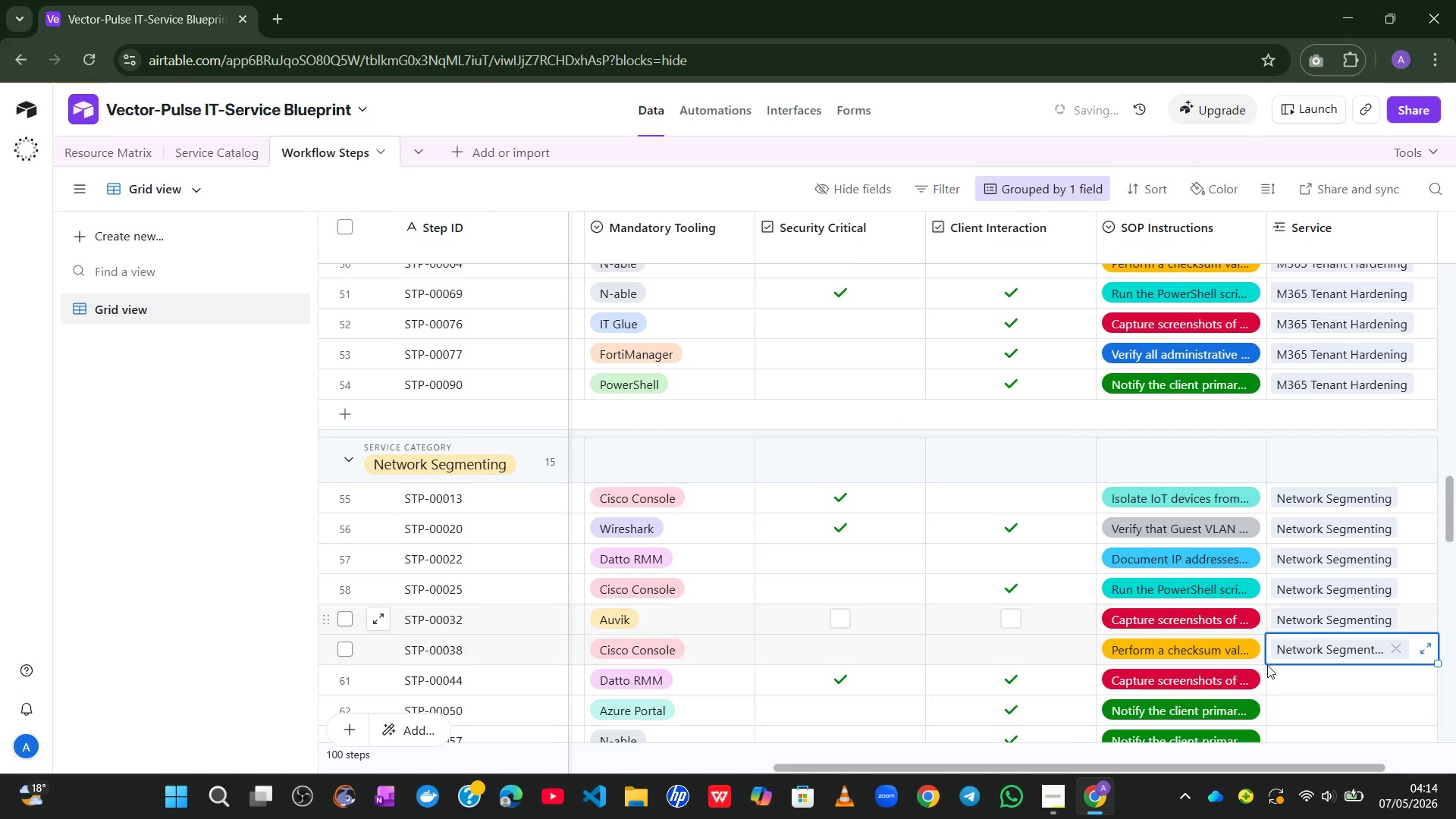 
left_click([1276, 669])
 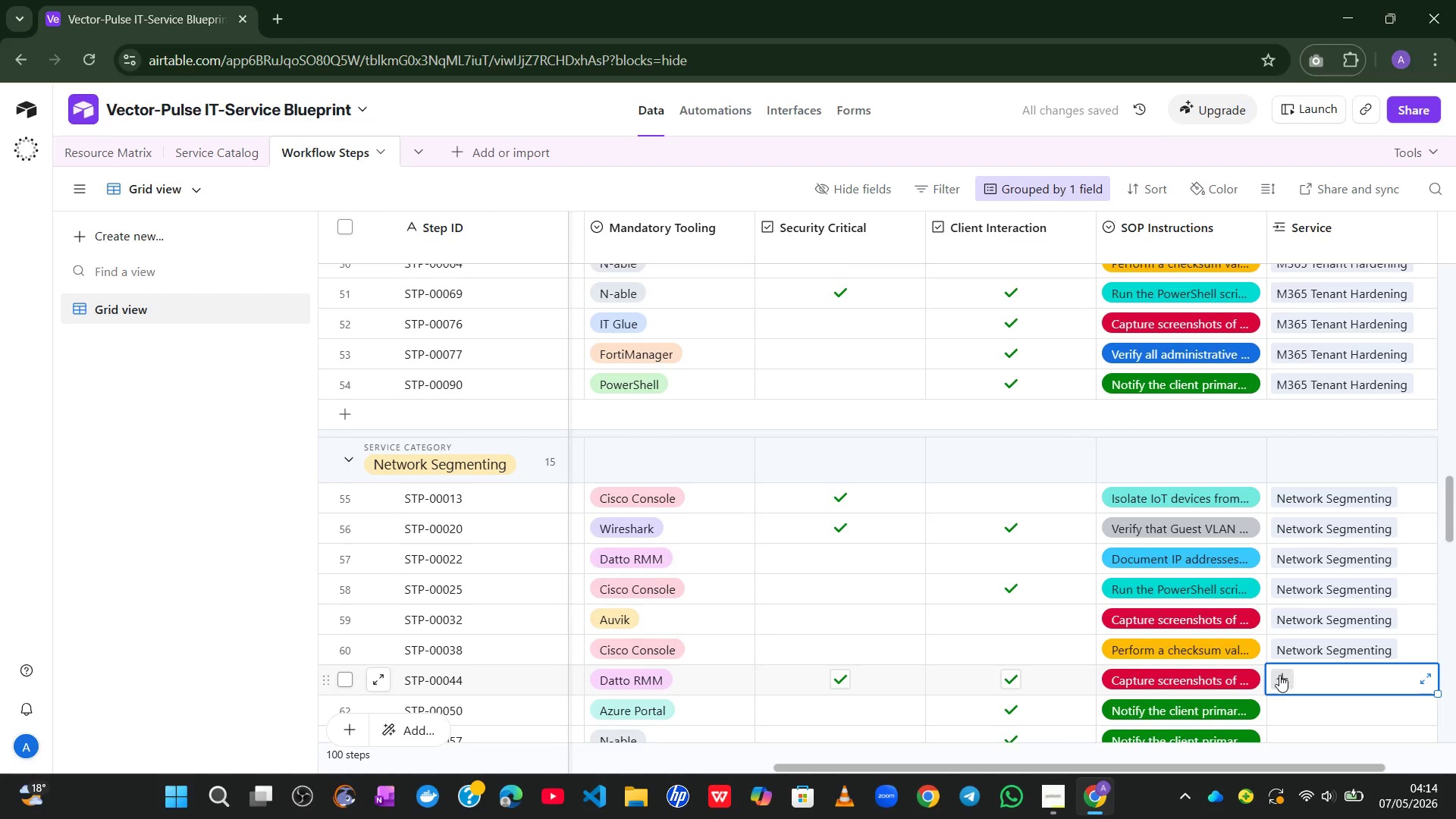 
left_click([1279, 675])
 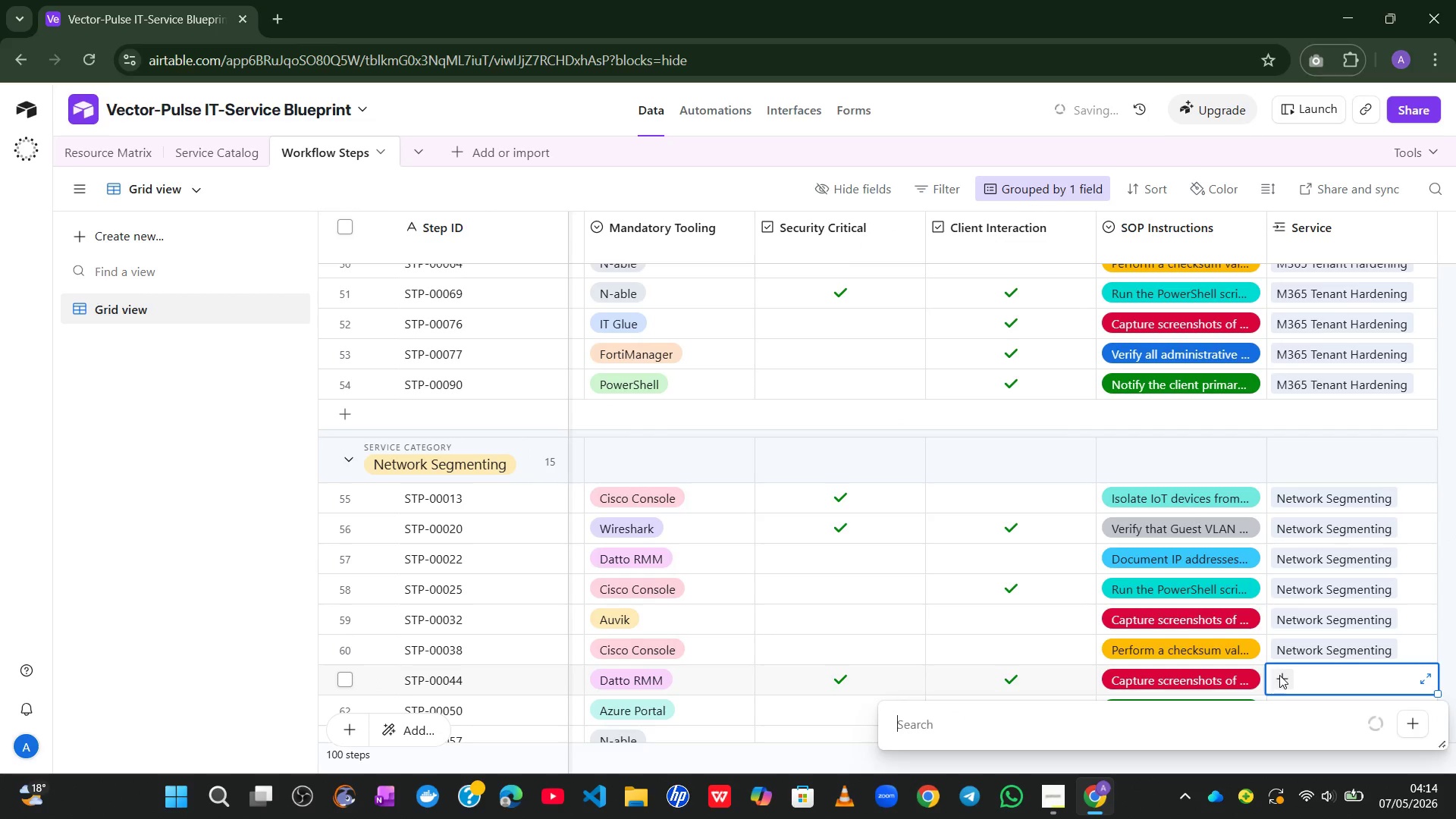 
key(N)
 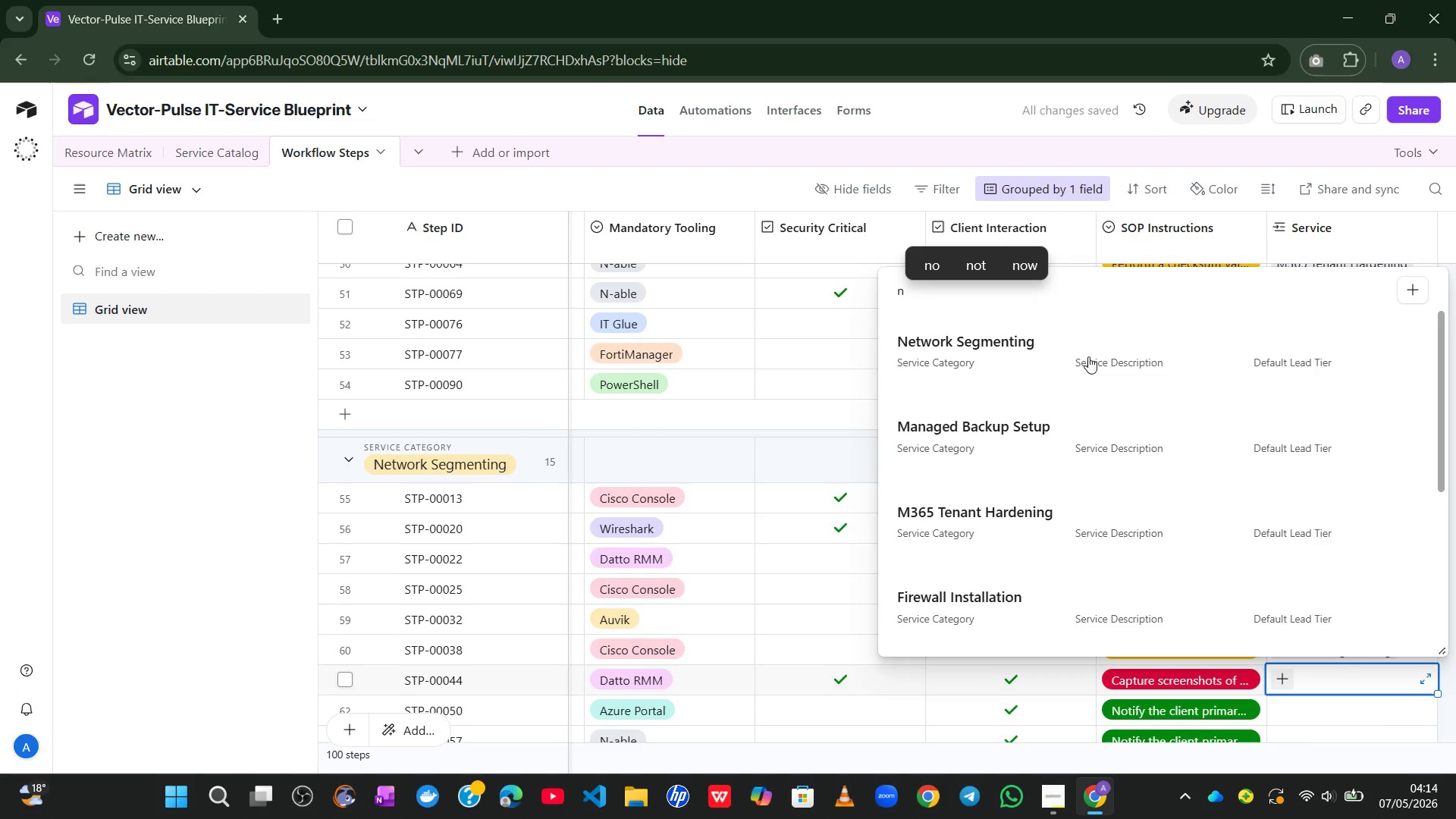 
left_click([1069, 368])
 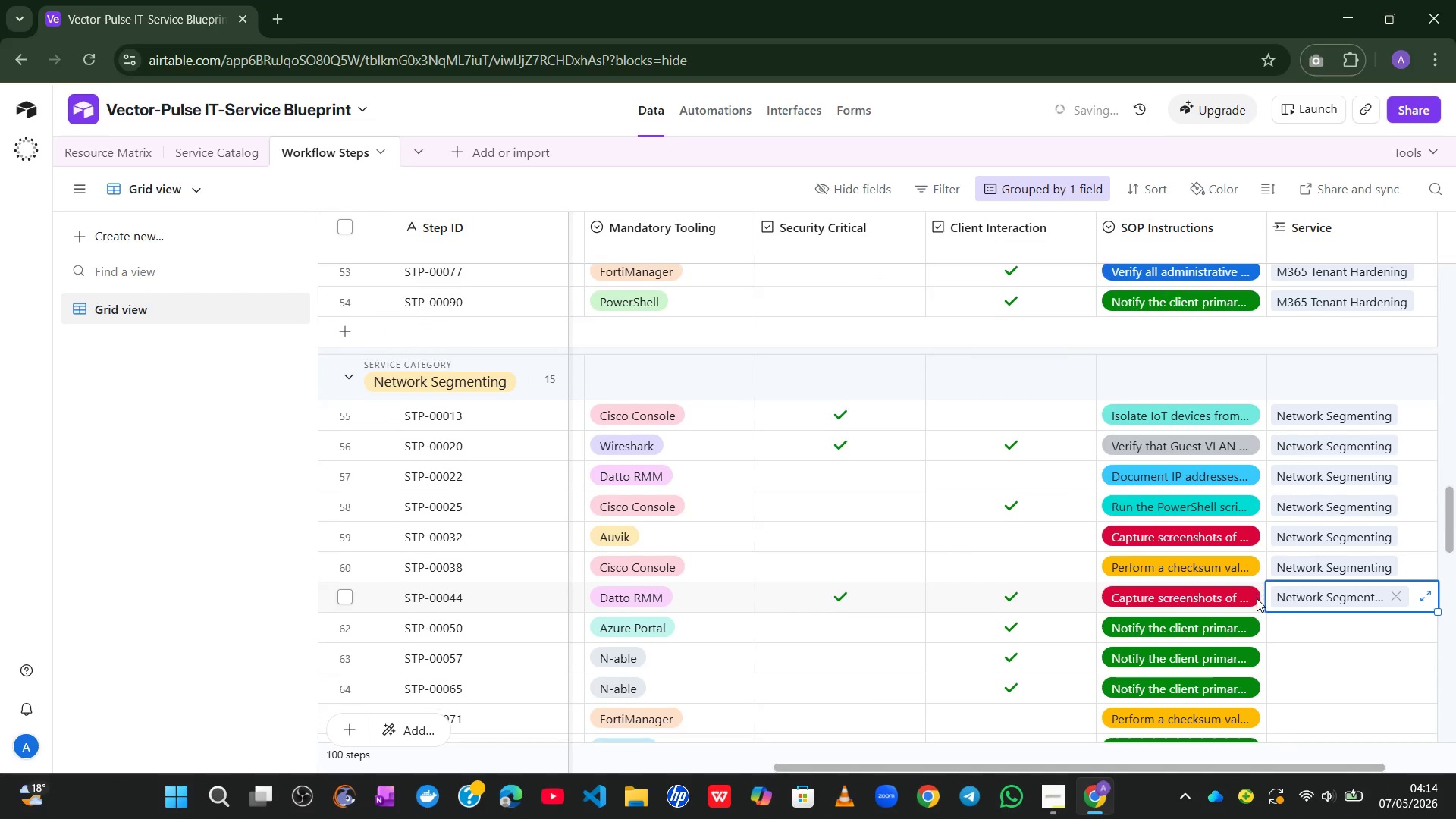 
left_click_drag(start_coordinate=[1294, 616], to_coordinate=[1286, 632])
 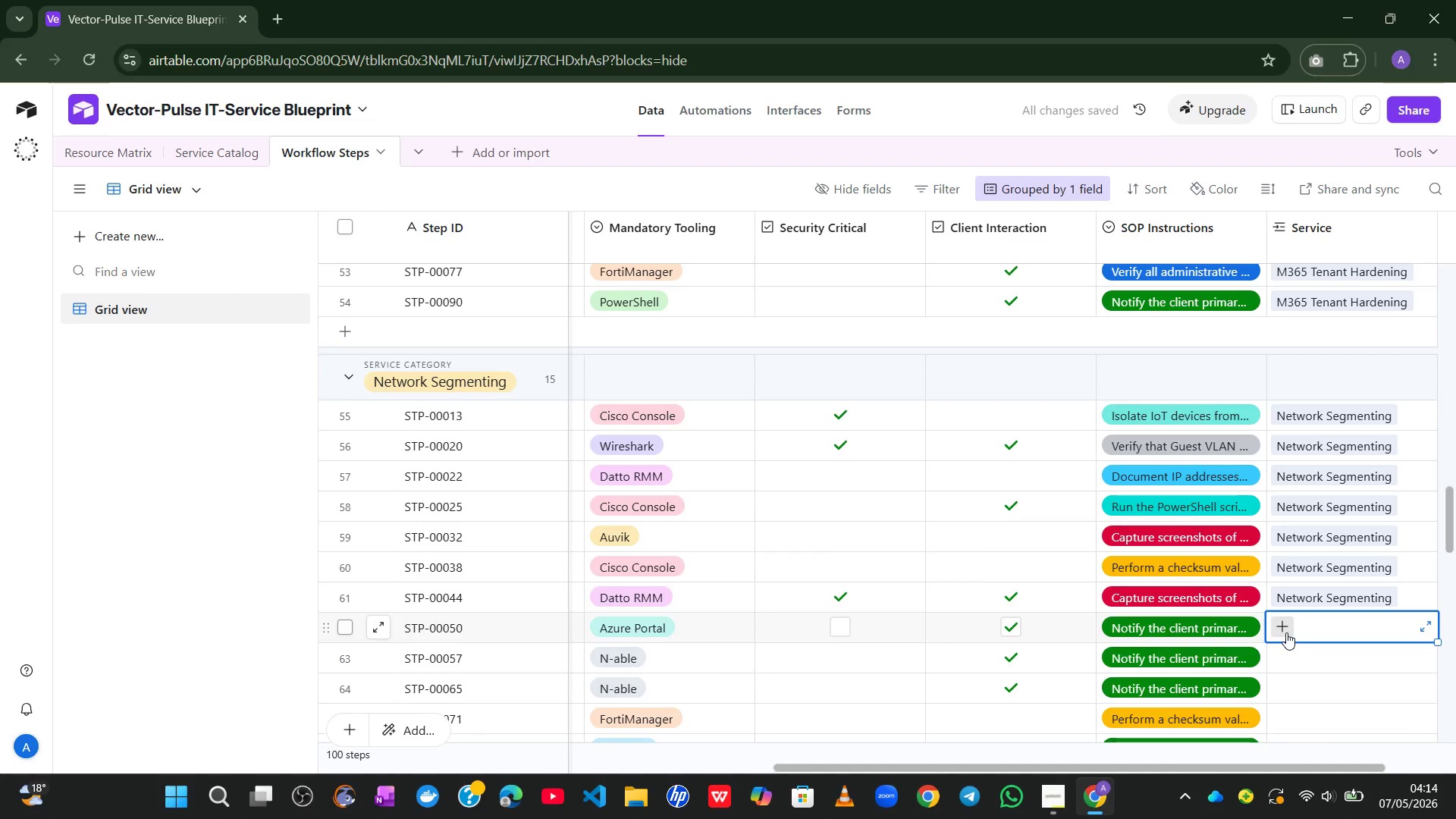 
left_click([1286, 632])
 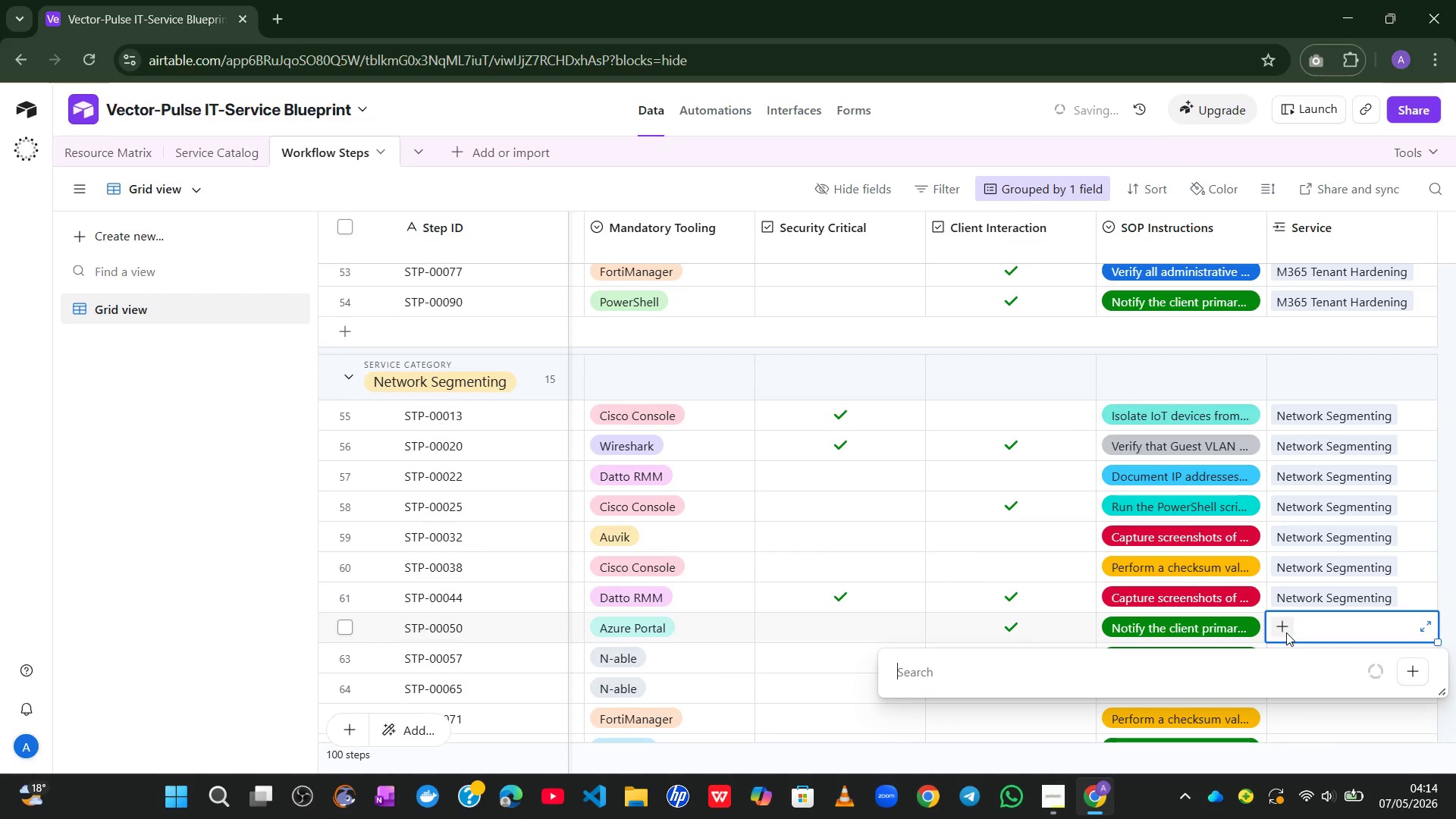 
key(N)
 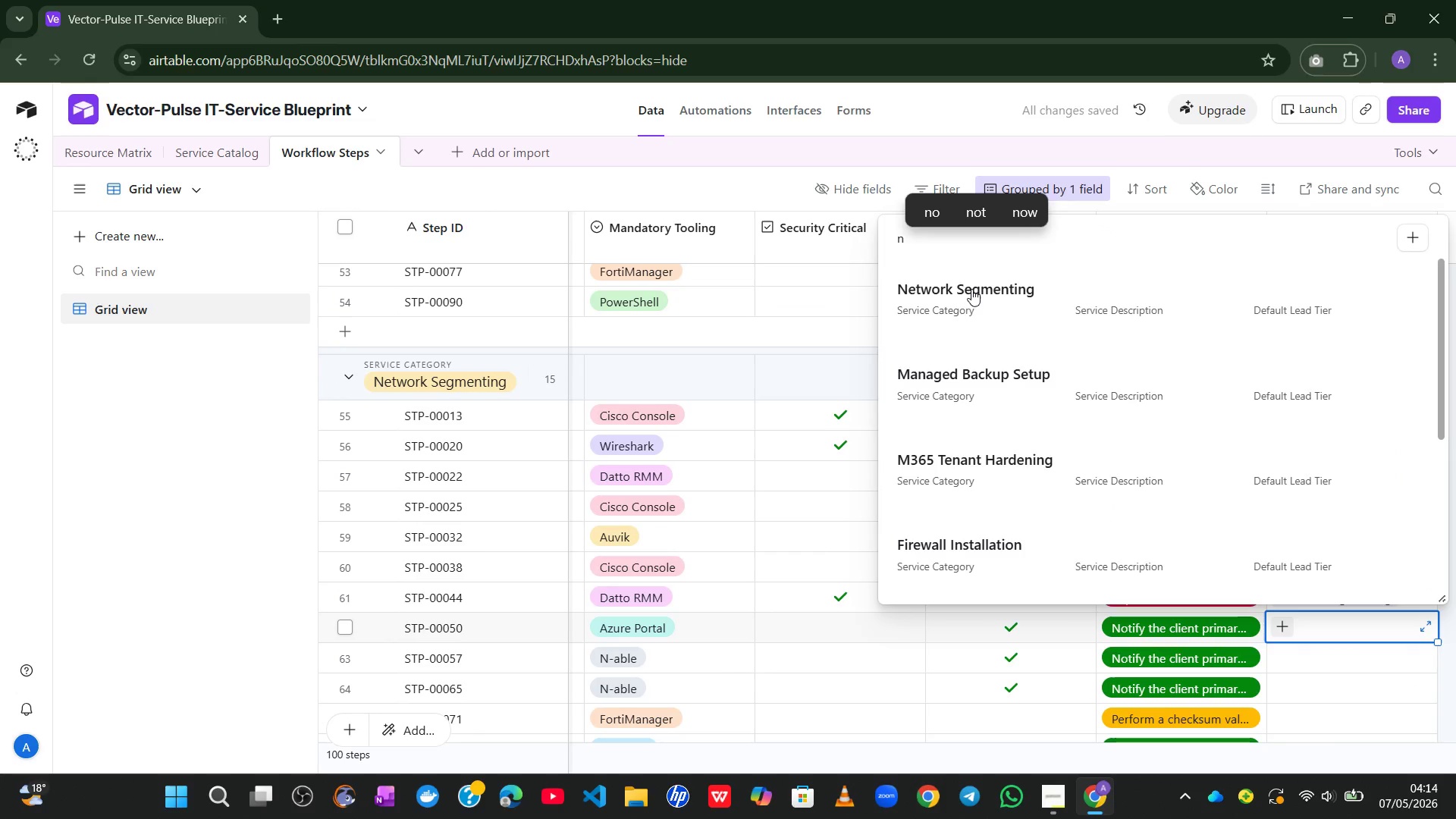 
left_click([959, 275])
 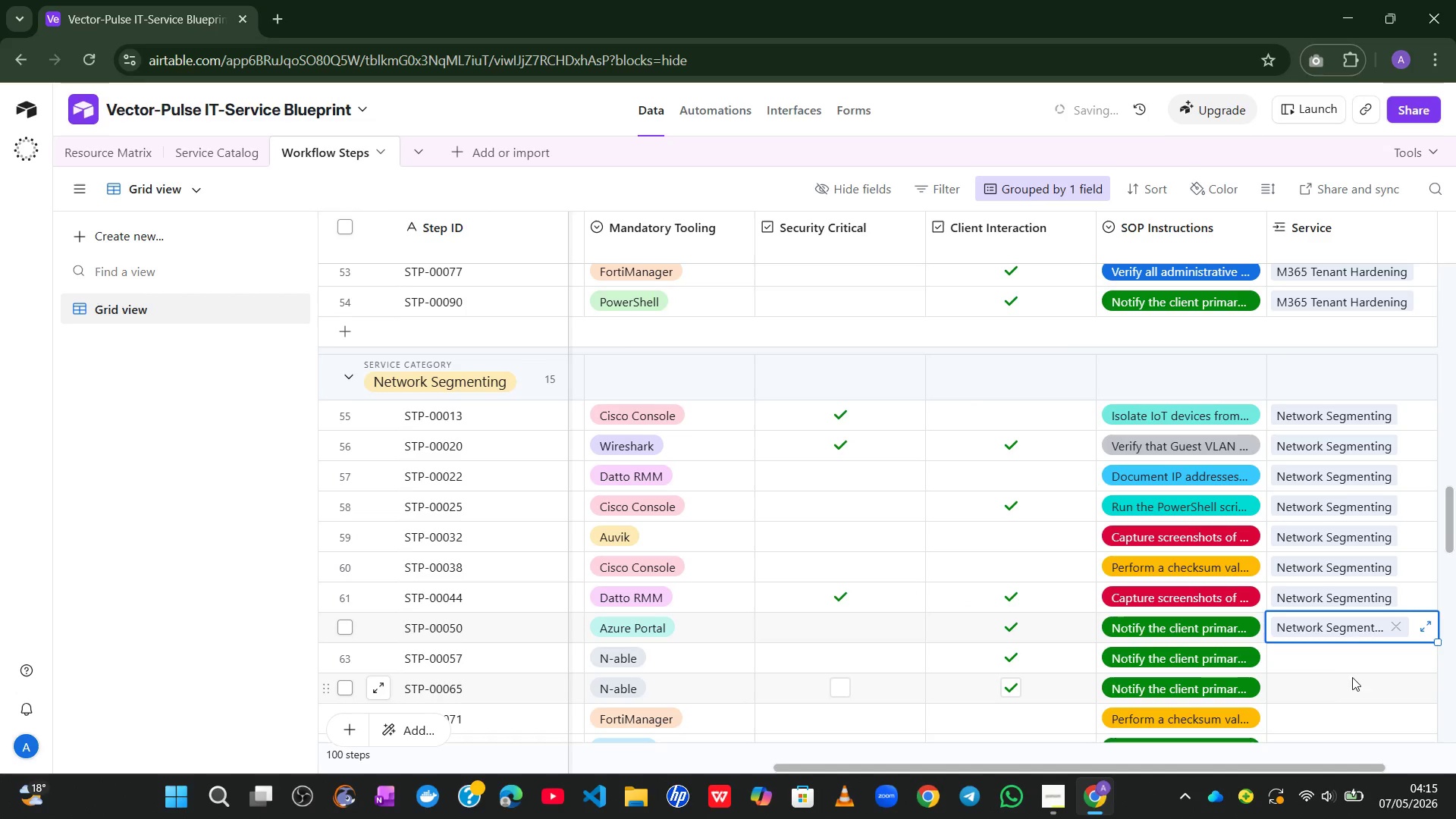 
left_click_drag(start_coordinate=[1343, 667], to_coordinate=[1290, 651])
 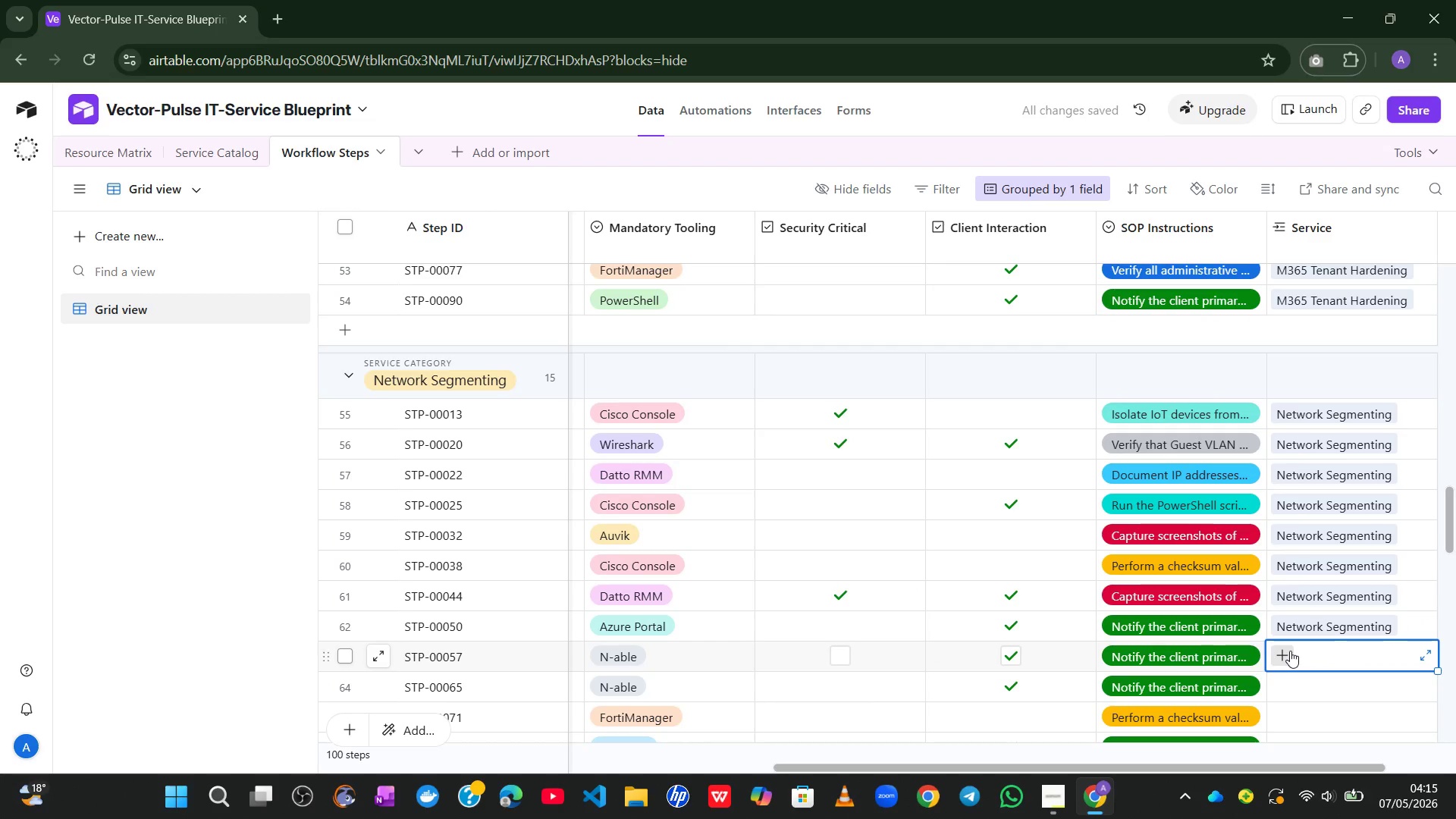 
left_click([1290, 651])
 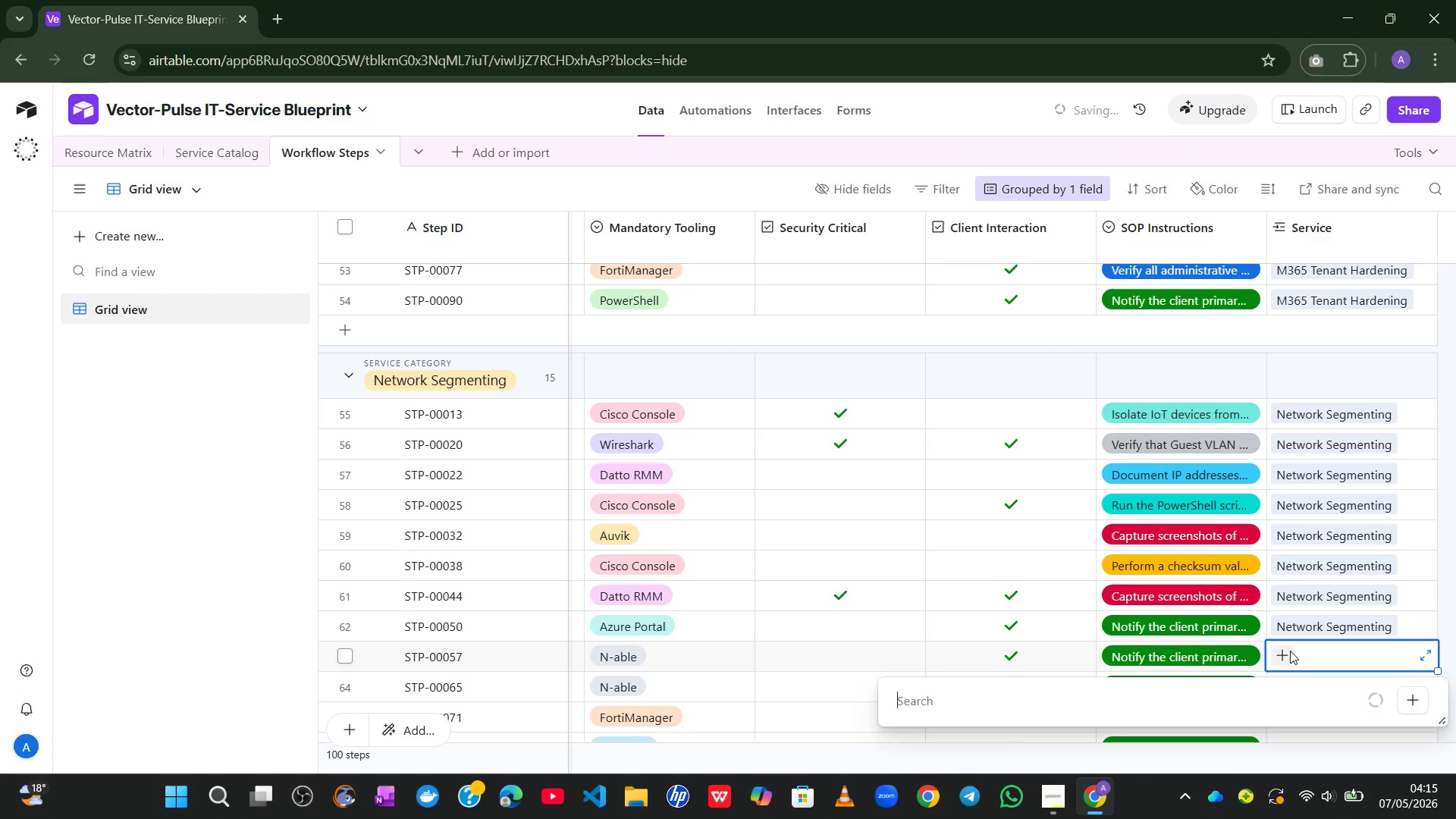 
key(N)
 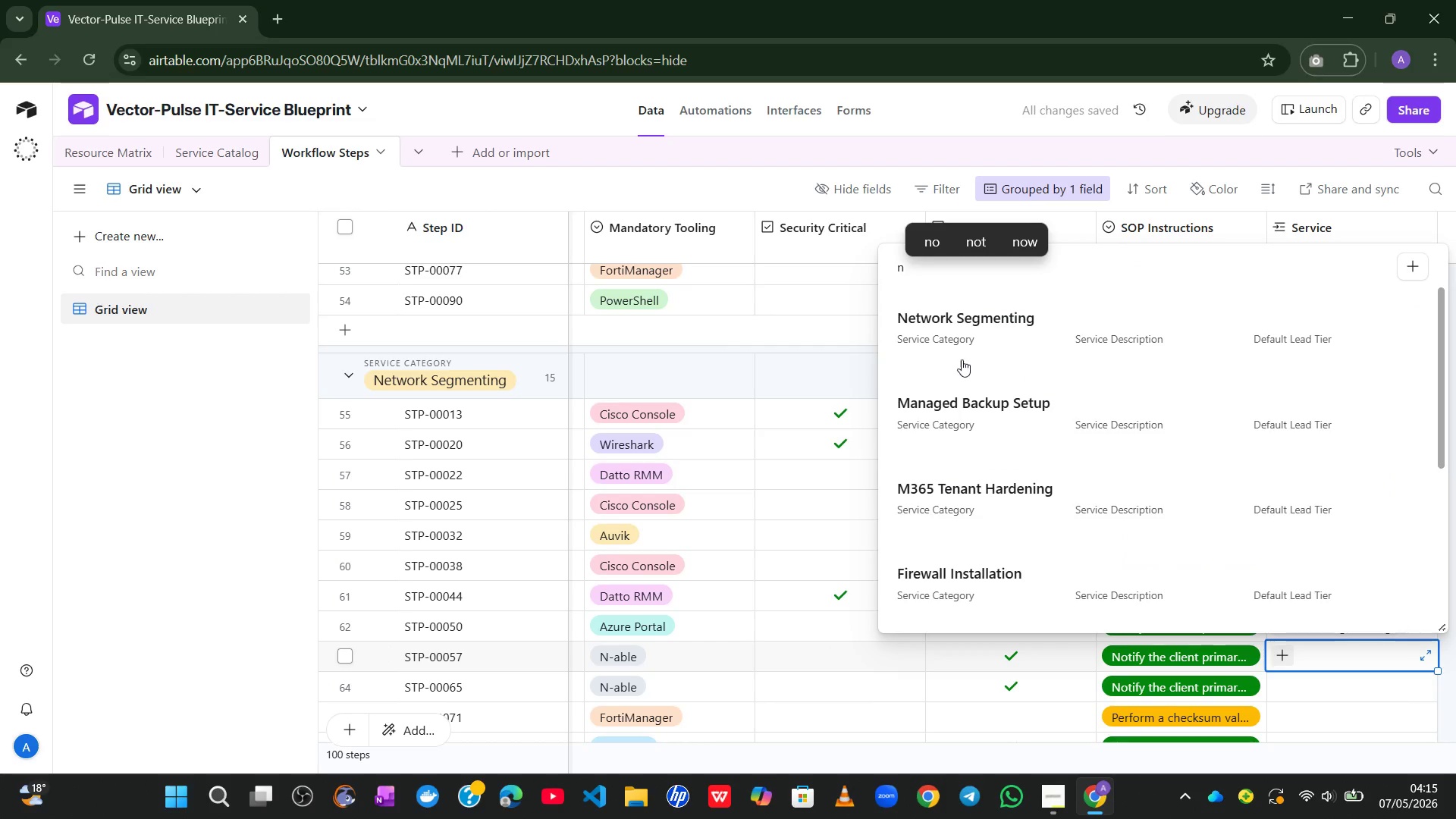 
left_click([962, 359])
 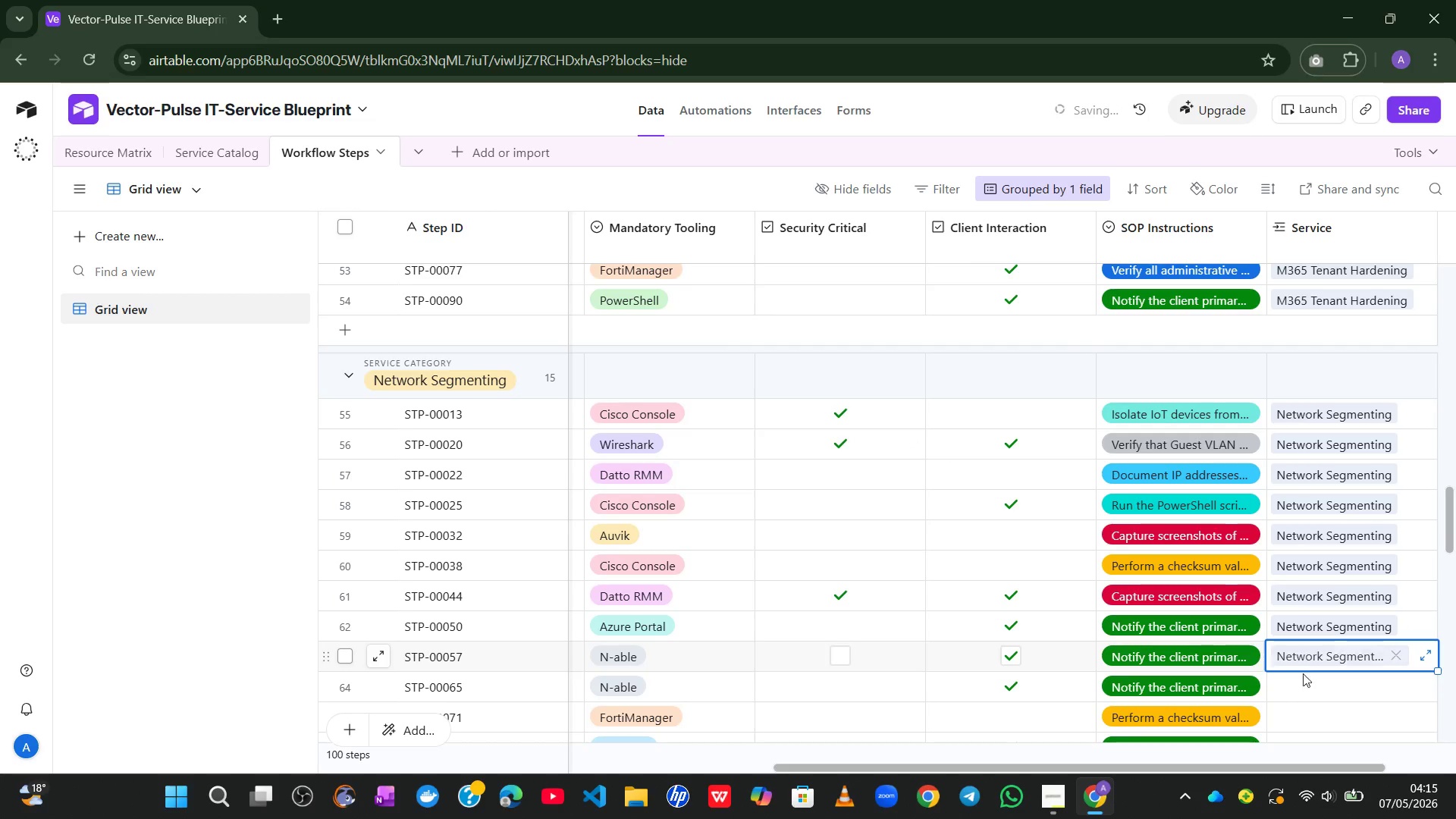 
left_click_drag(start_coordinate=[1301, 689], to_coordinate=[1289, 686])
 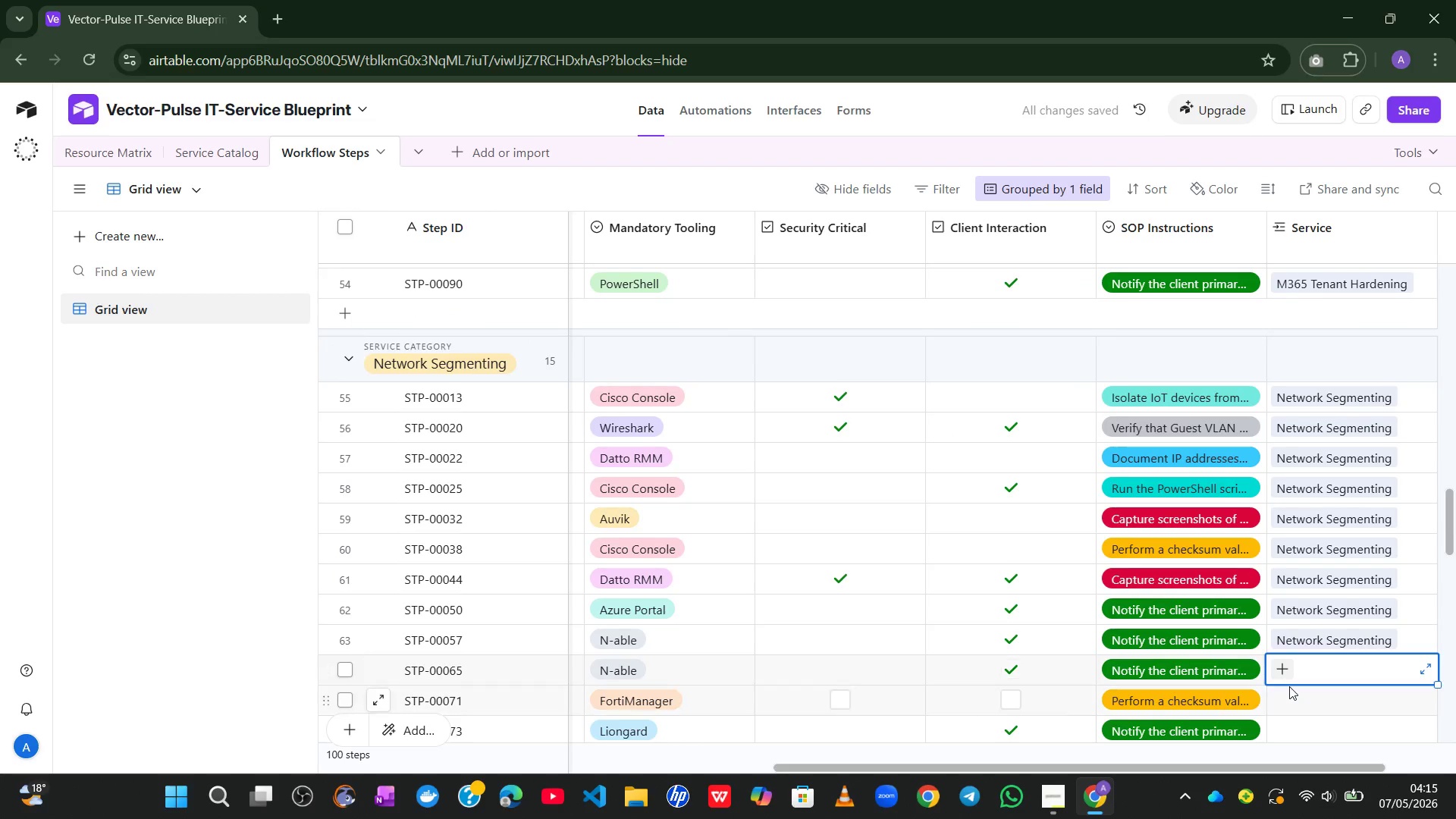 
left_click([1289, 686])
 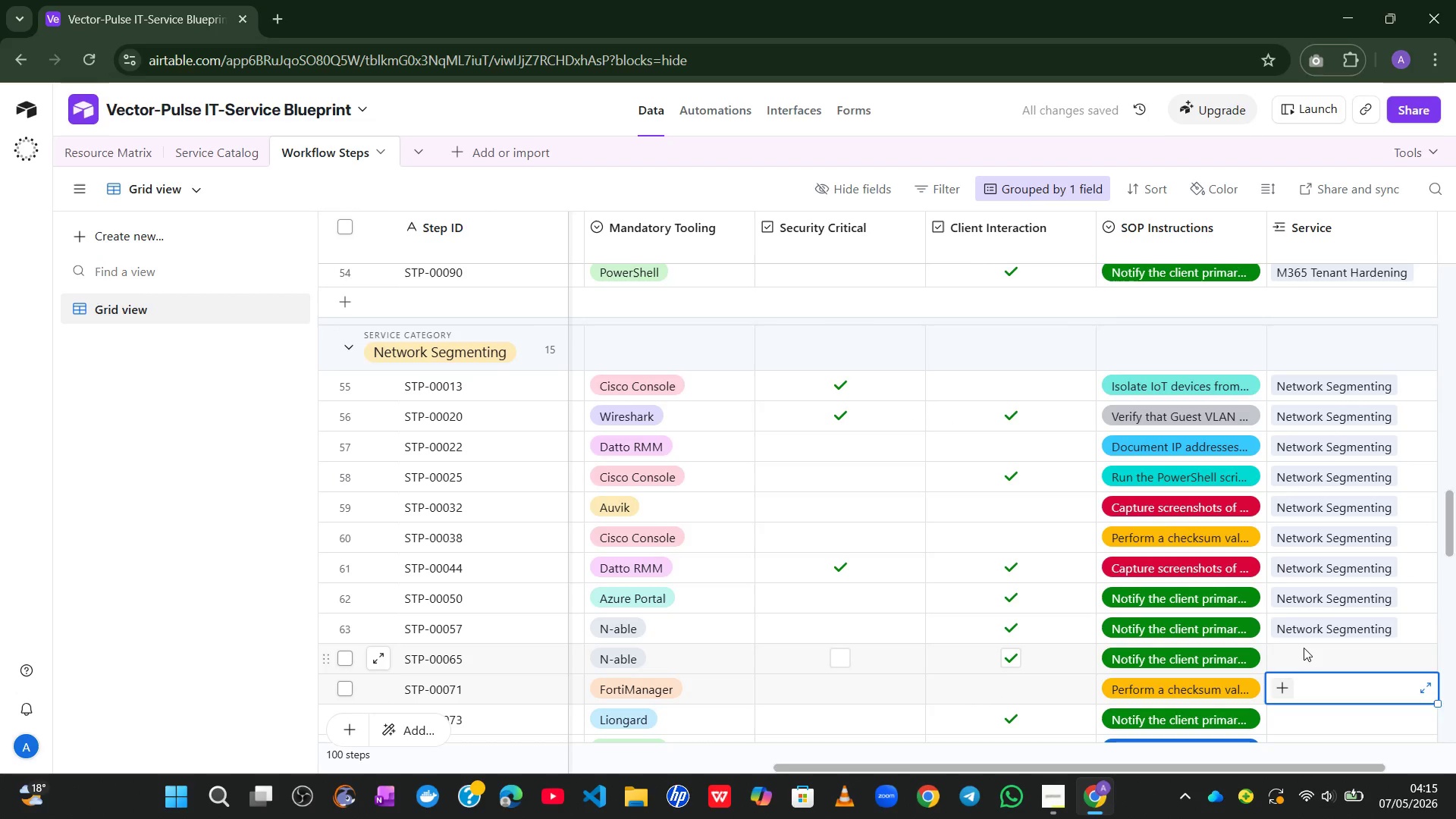 
left_click_drag(start_coordinate=[1304, 647], to_coordinate=[1288, 652])
 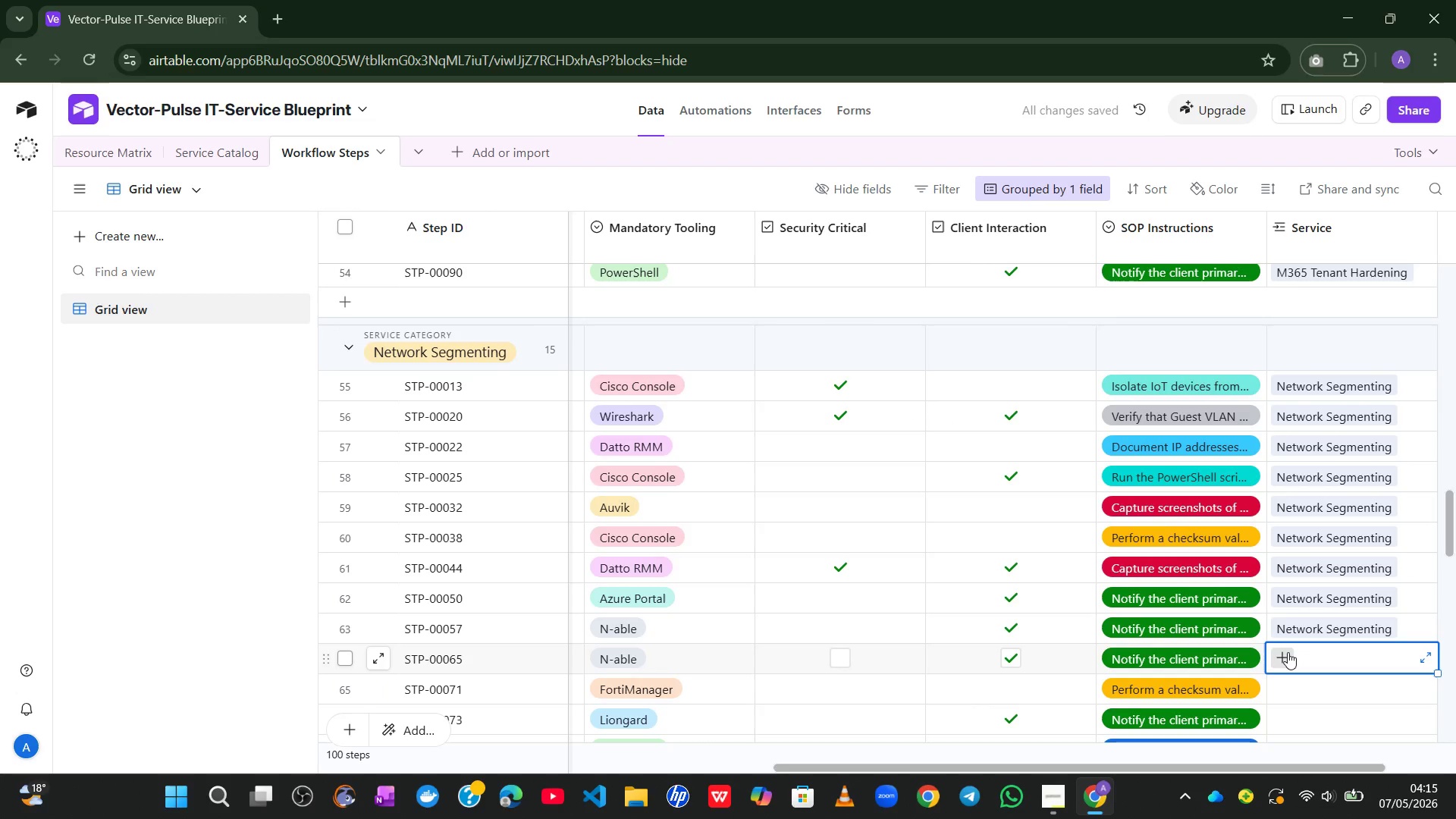 
left_click([1288, 652])
 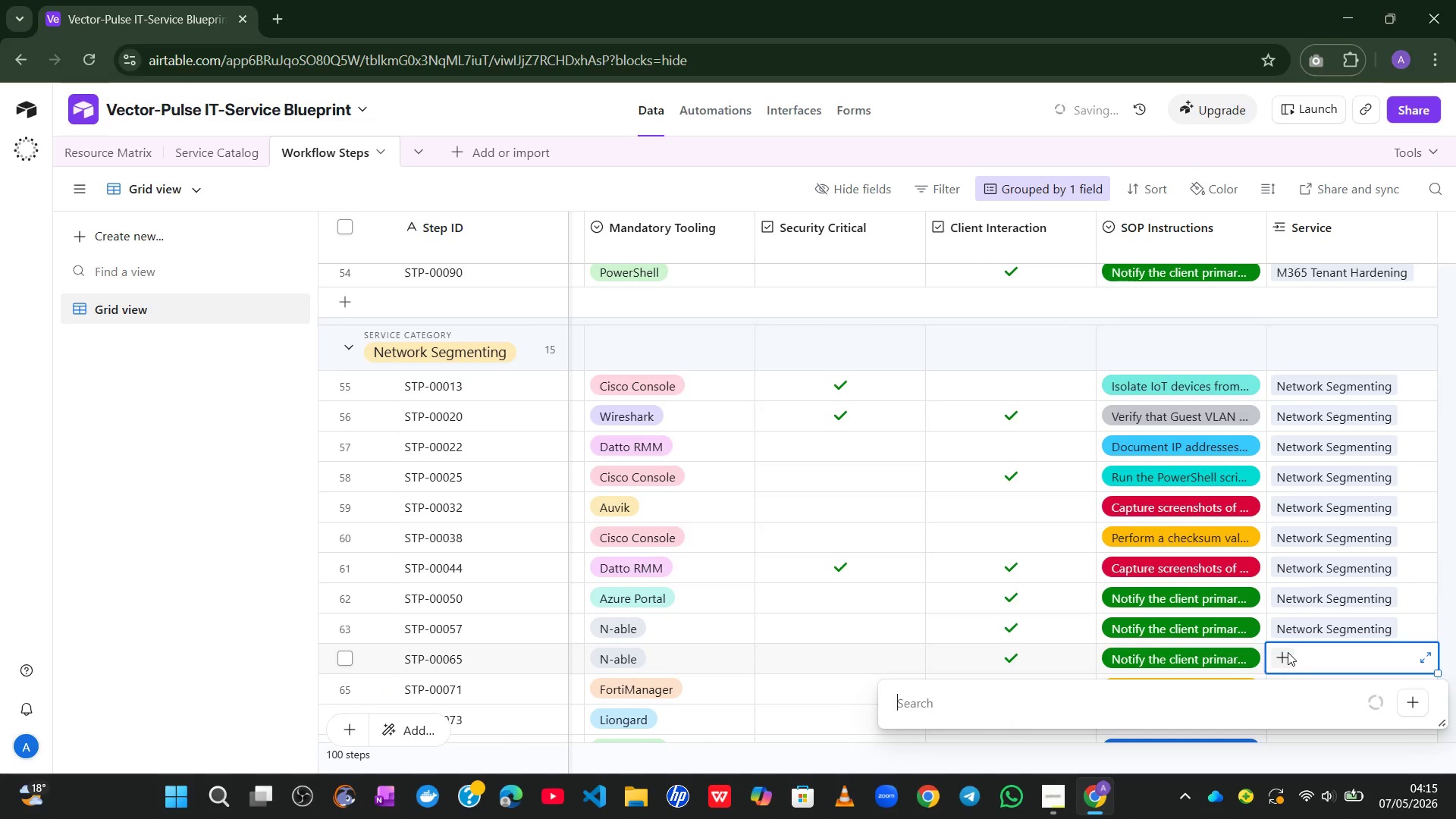 
key(N)
 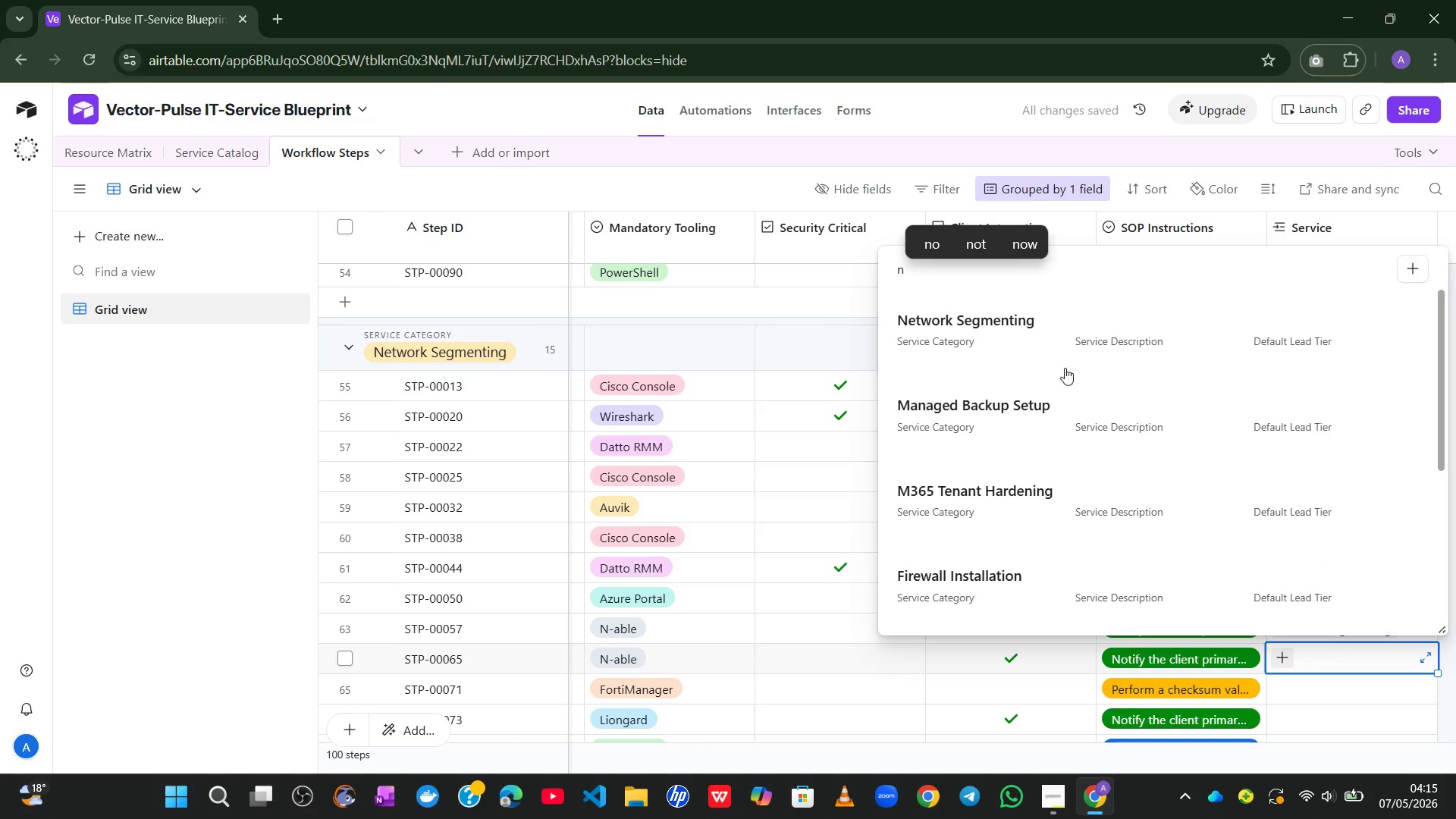 
left_click([1036, 358])
 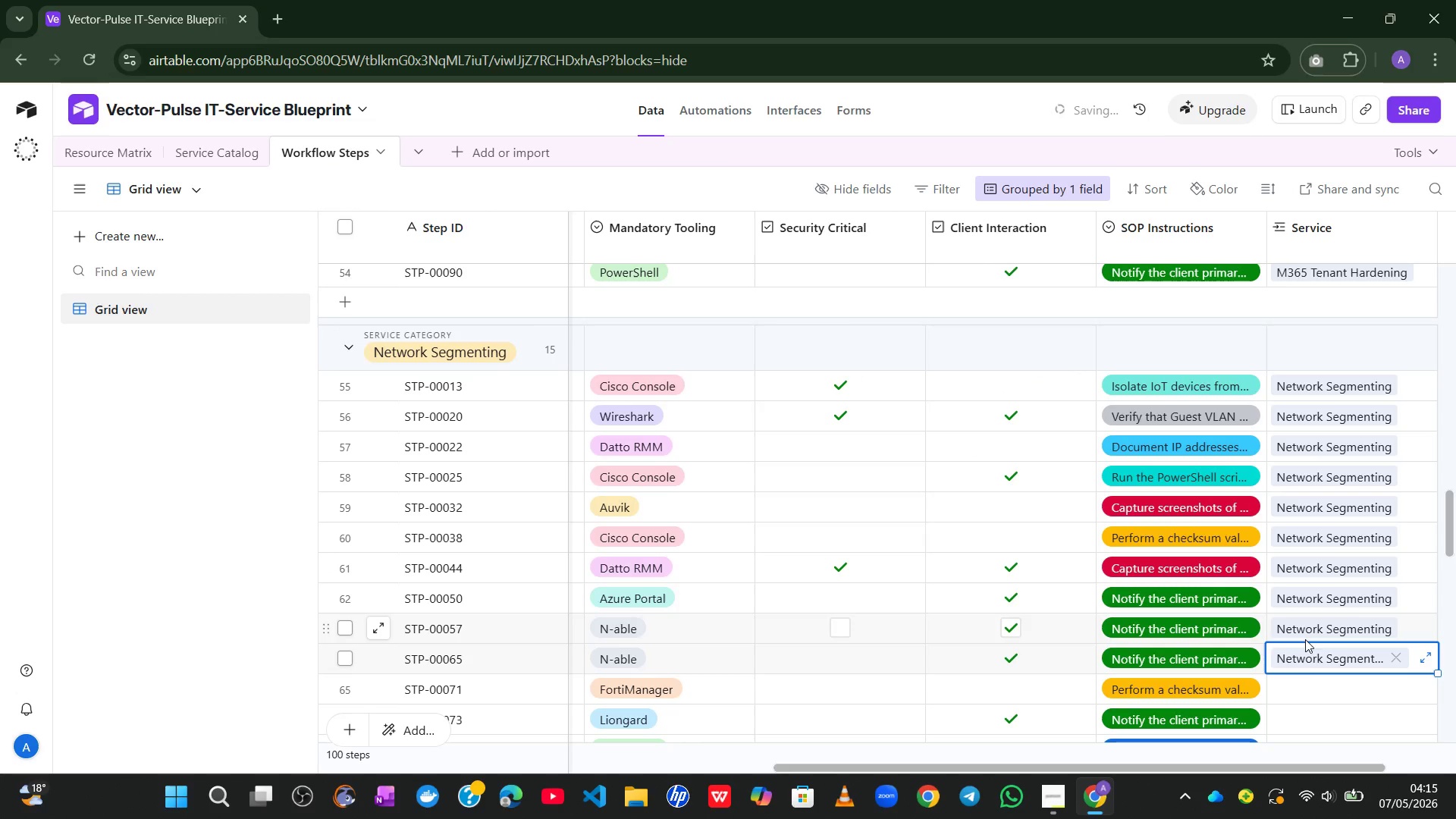 
left_click([1304, 682])
 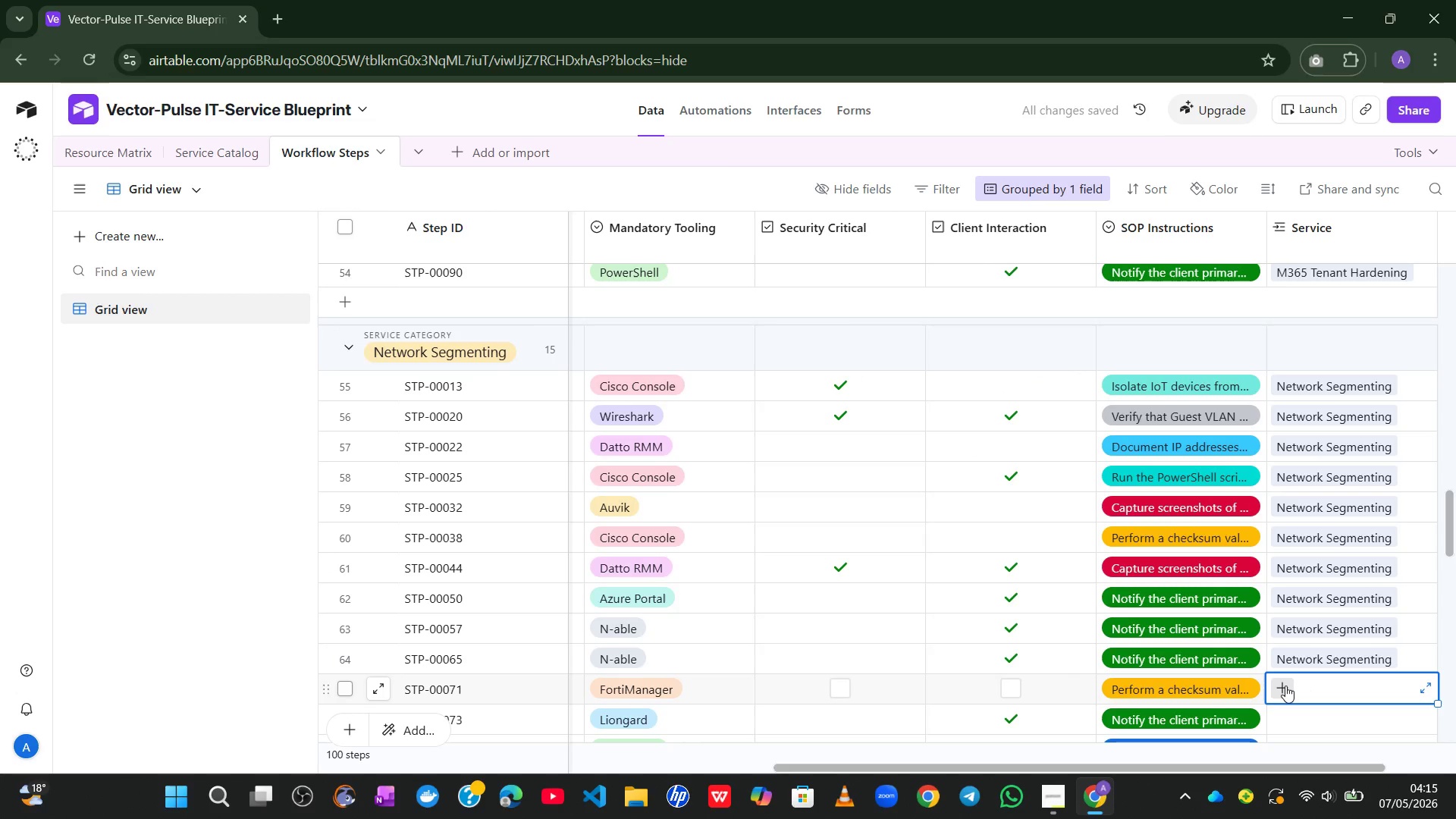 
left_click([1285, 686])
 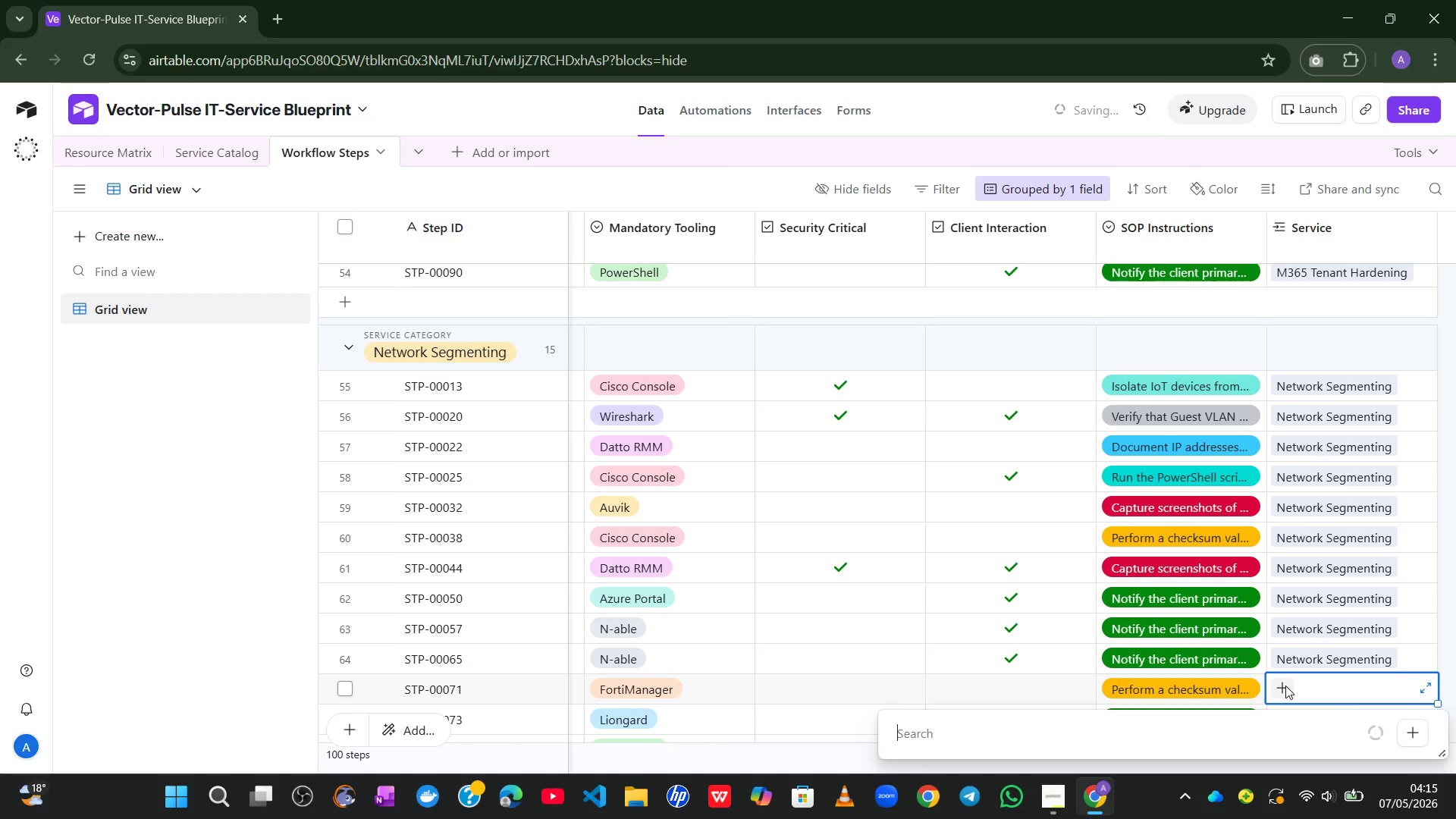 
key(N)
 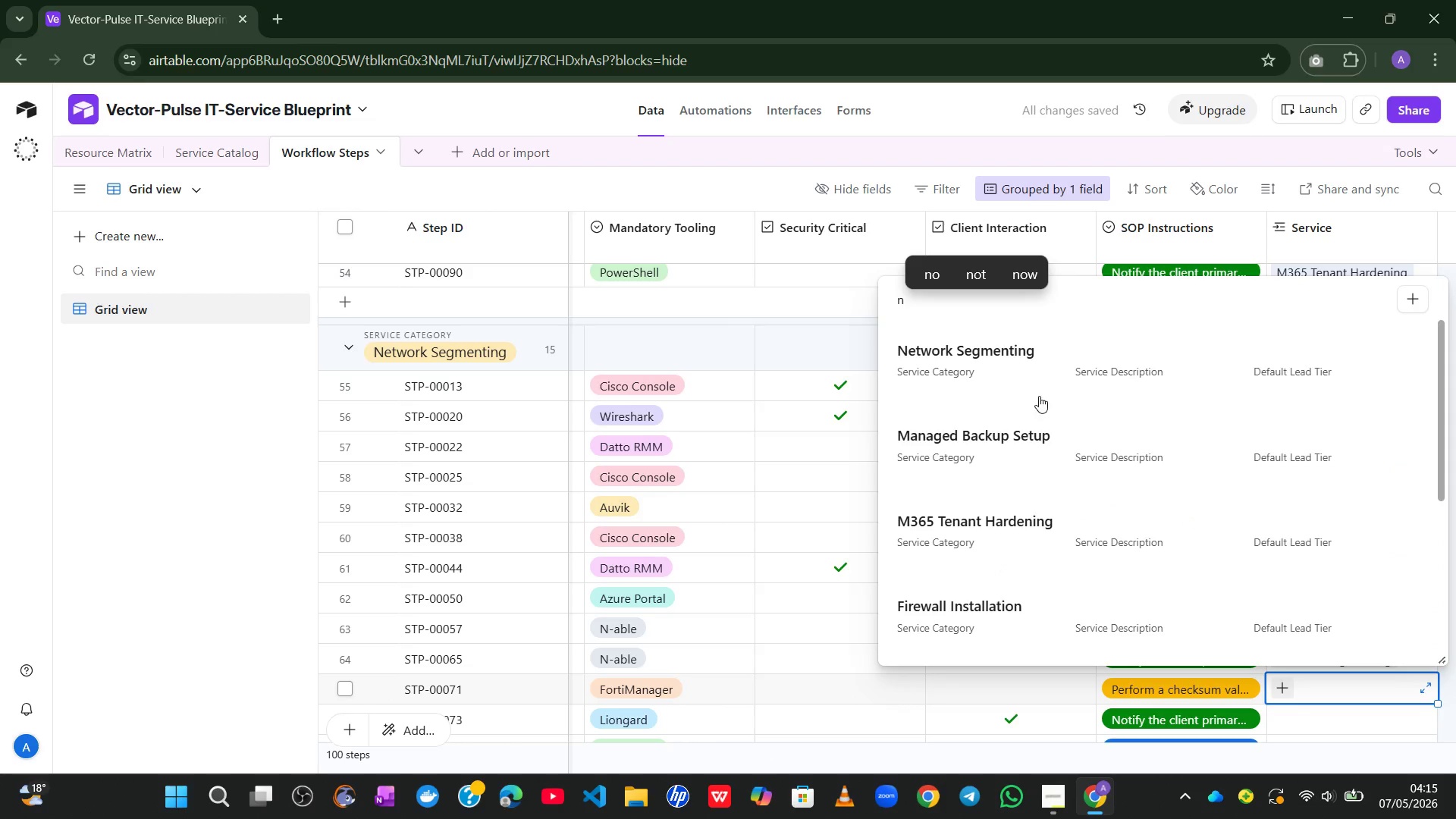 
left_click([1029, 396])
 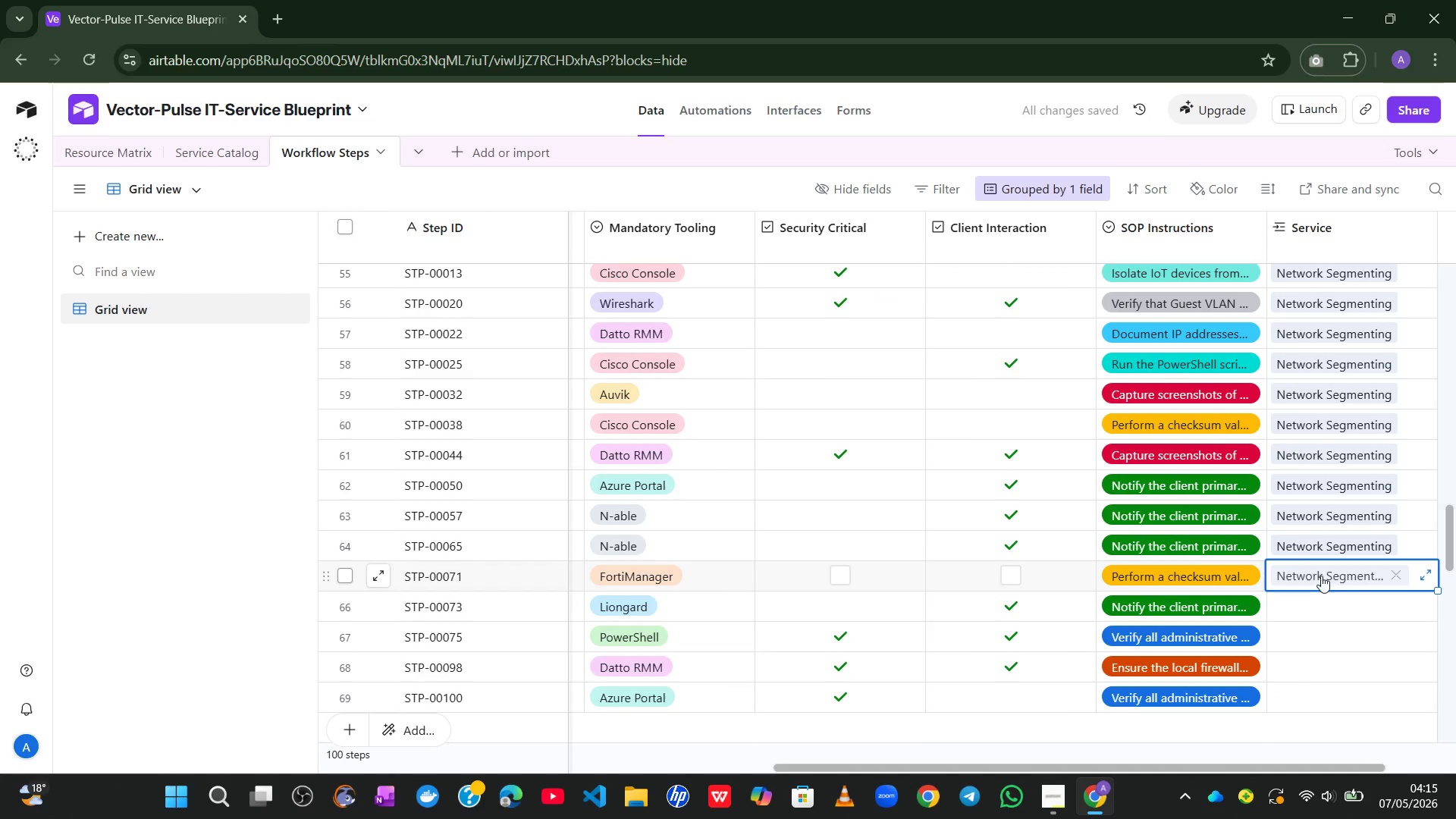 
left_click([1309, 606])
 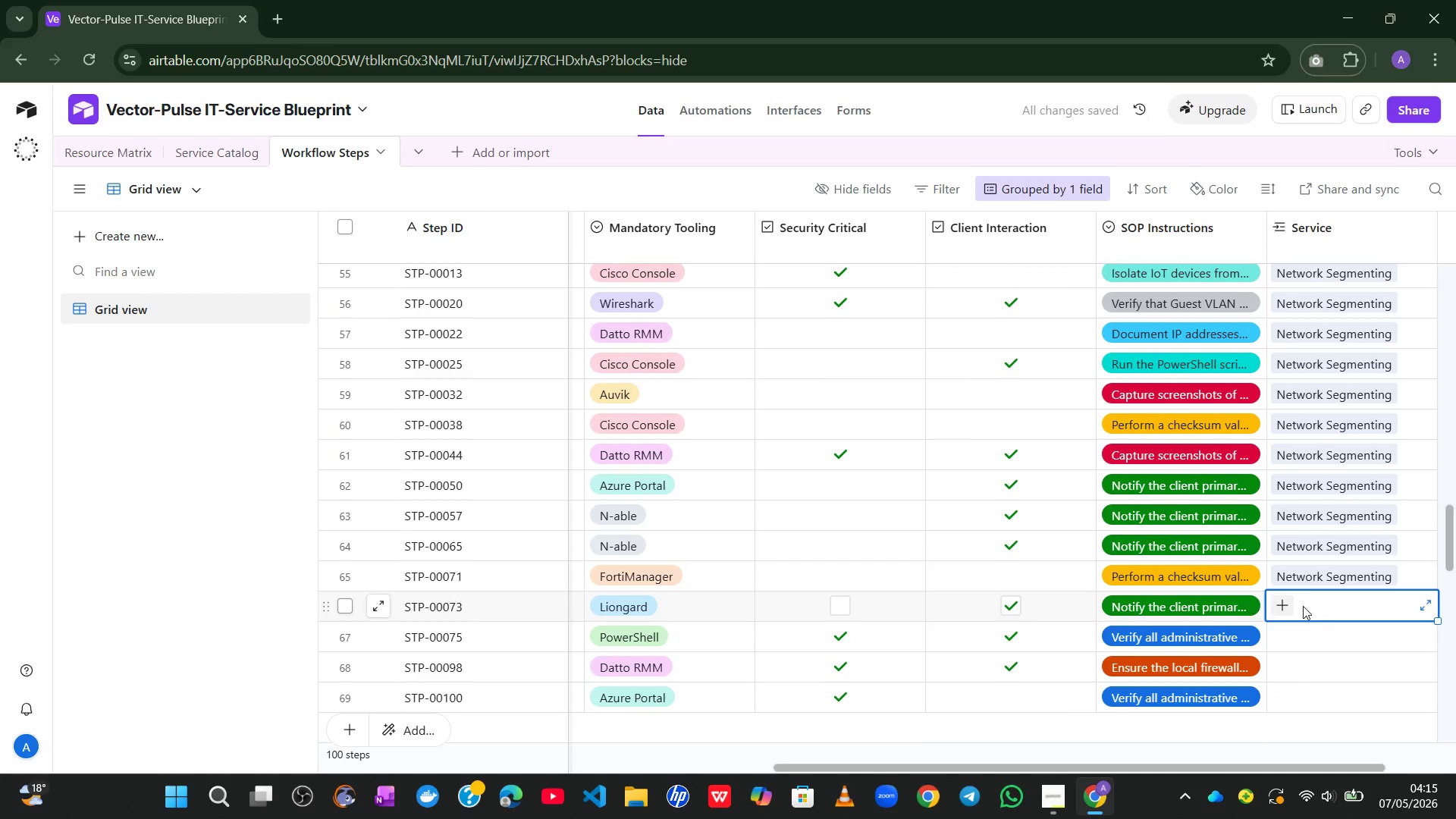 
left_click([1293, 606])
 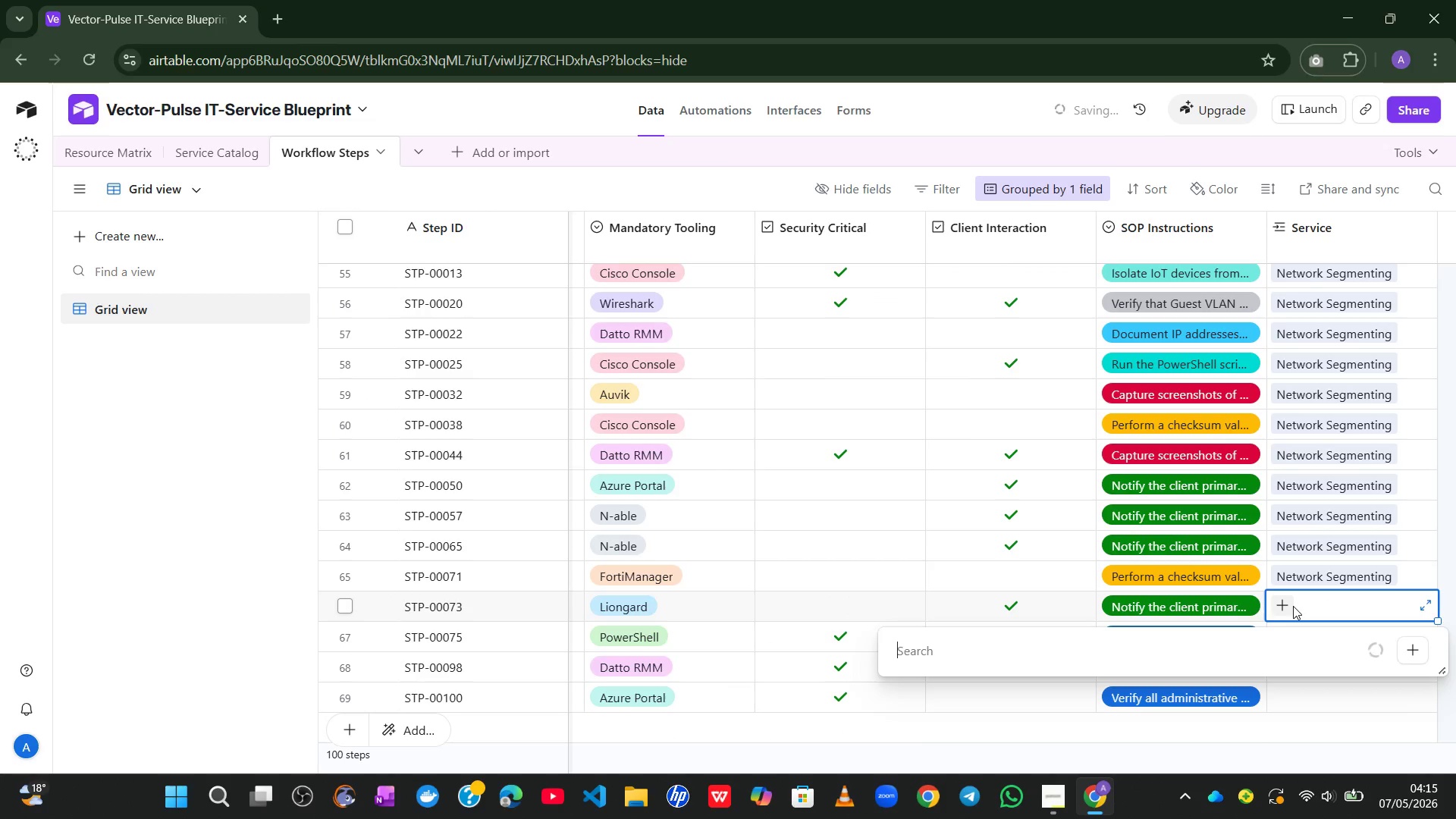 
key(N)
 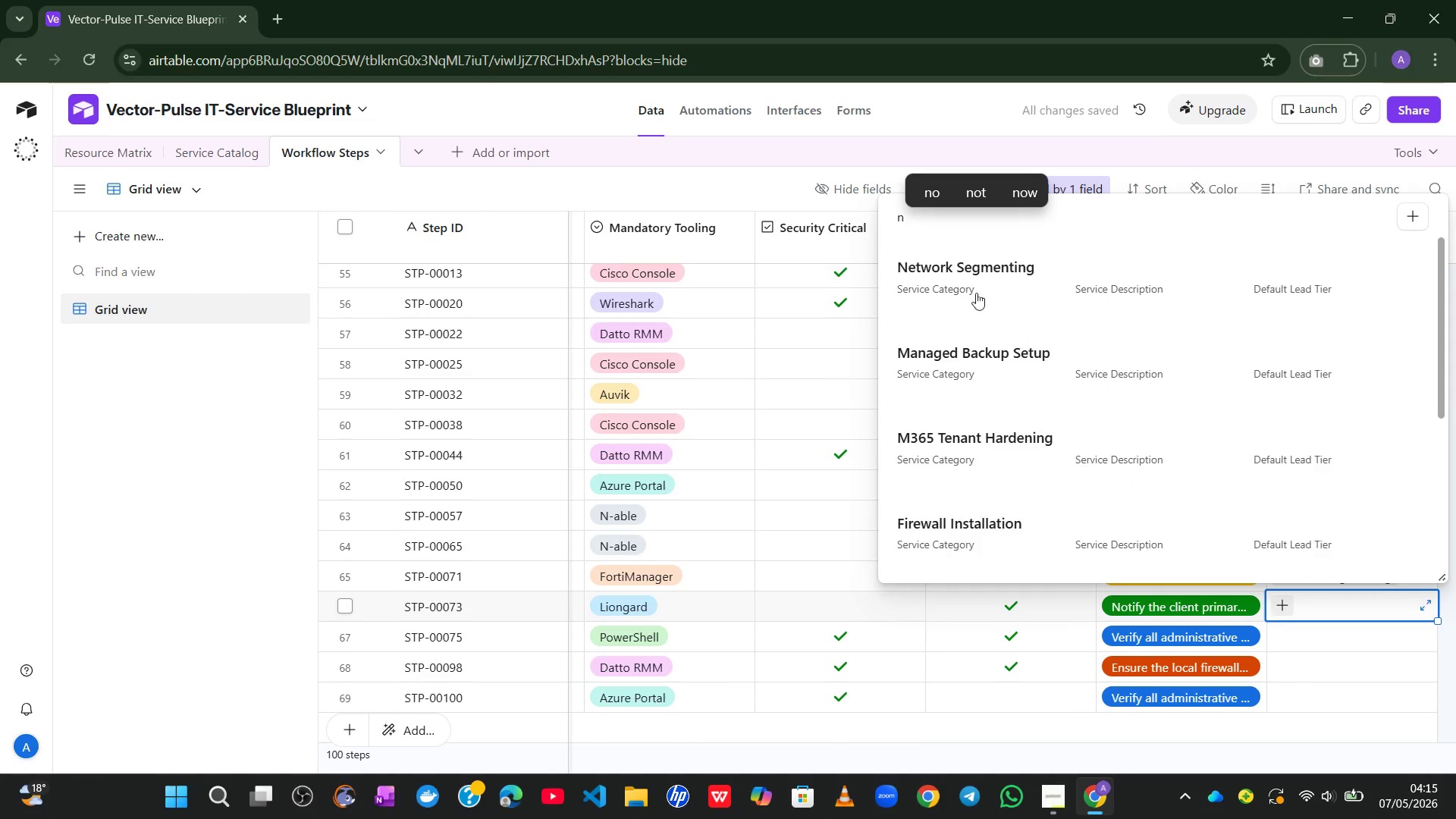 
left_click([930, 247])
 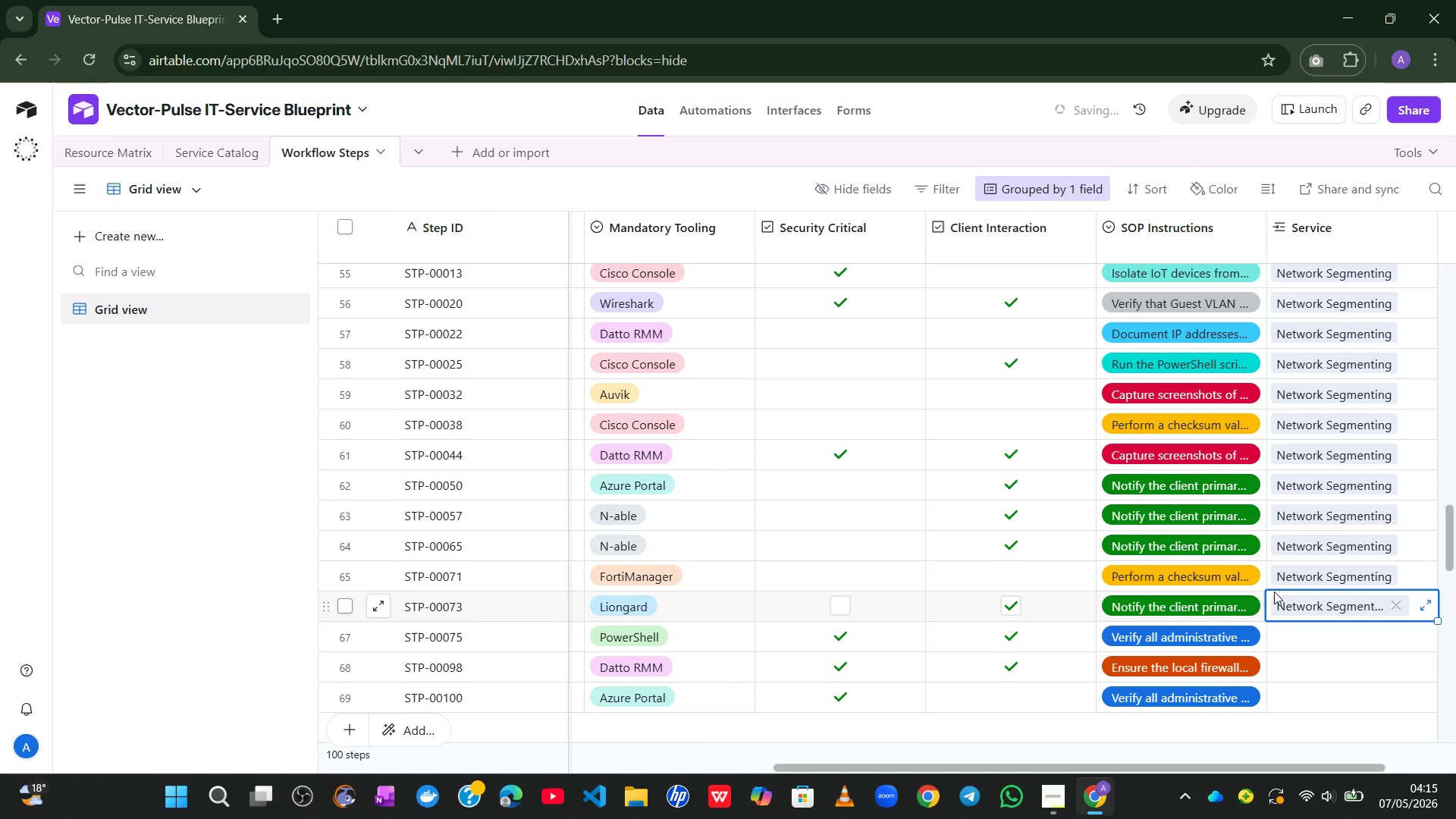 
left_click([1303, 650])
 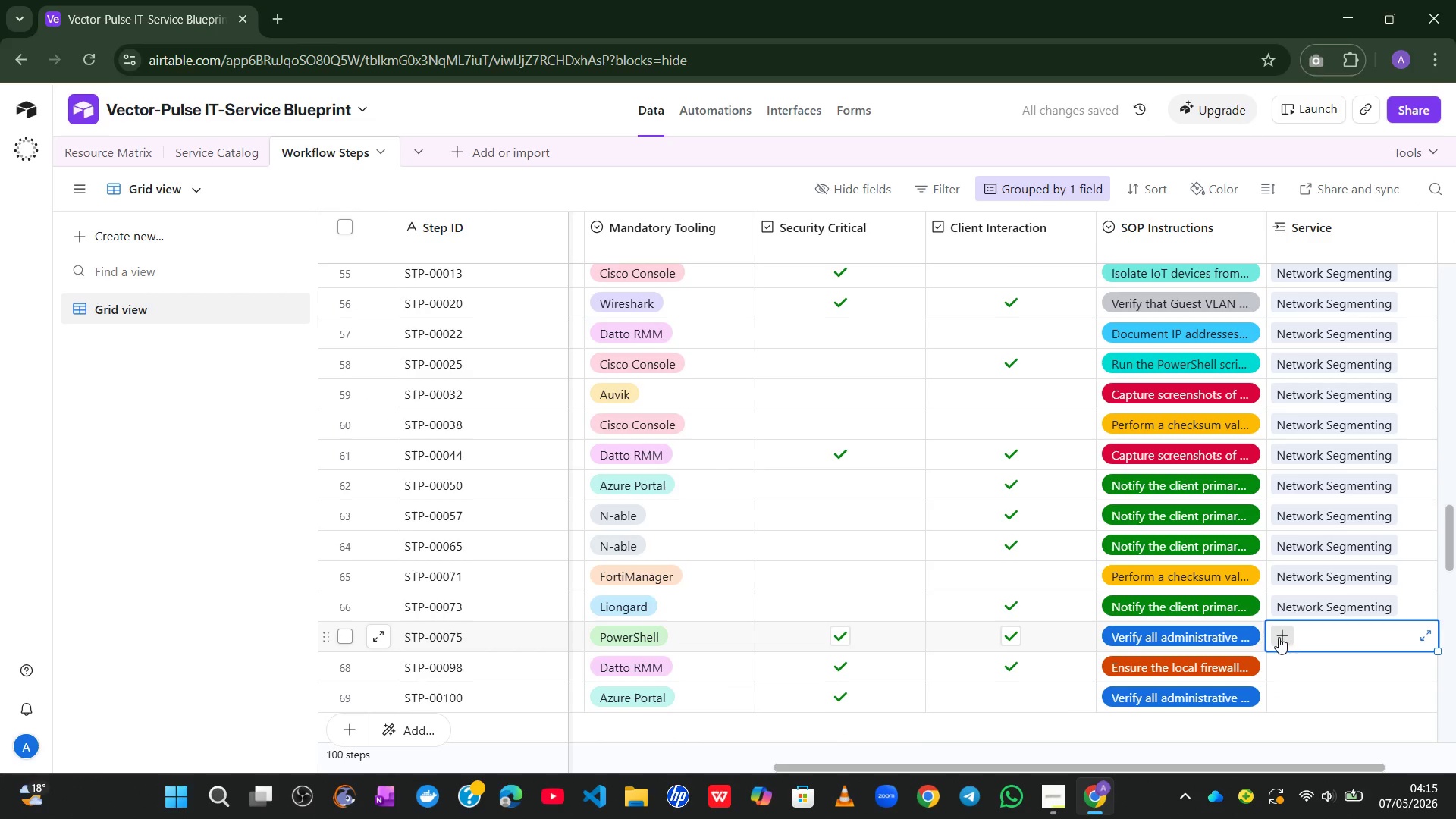 
left_click([1279, 636])
 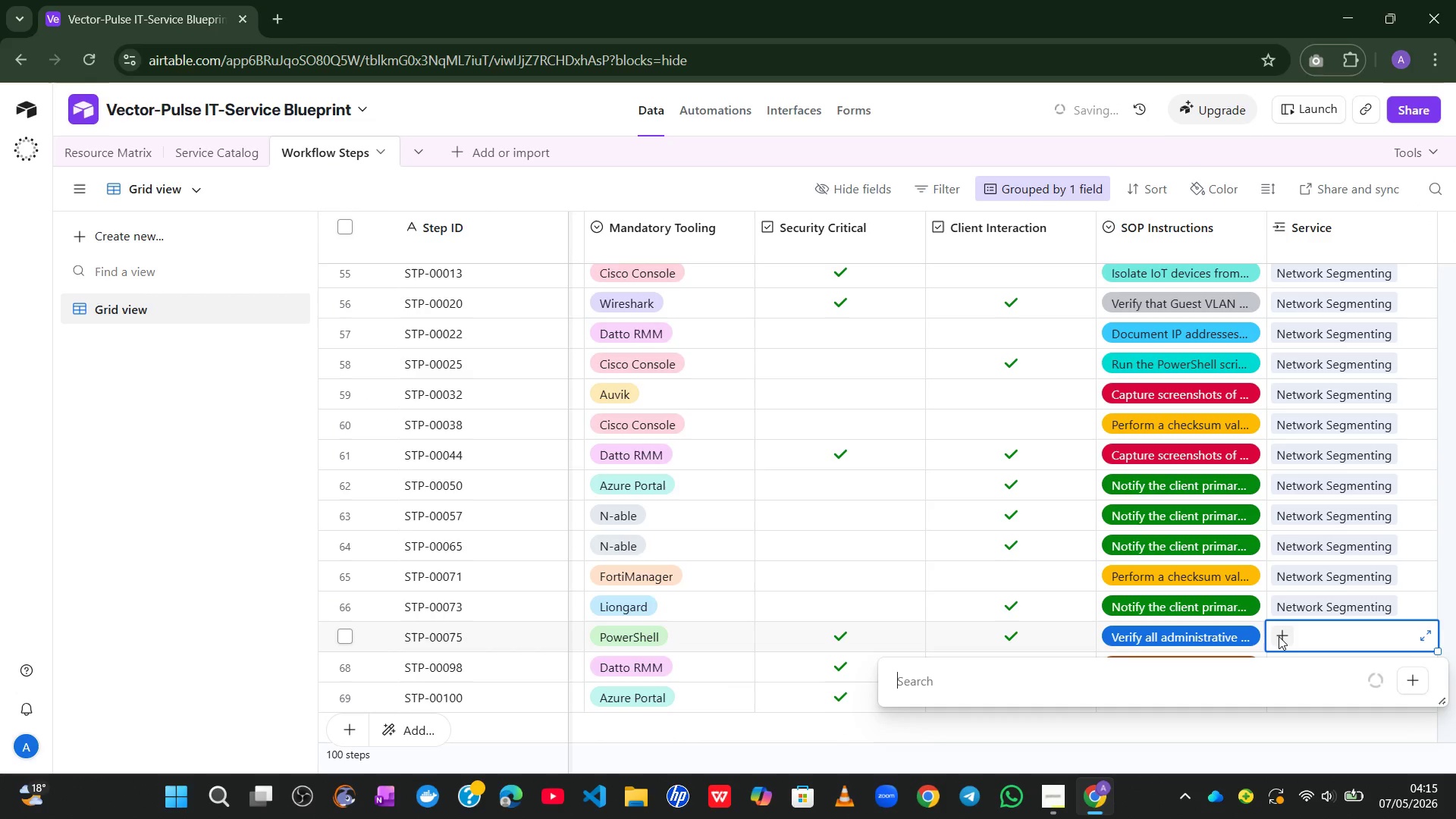 
key(N)
 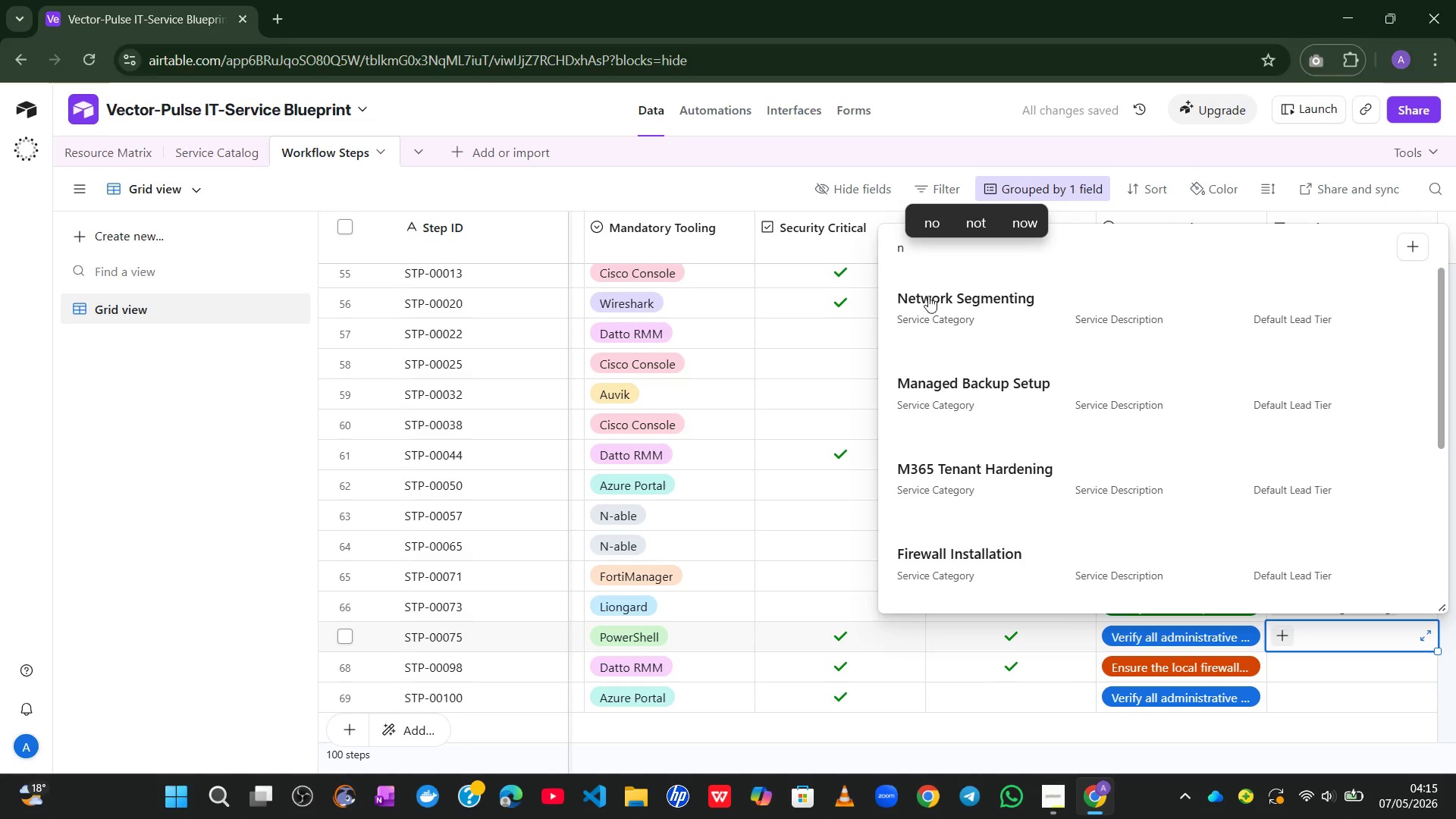 
left_click([957, 328])
 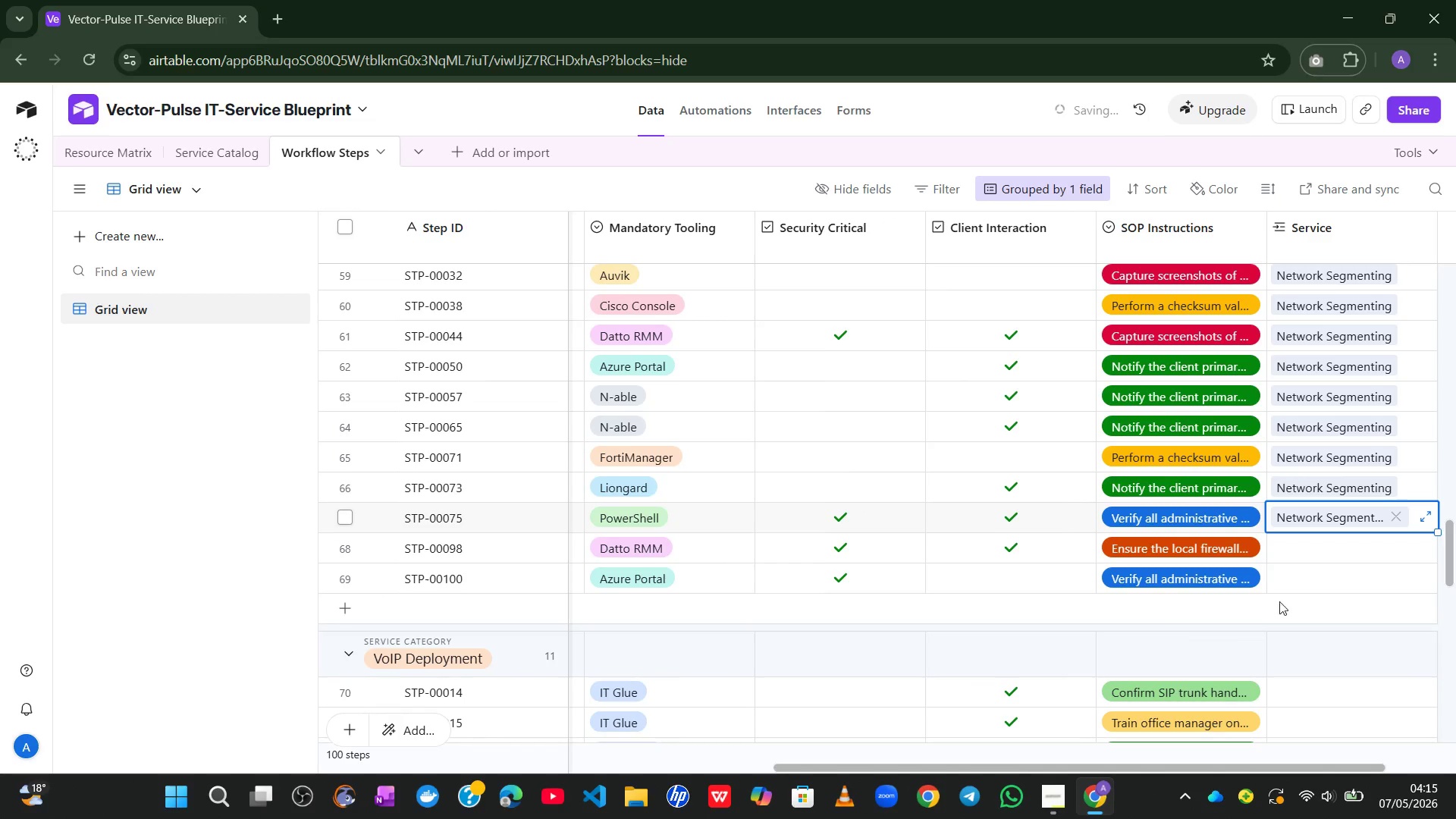 
left_click([1320, 567])
 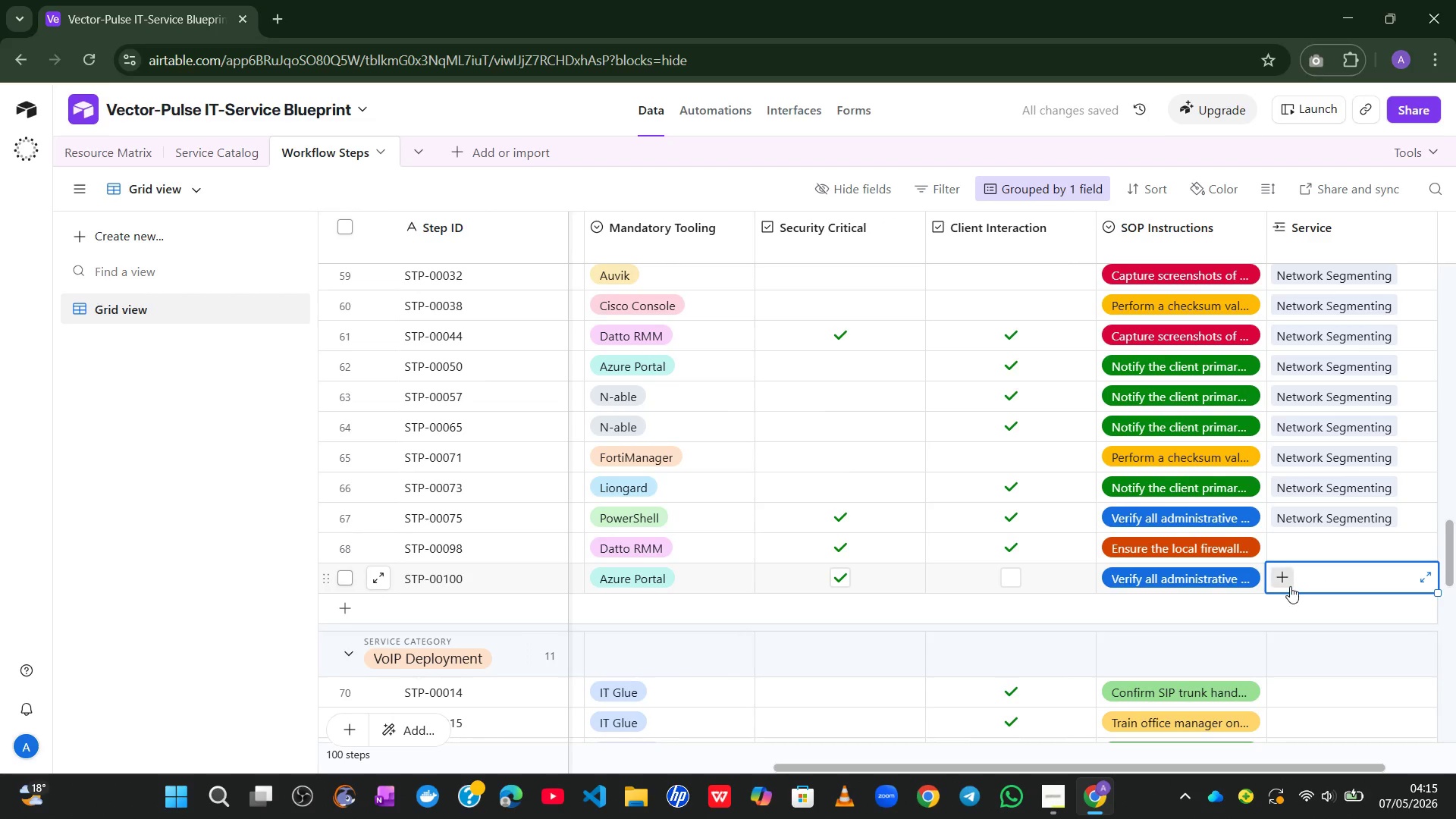 
left_click([1288, 585])
 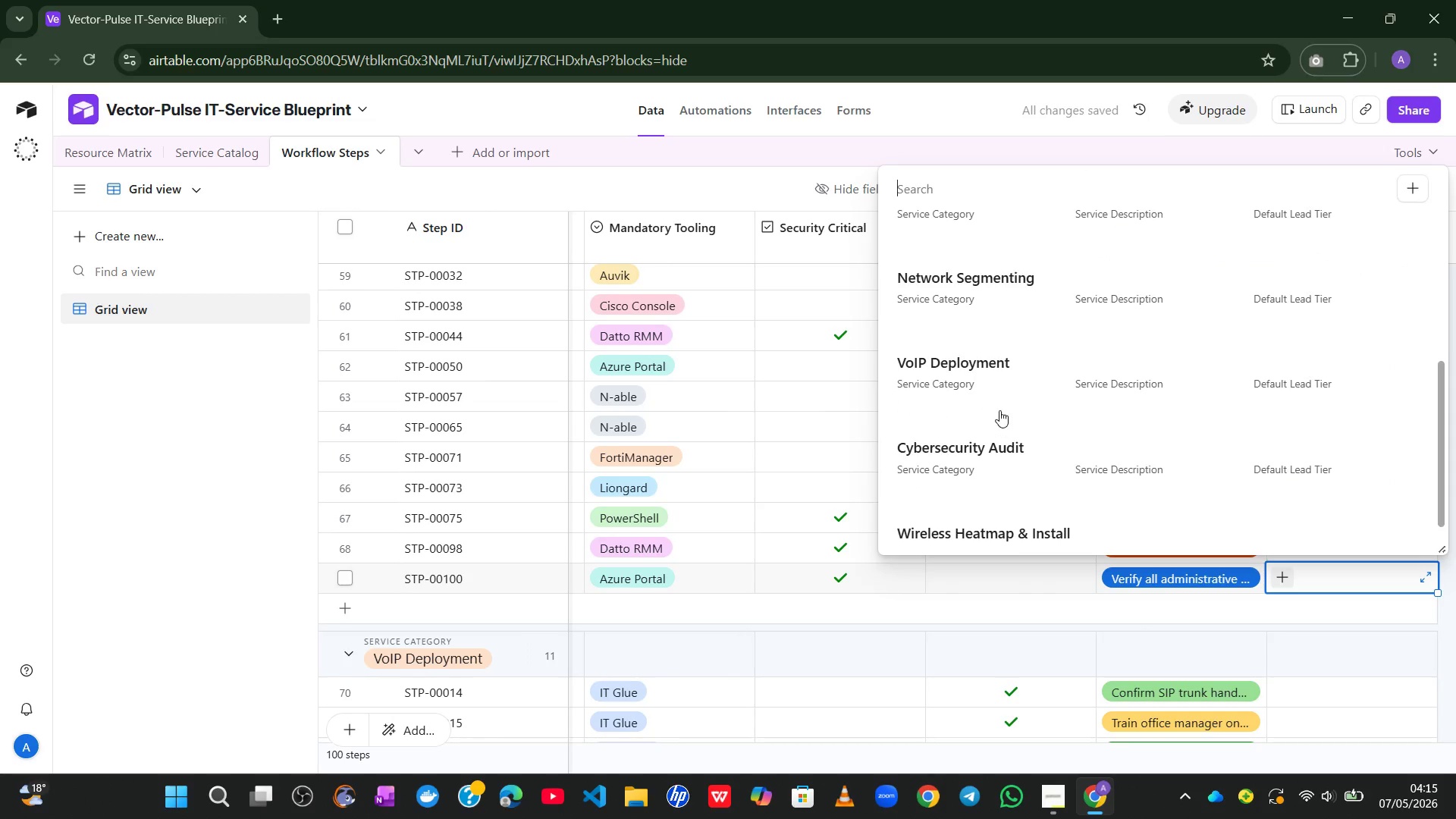 
left_click([993, 291])
 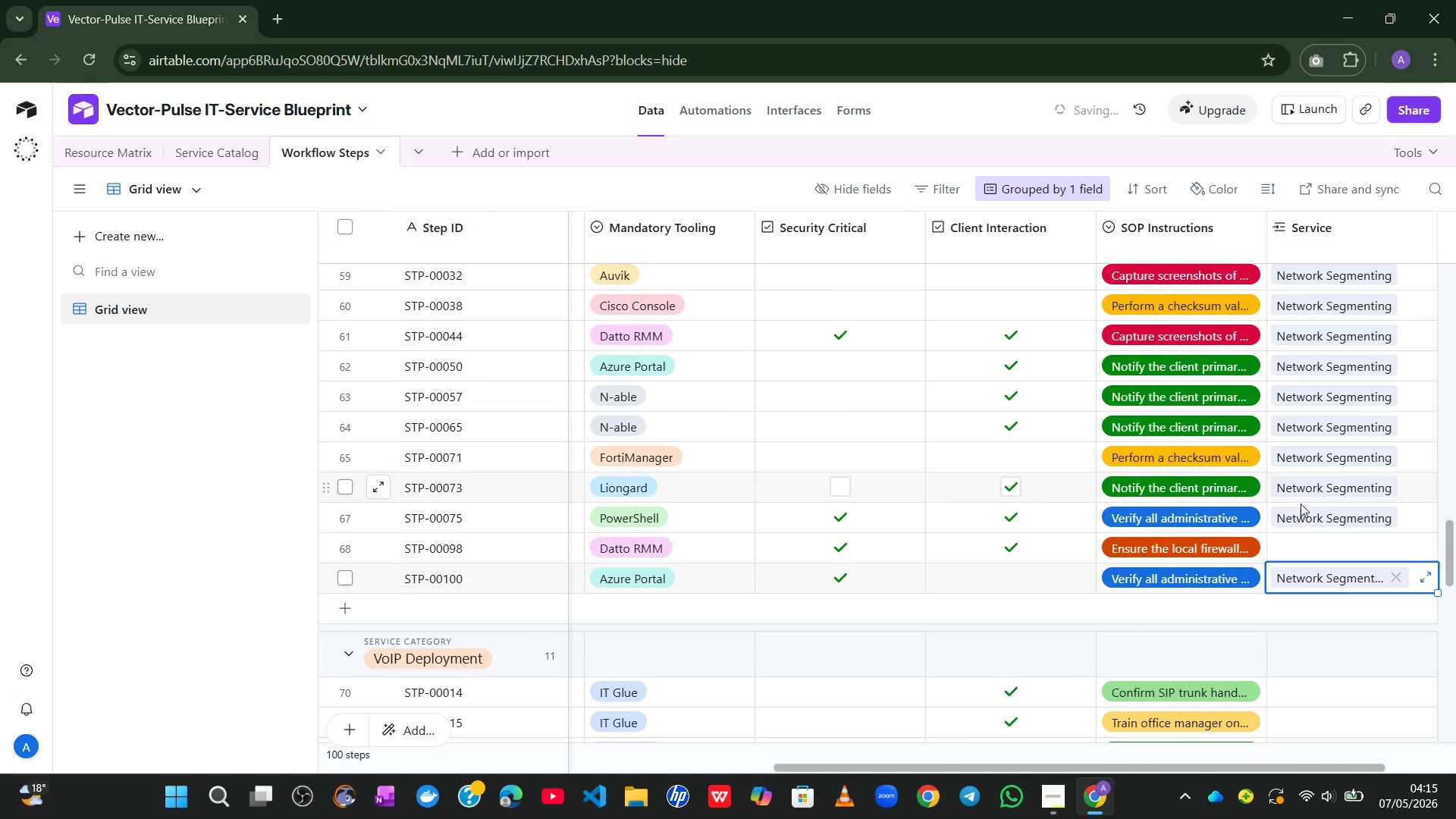 
left_click([1294, 531])
 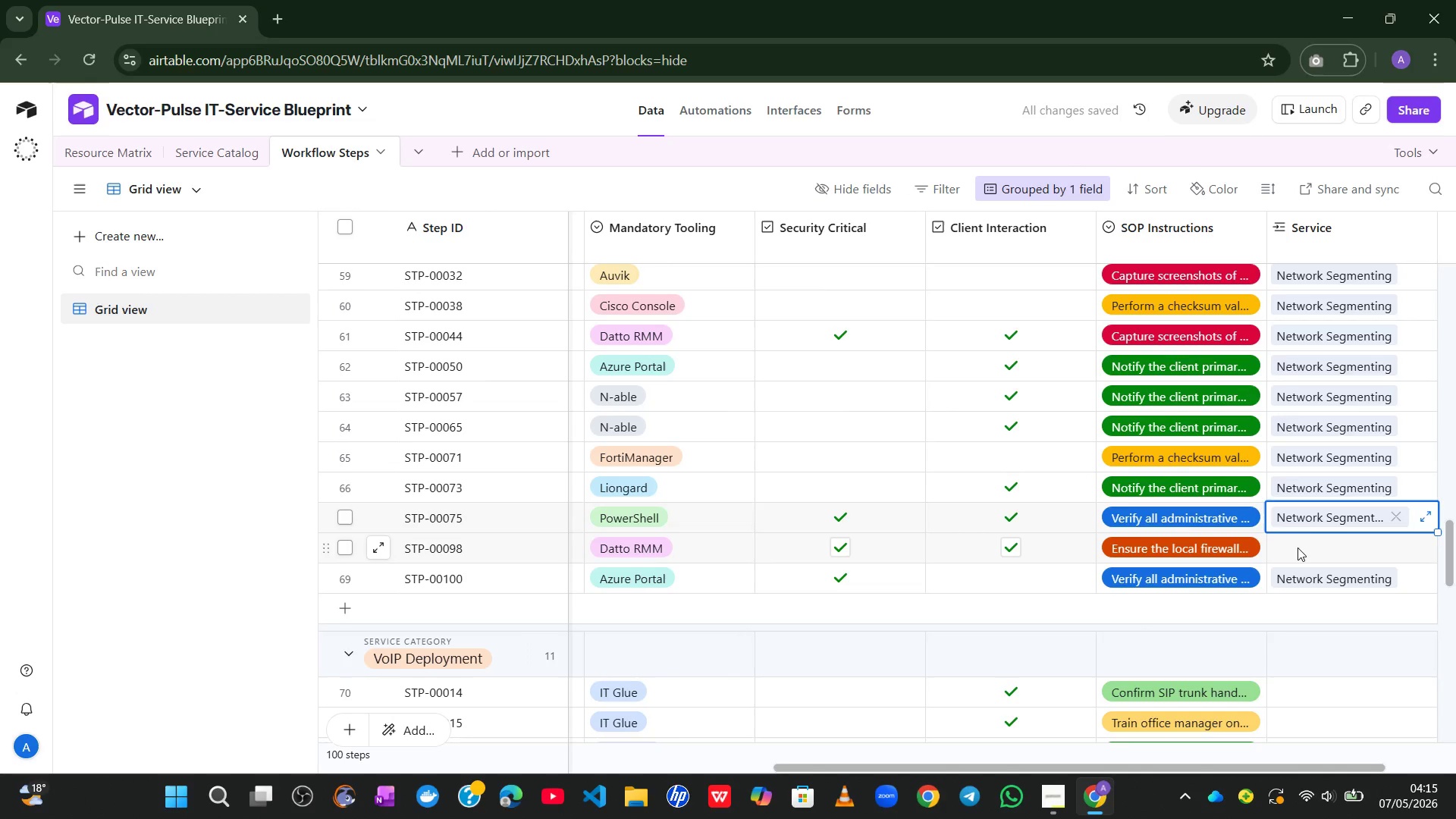 
left_click_drag(start_coordinate=[1298, 548], to_coordinate=[1292, 548])
 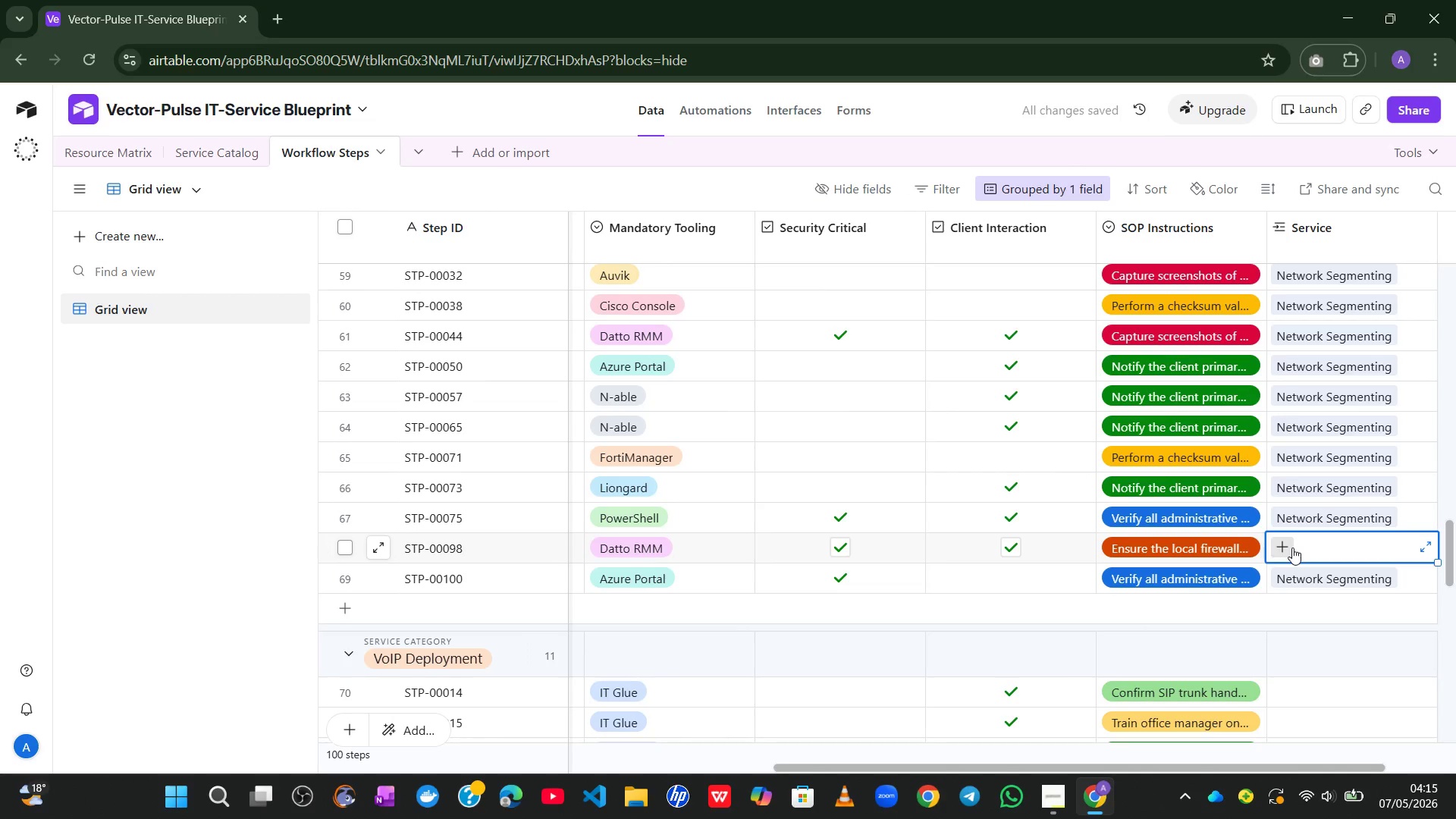 
left_click([1292, 548])
 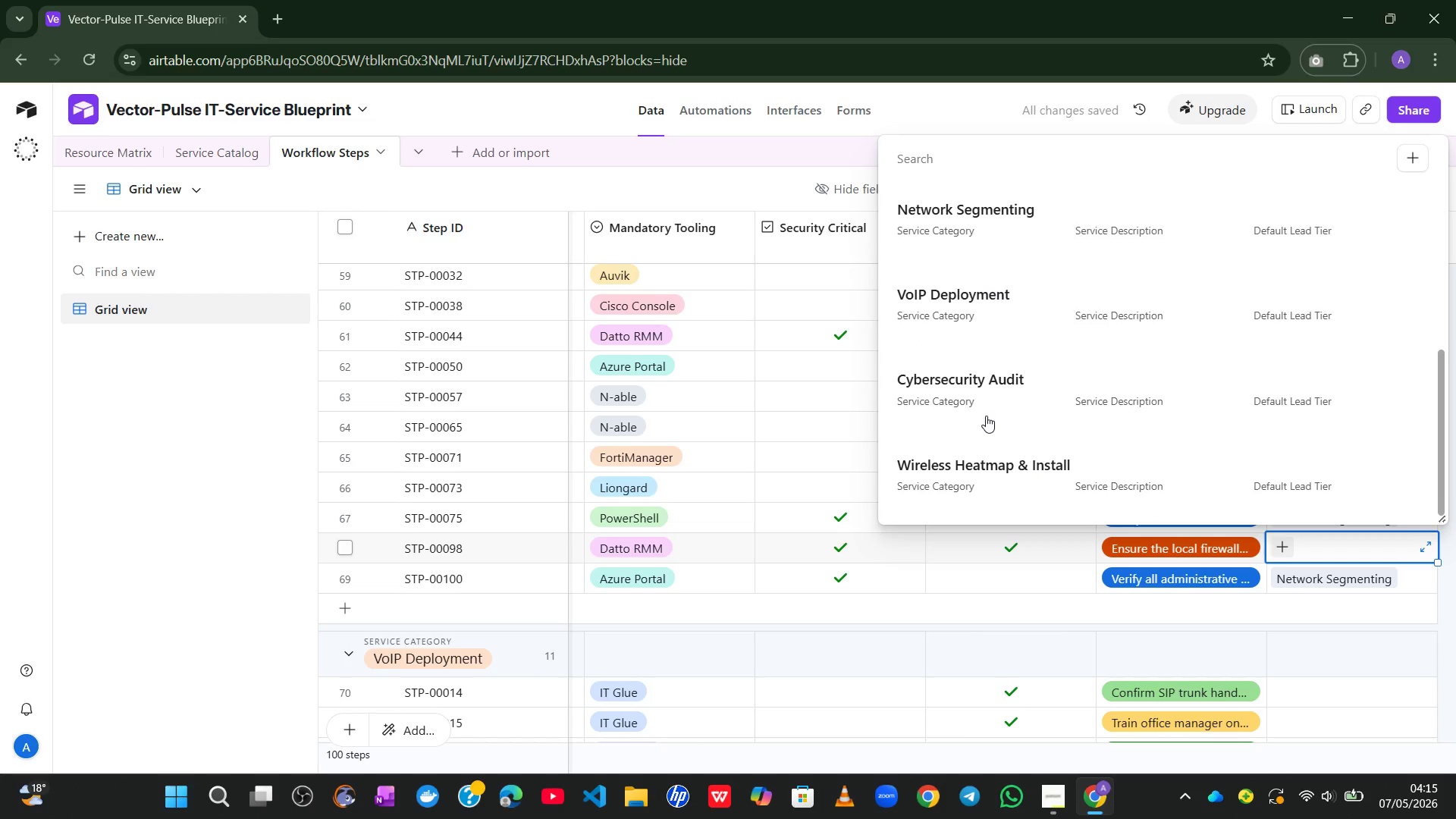 
left_click([1003, 335])
 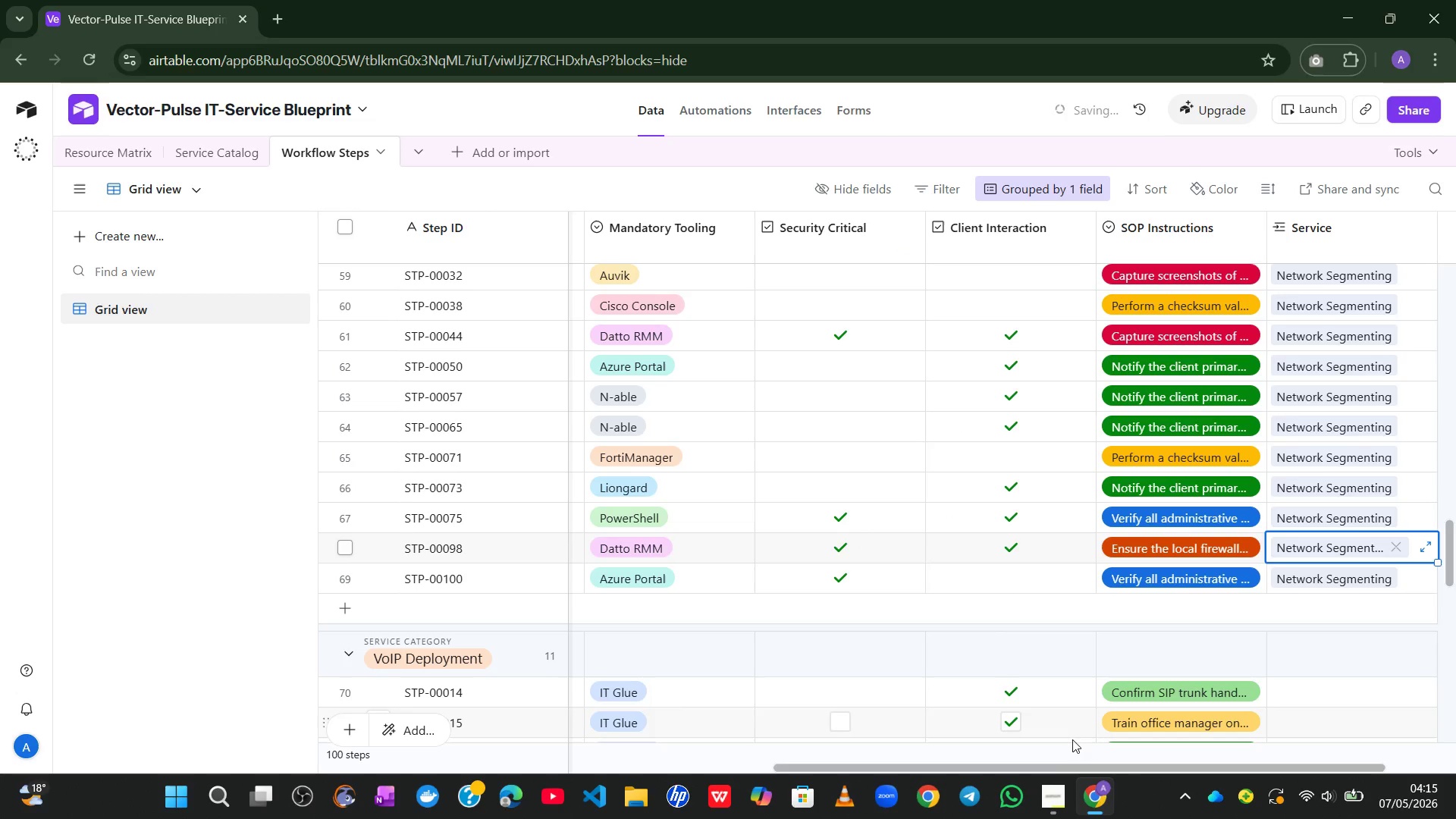 
left_click([1056, 781])